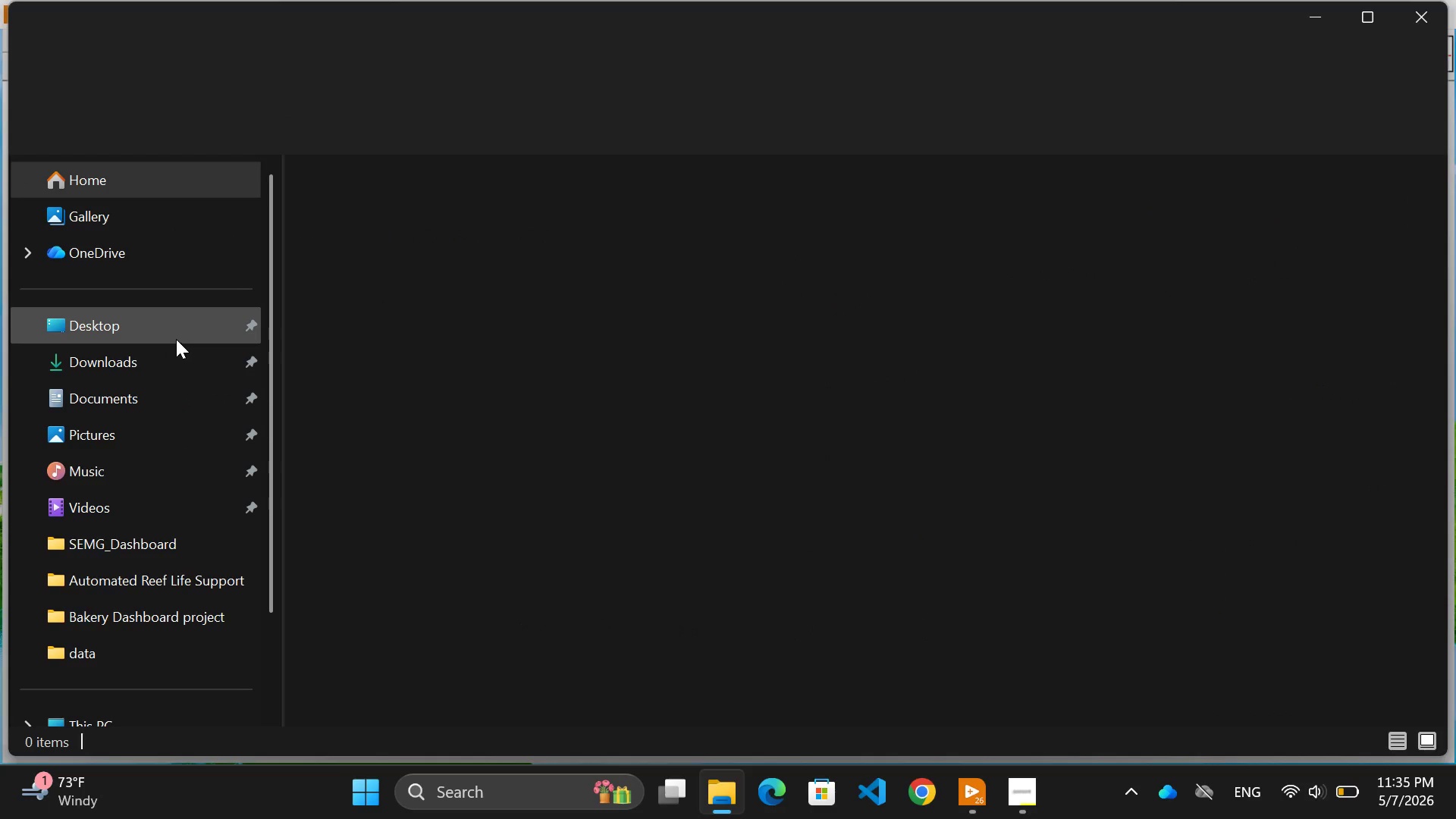 
left_click([140, 328])
 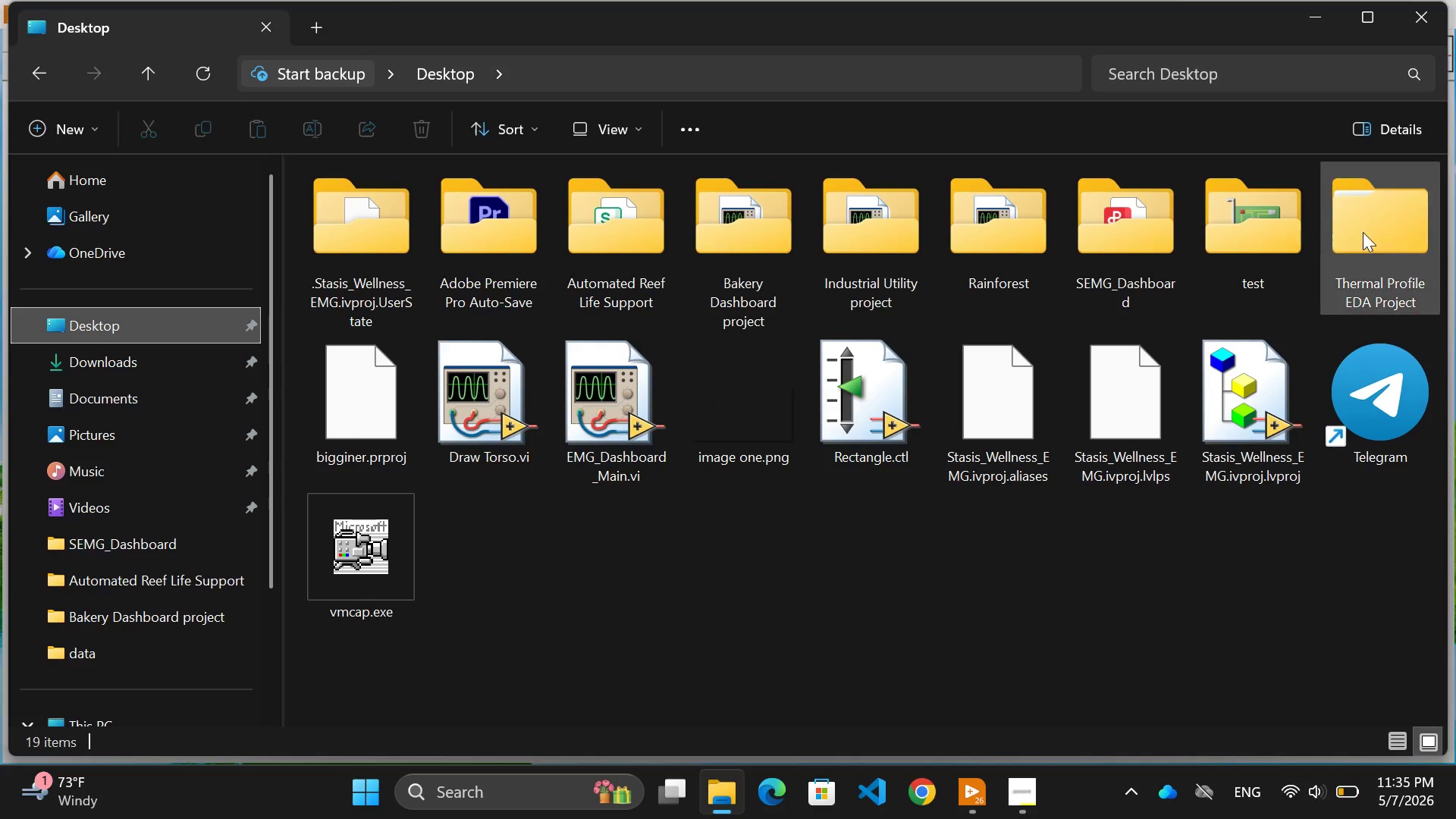 
double_click([1363, 232])
 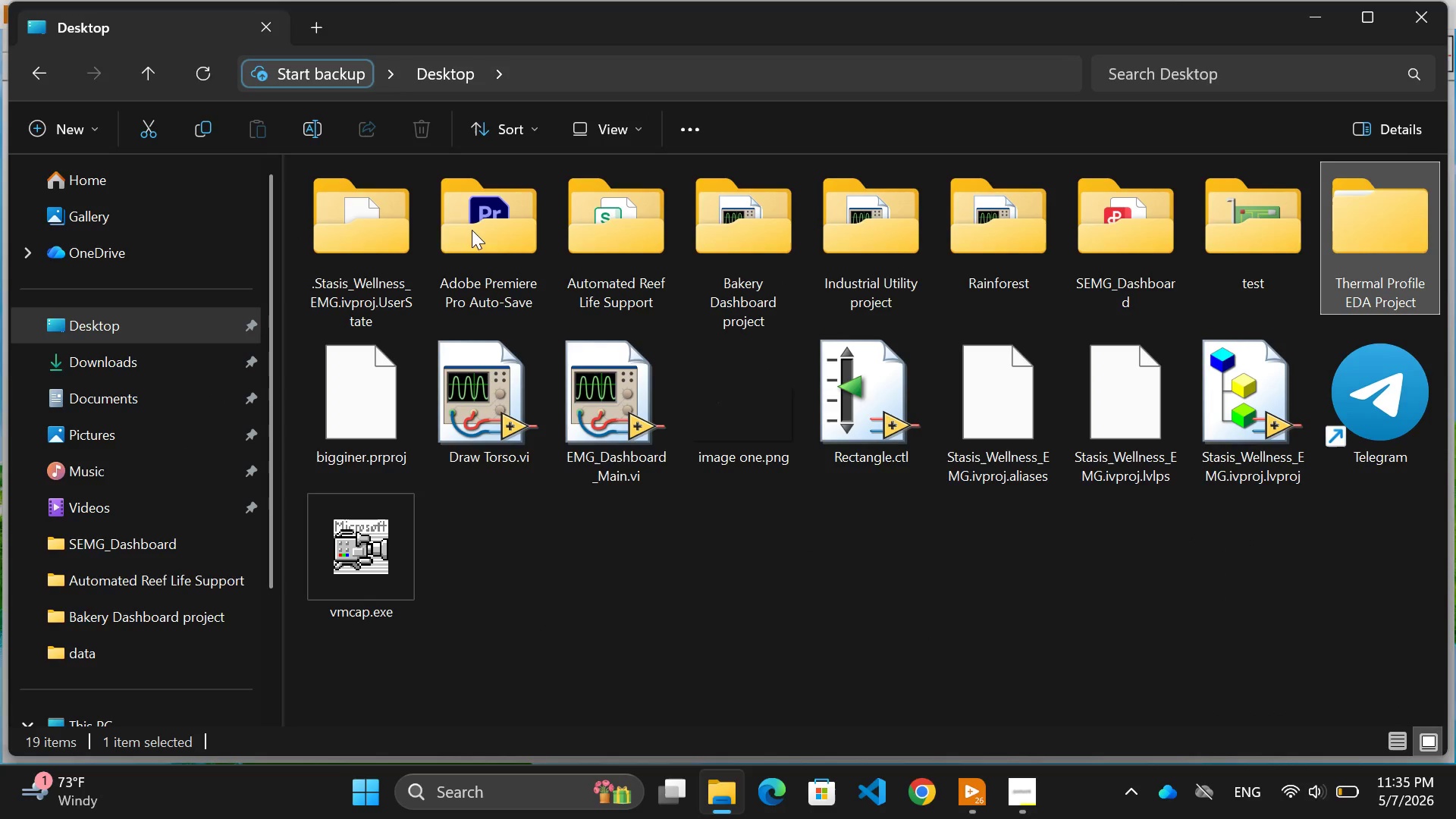 
mouse_move([430, 230])
 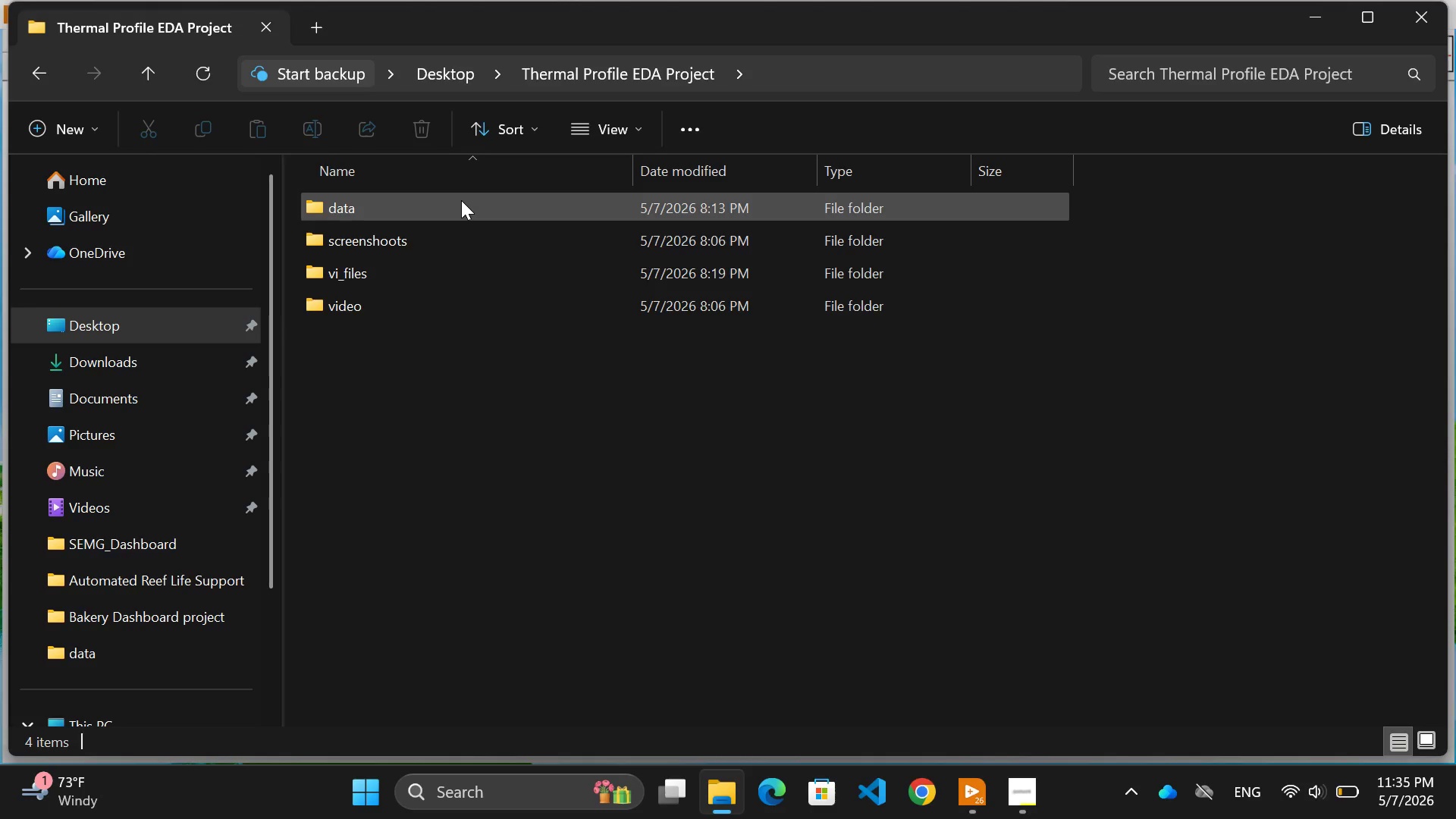 
double_click([461, 200])
 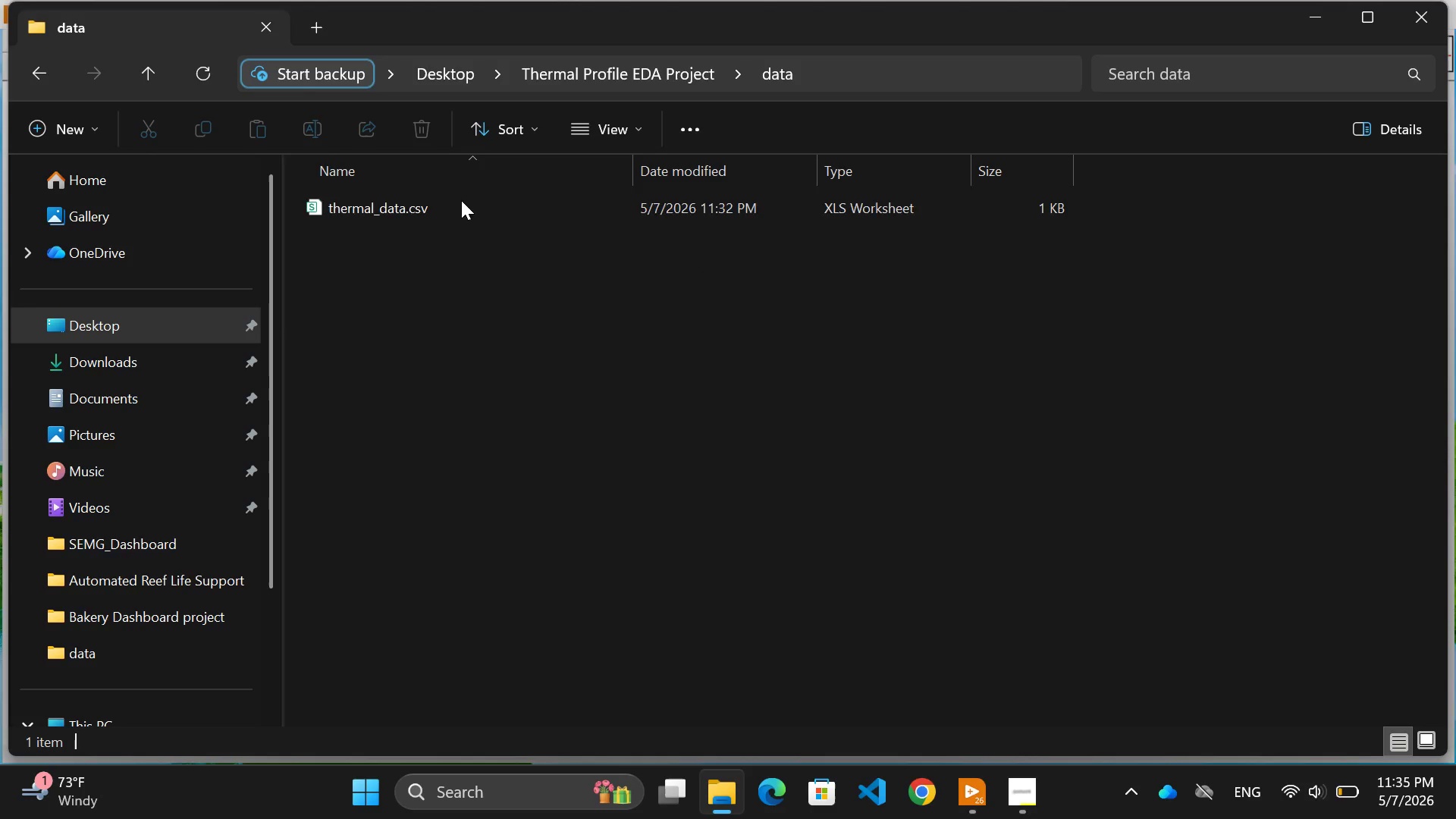 
left_click([491, 204])
 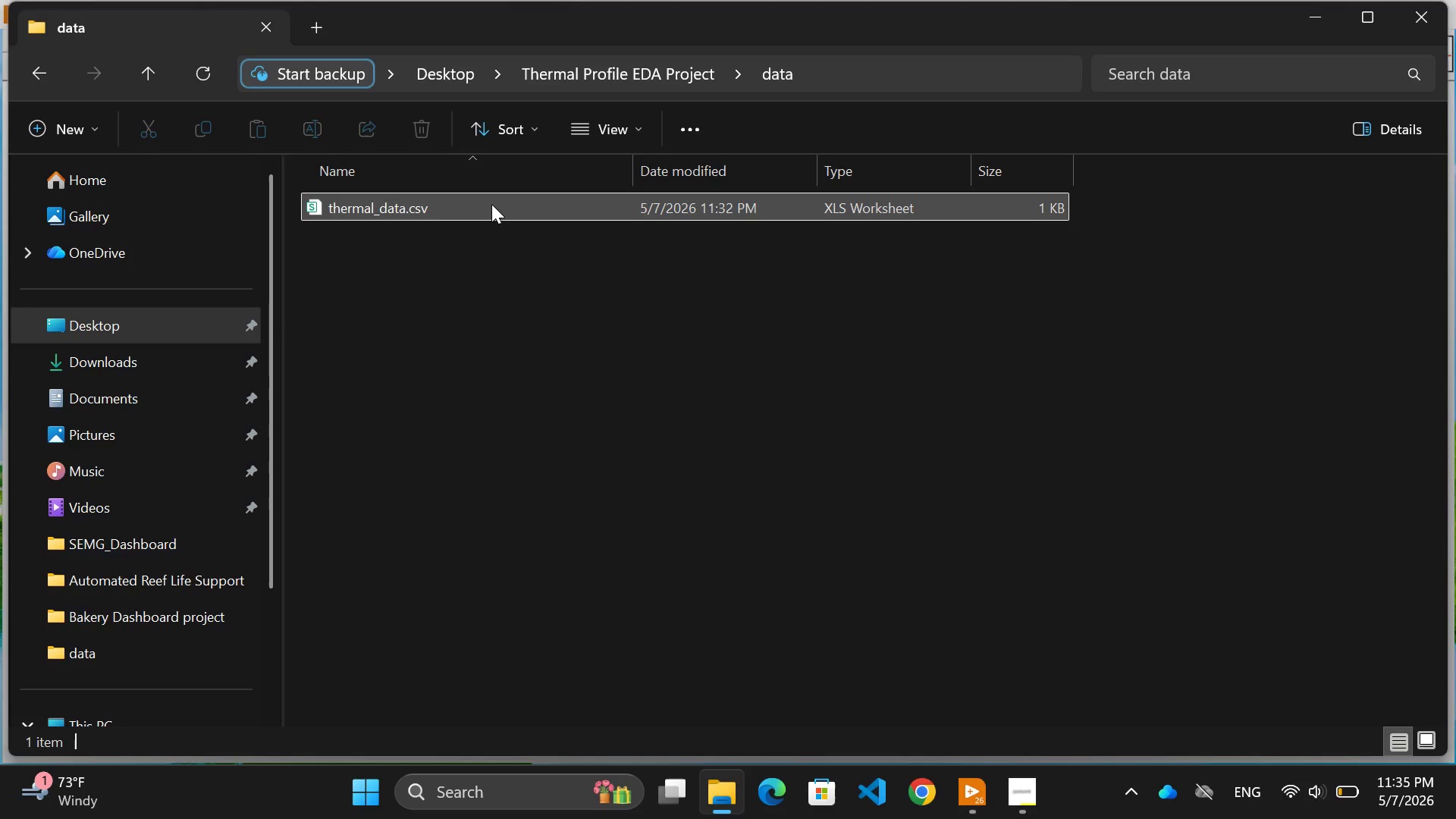 
right_click([491, 204])
 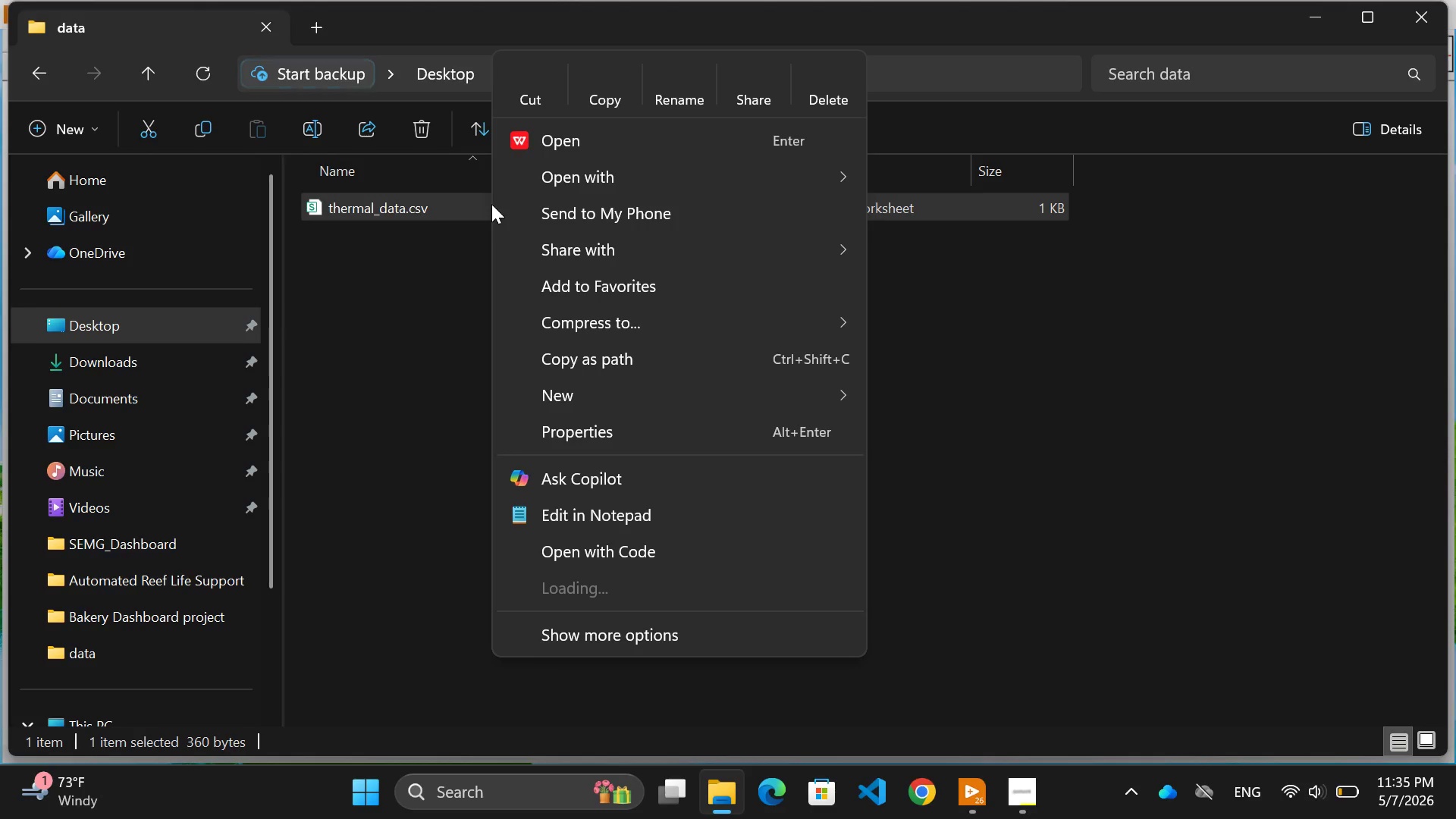 
mouse_move([846, 174])
 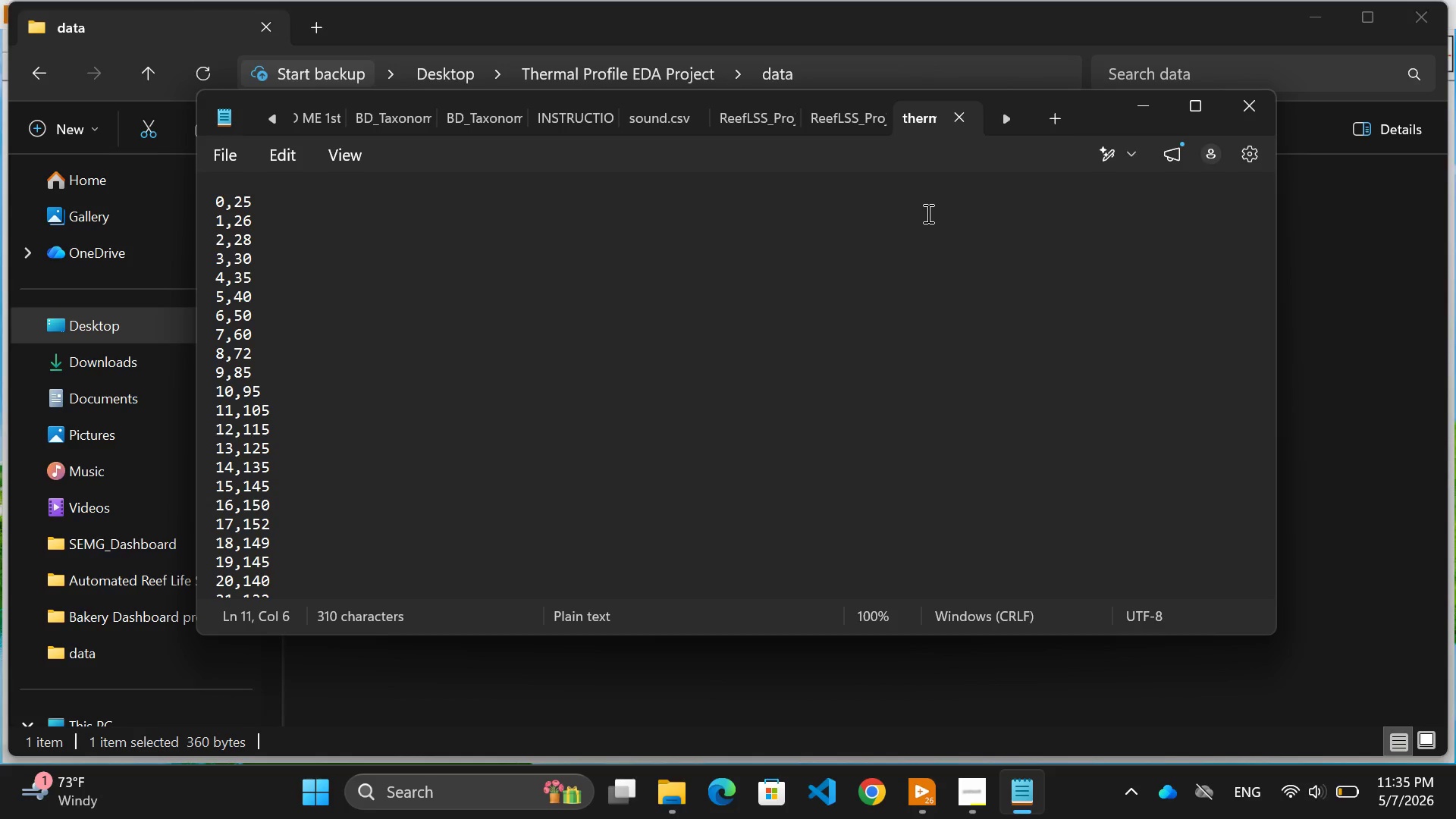 
left_click([361, 215])
 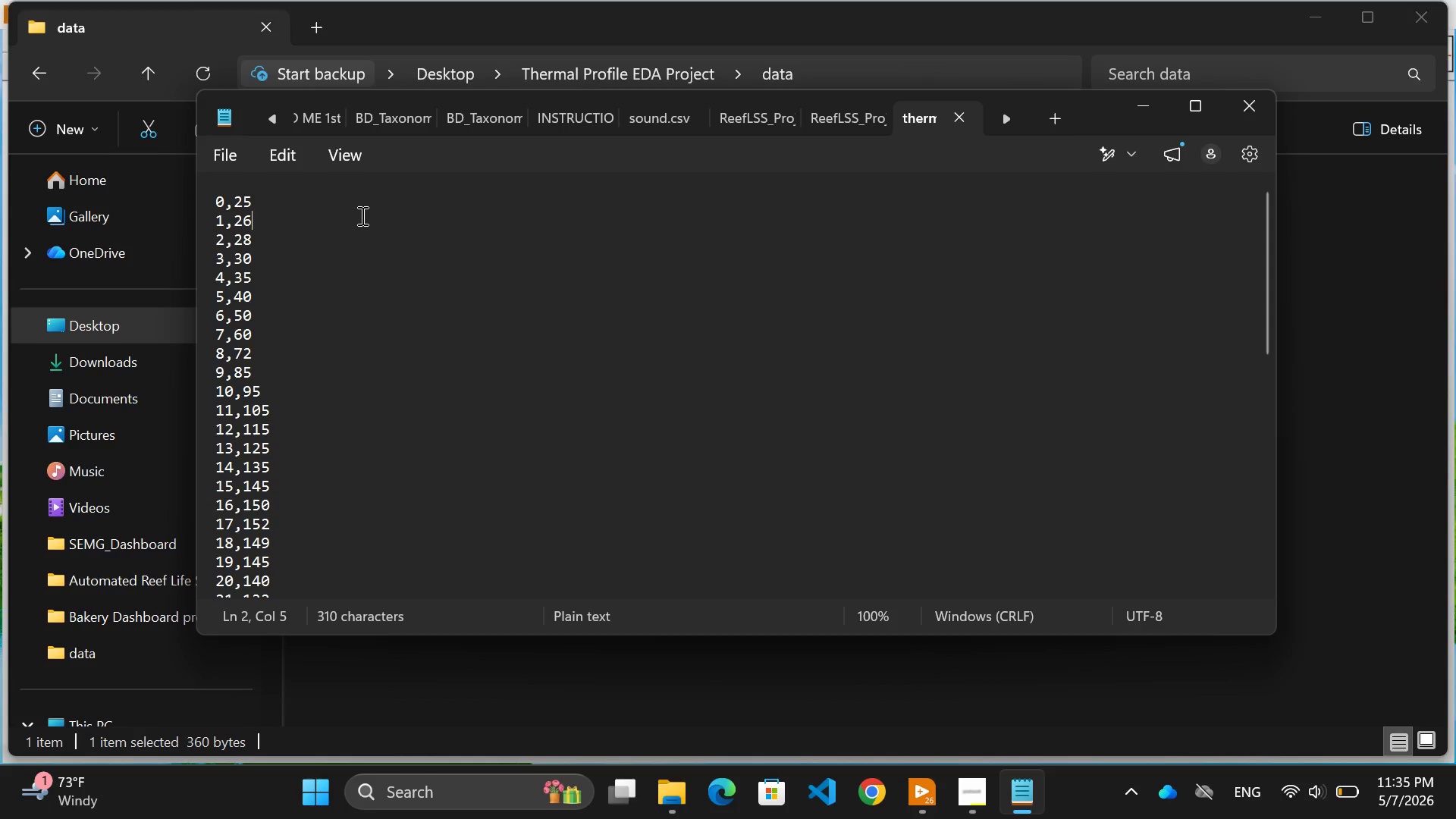 
key(ArrowUp)
 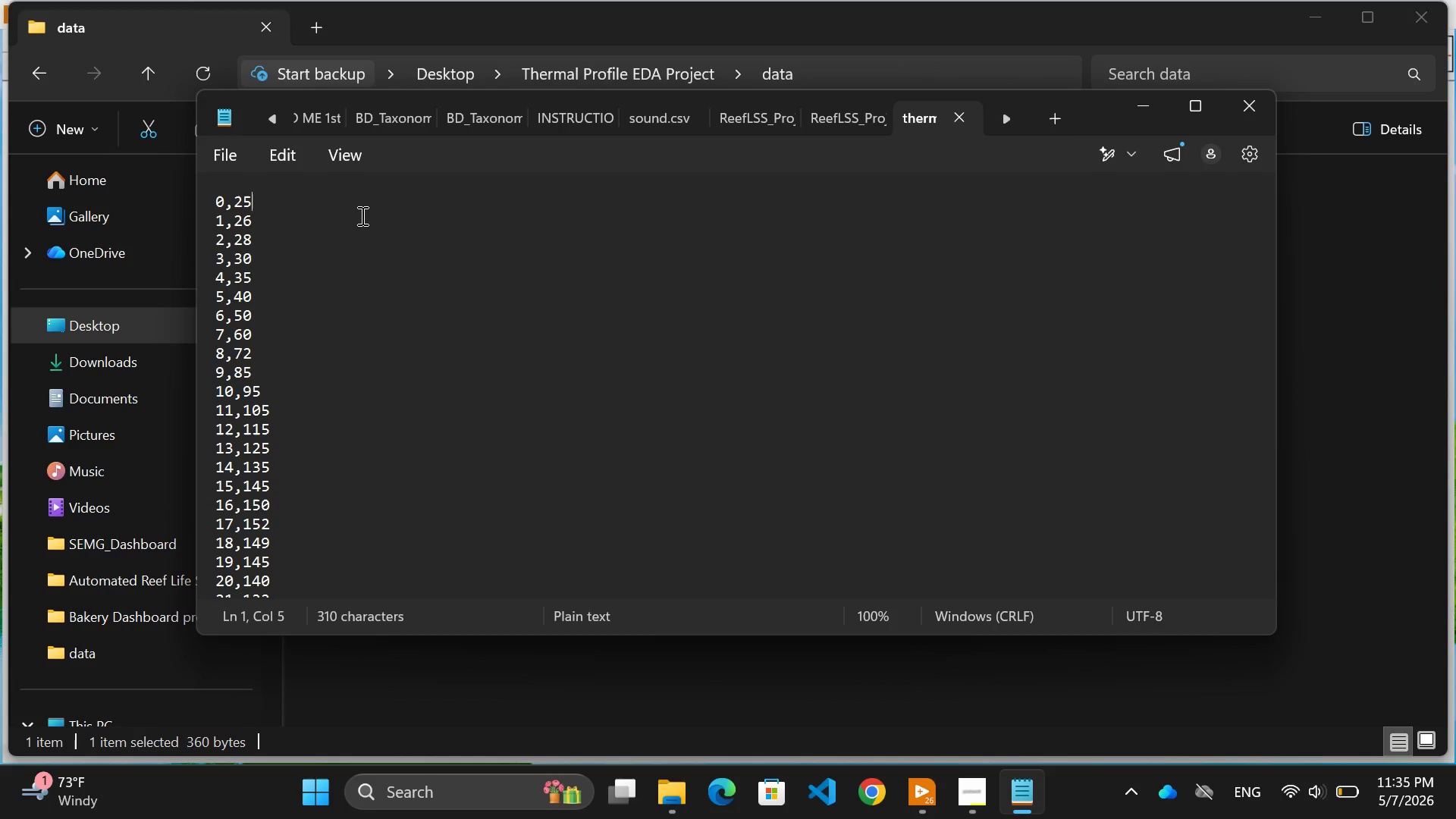 
key(ArrowLeft)
 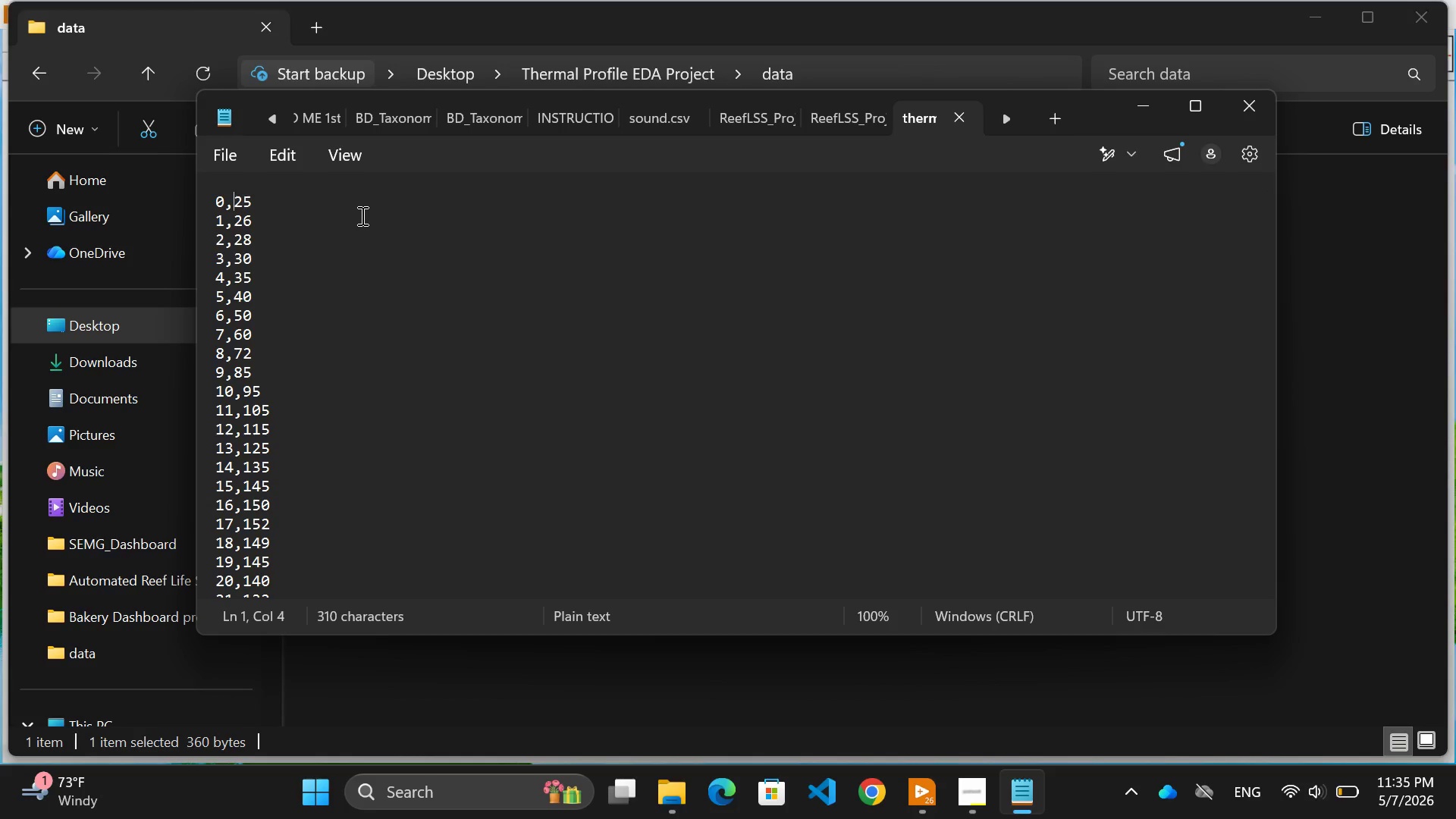 
key(ArrowLeft)
 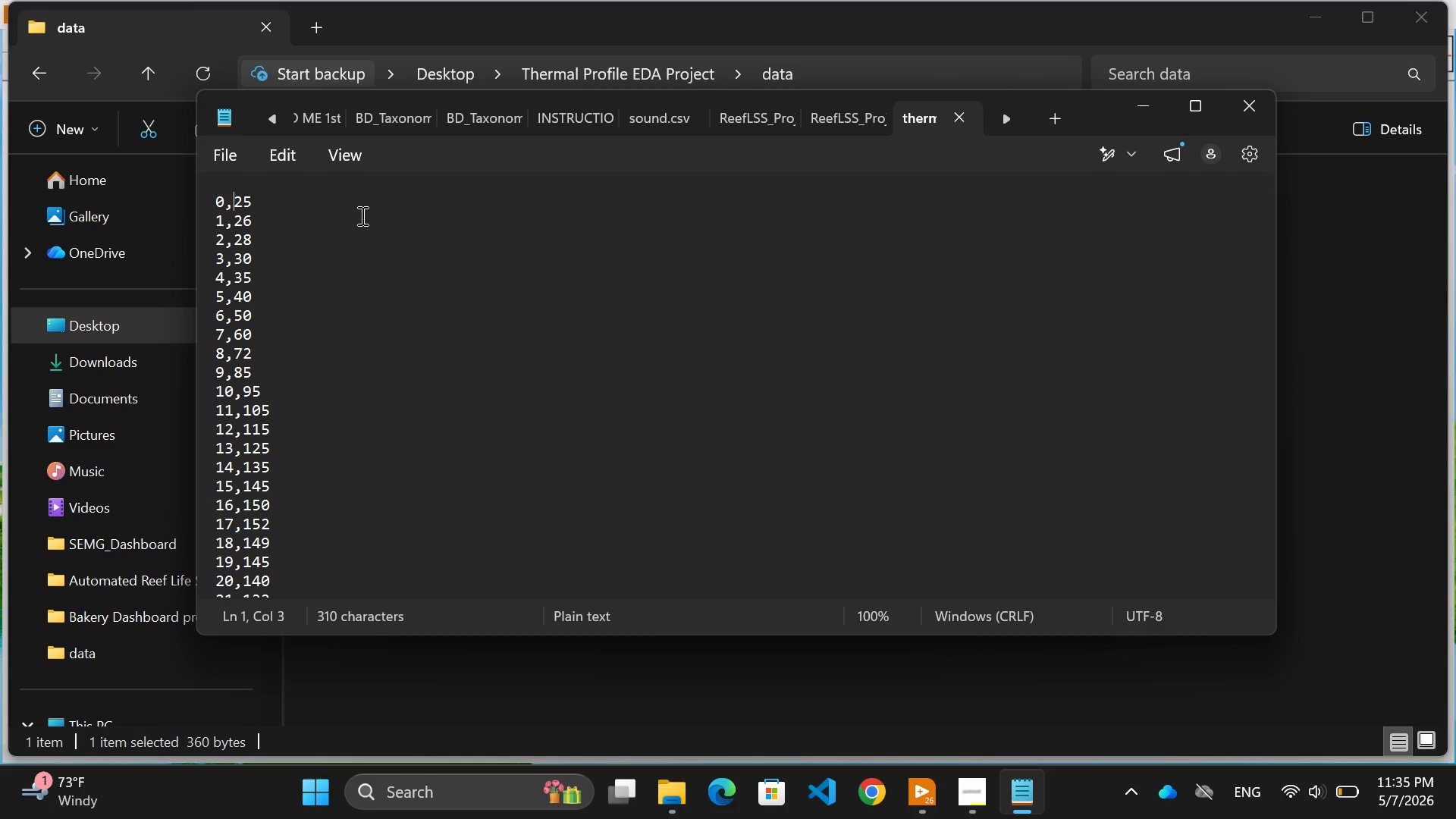 
key(ArrowLeft)
 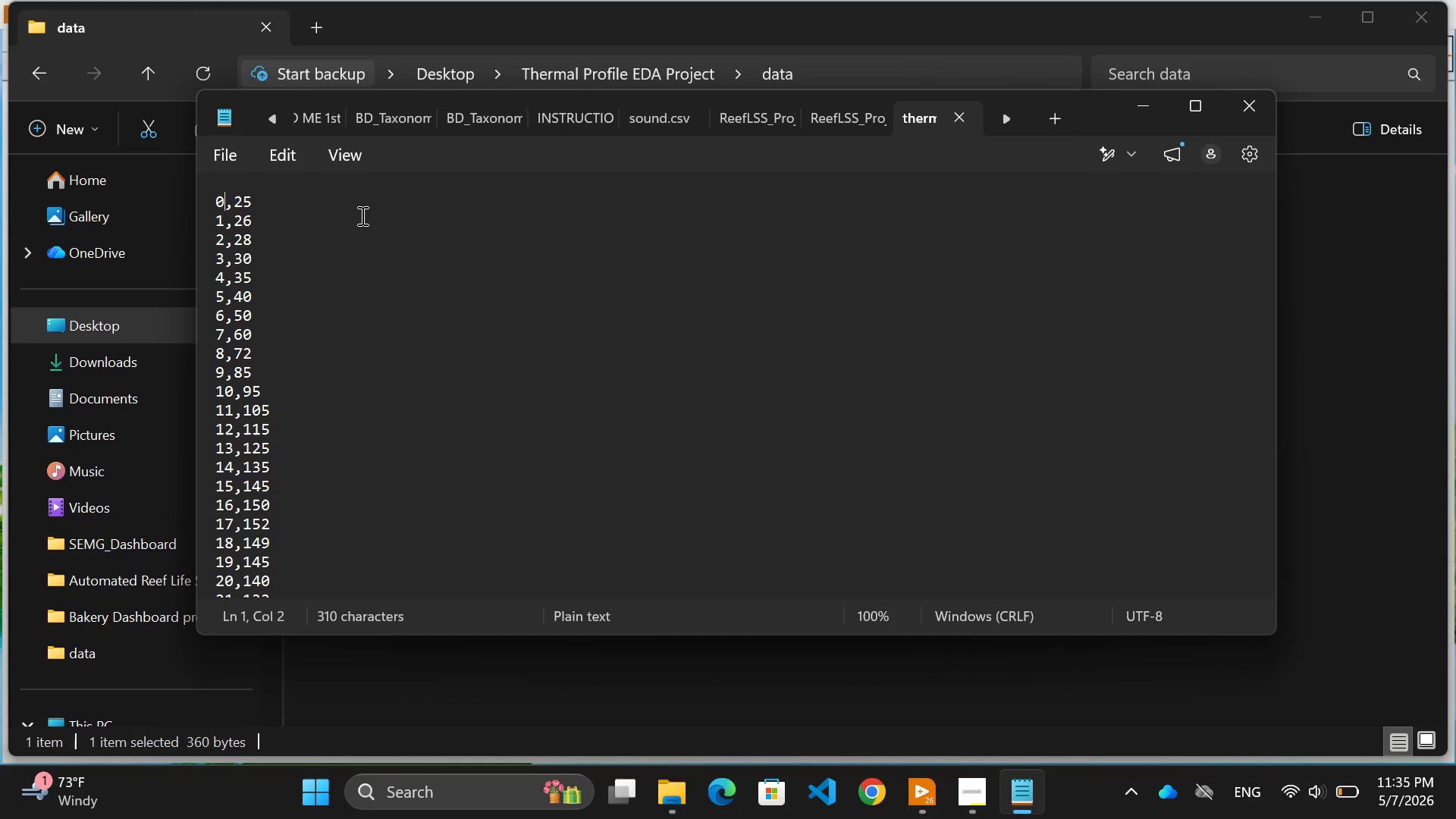 
key(ArrowDown)
 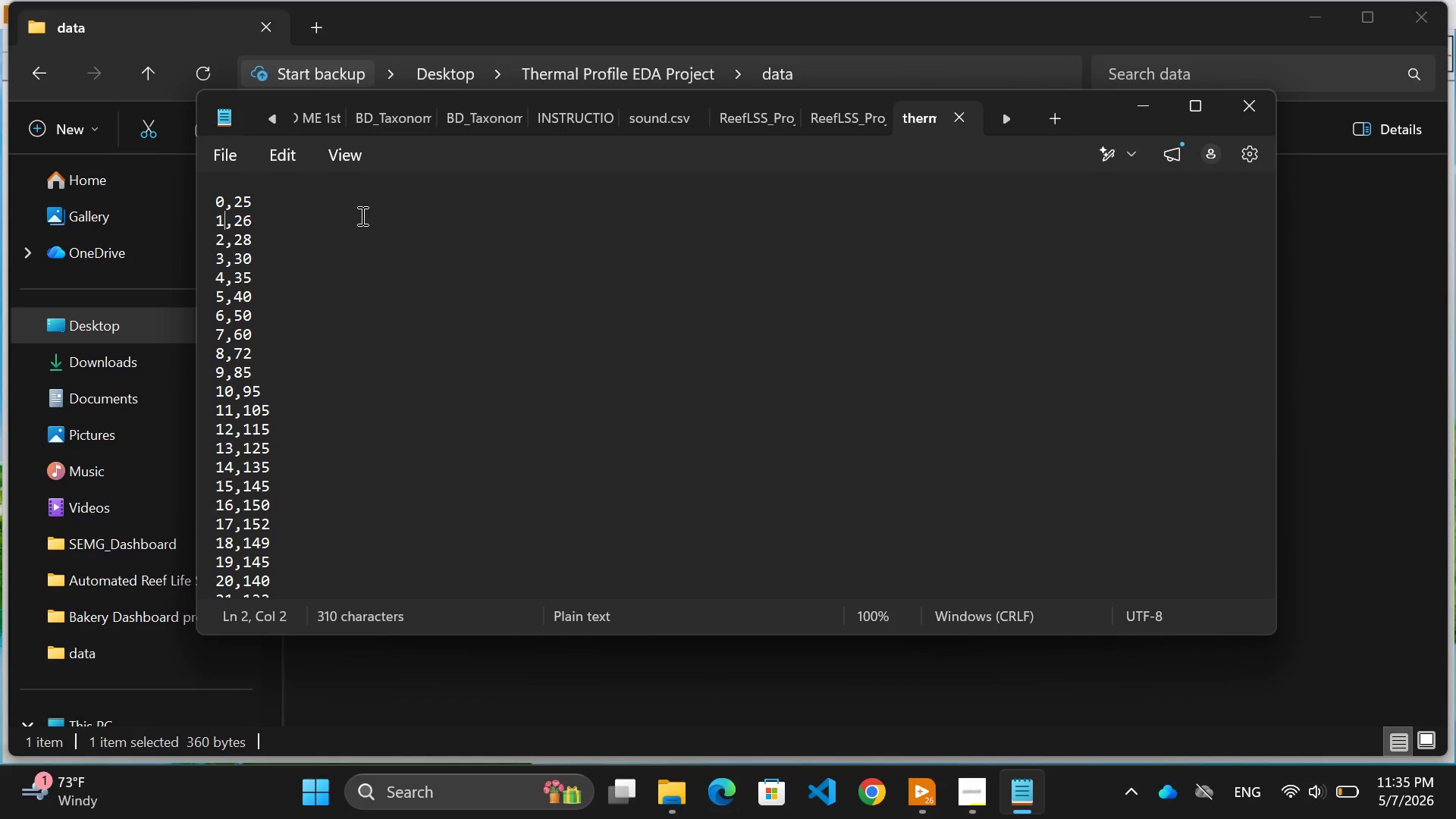 
key(ArrowRight)
 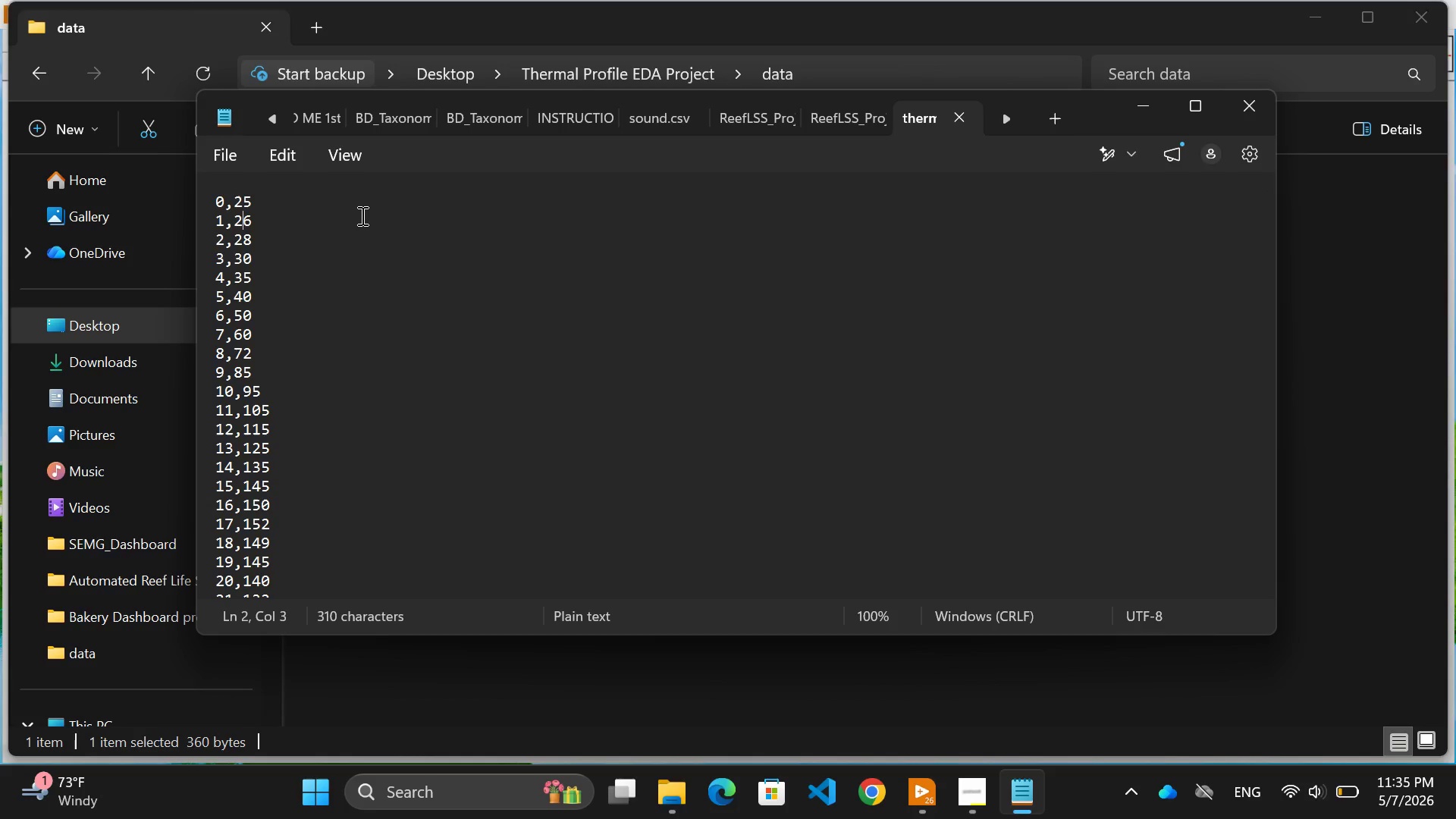 
key(ArrowRight)
 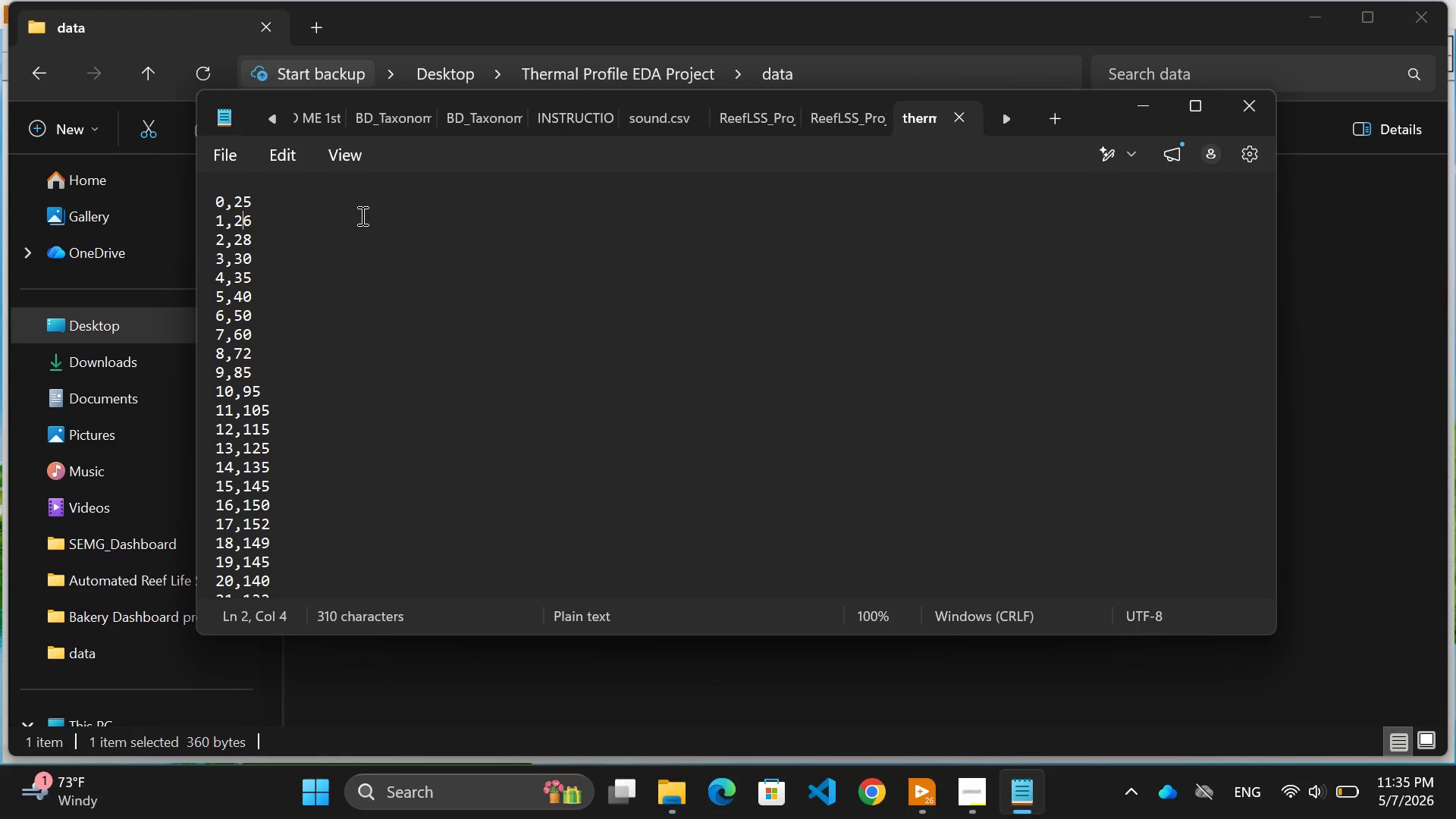 
key(ArrowRight)
 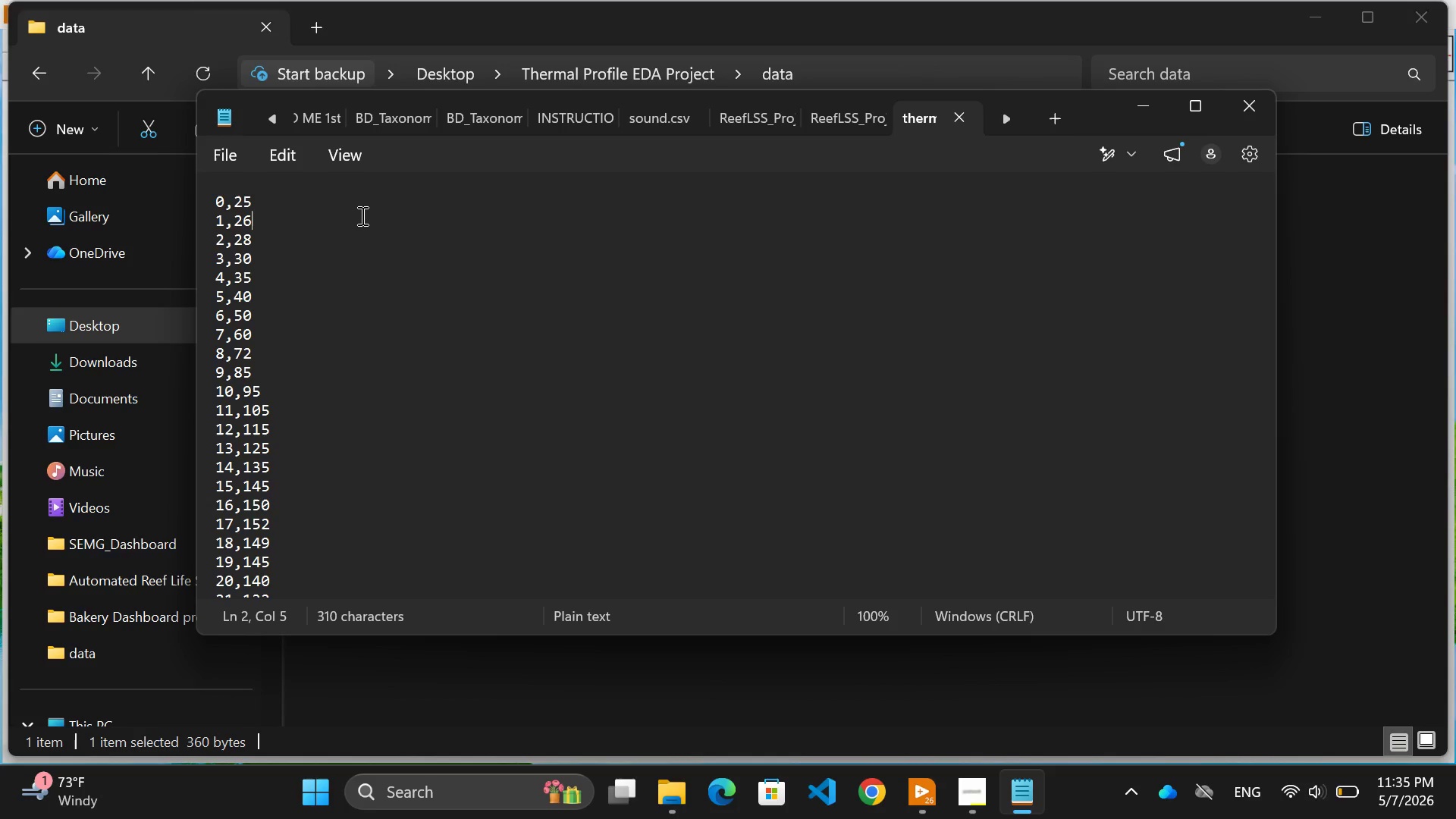 
key(ArrowDown)
 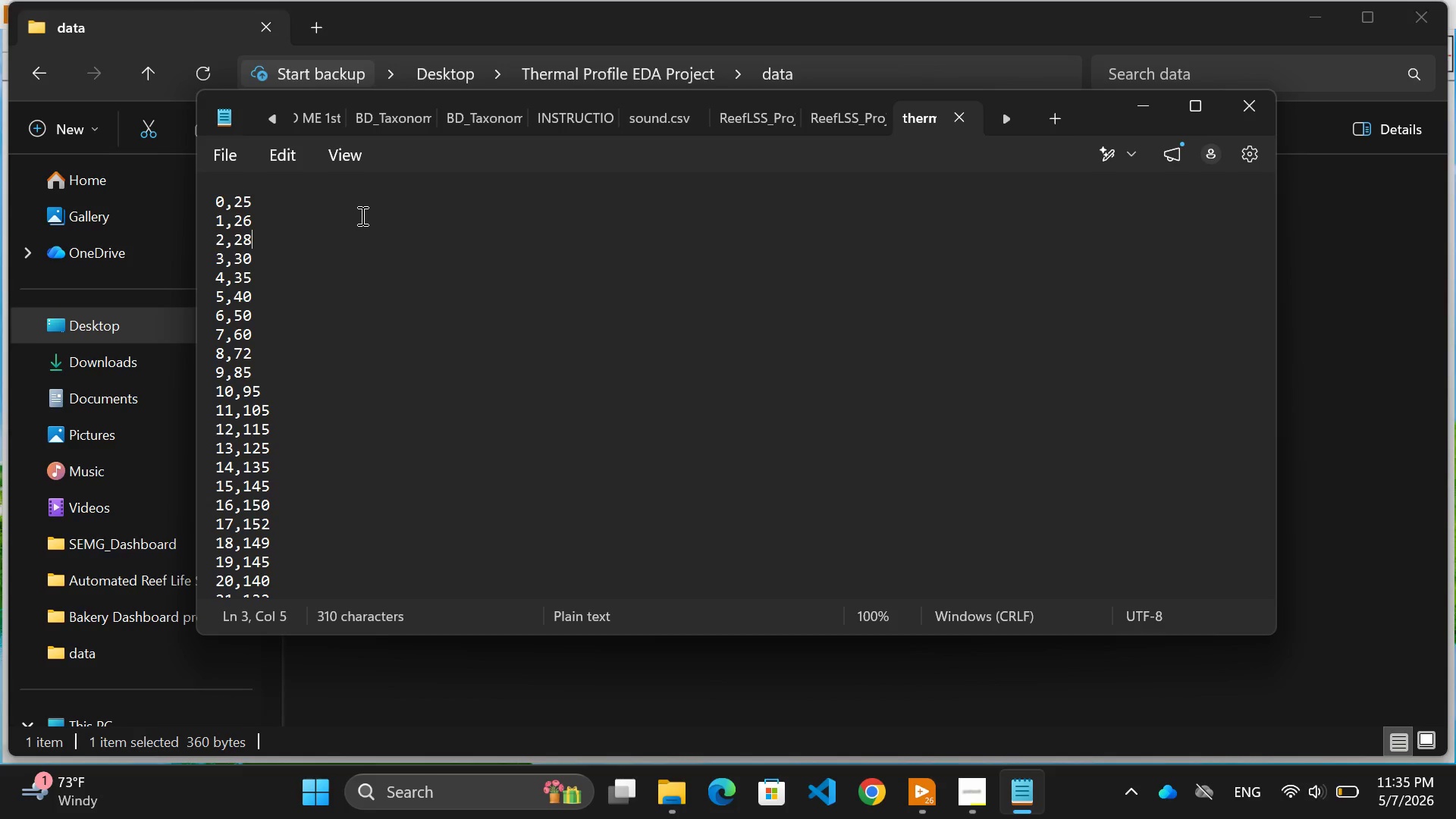 
key(ArrowDown)
 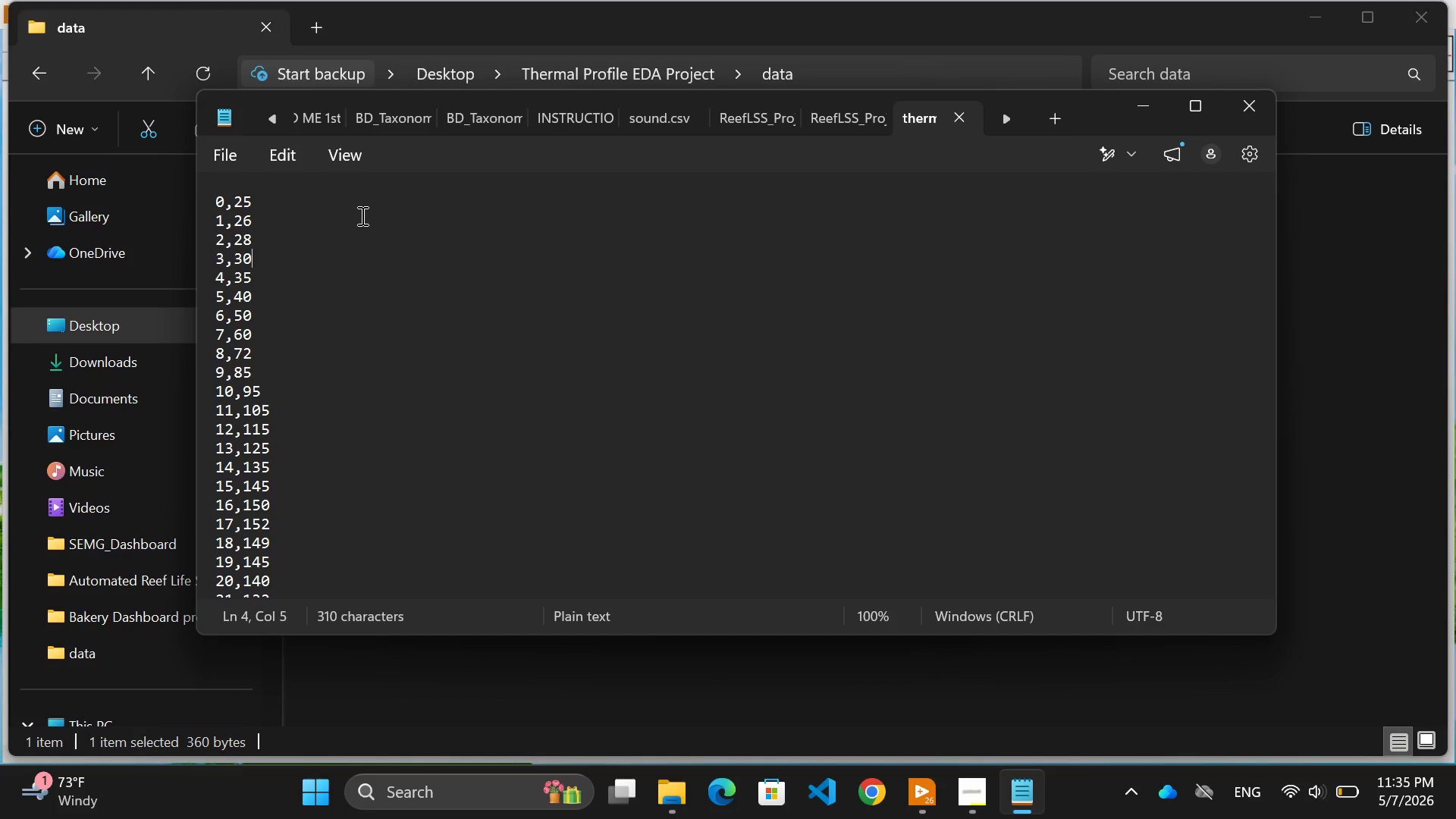 
key(ArrowDown)
 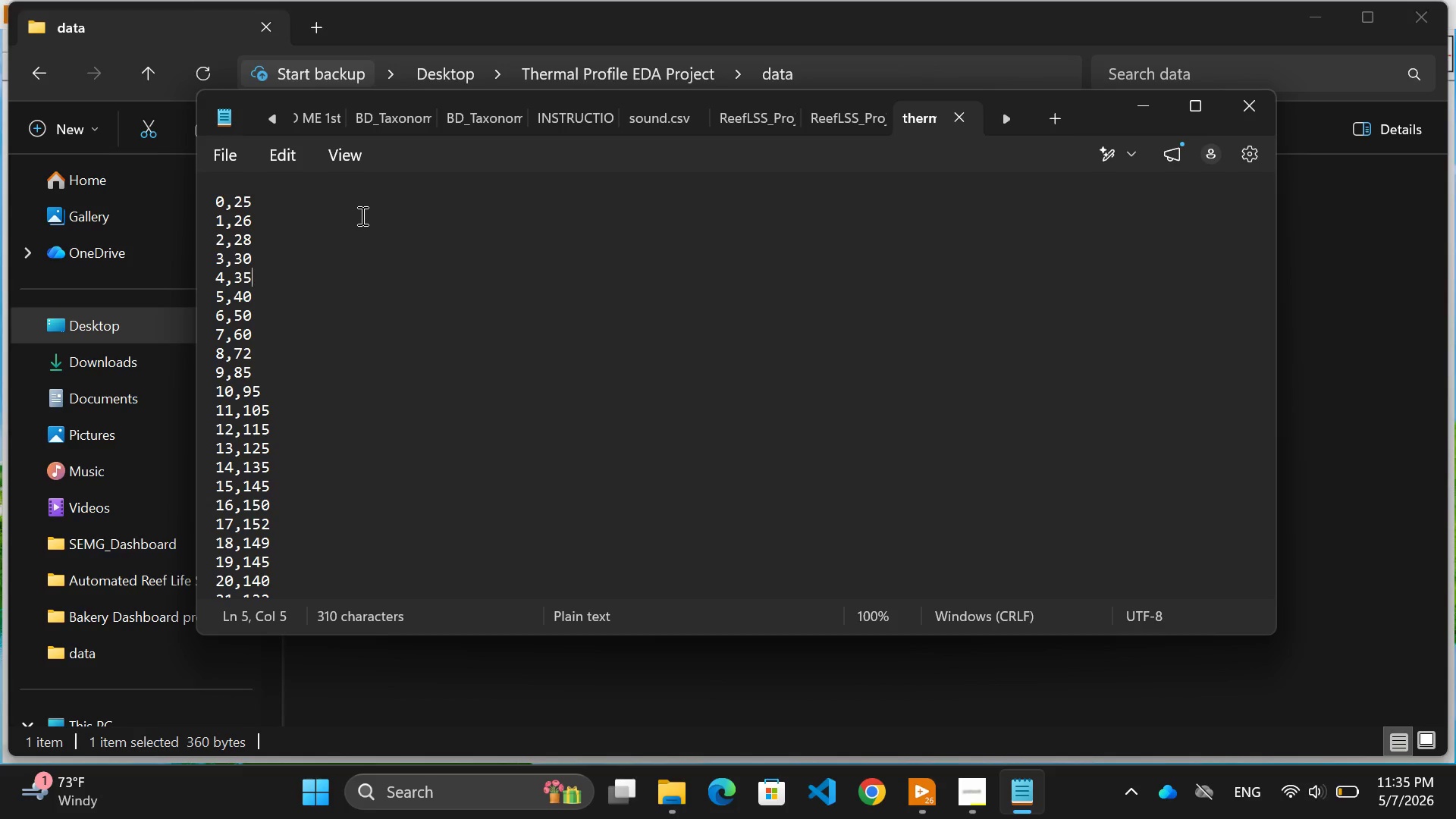 
key(ArrowDown)
 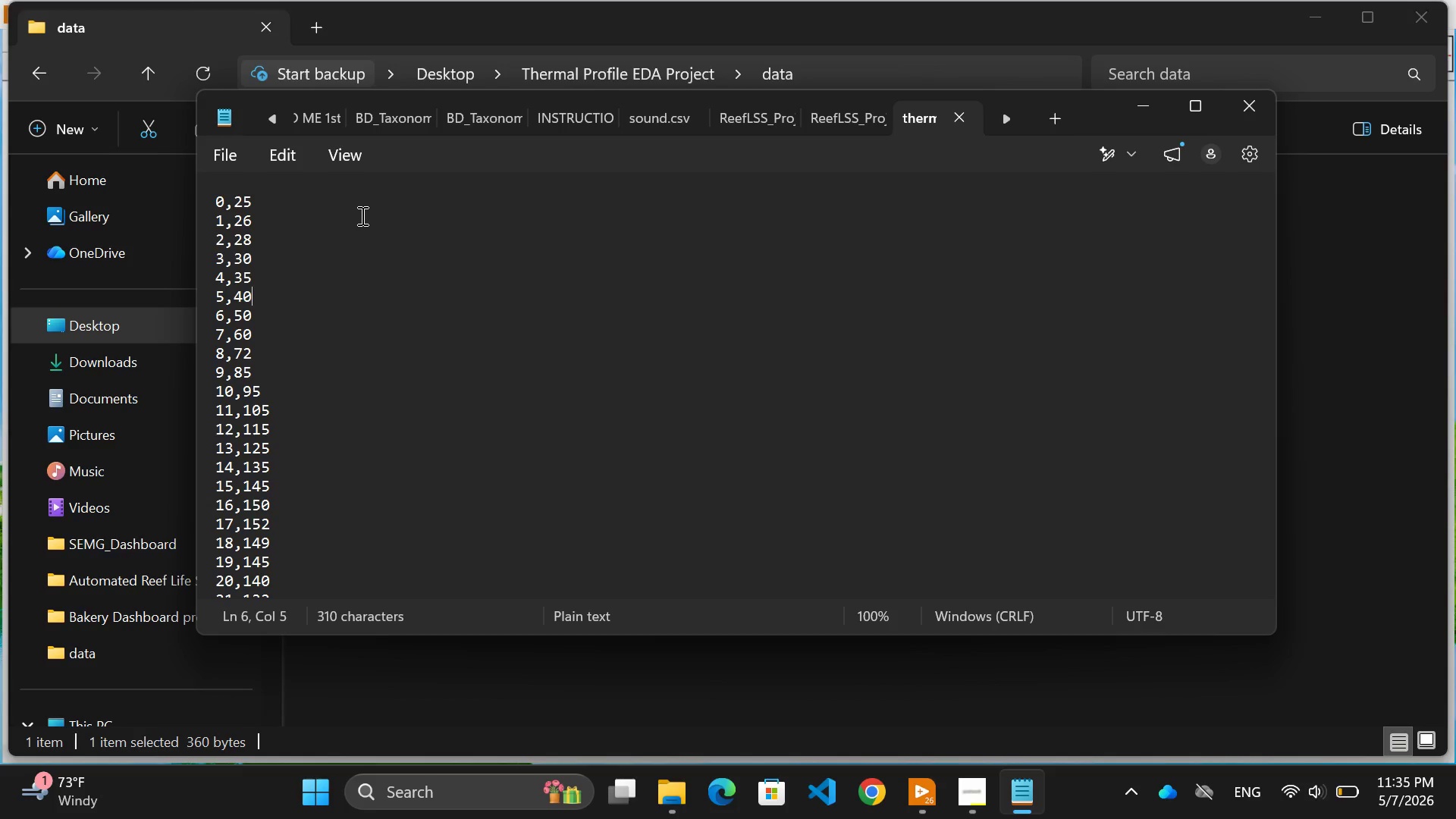 
key(ArrowDown)
 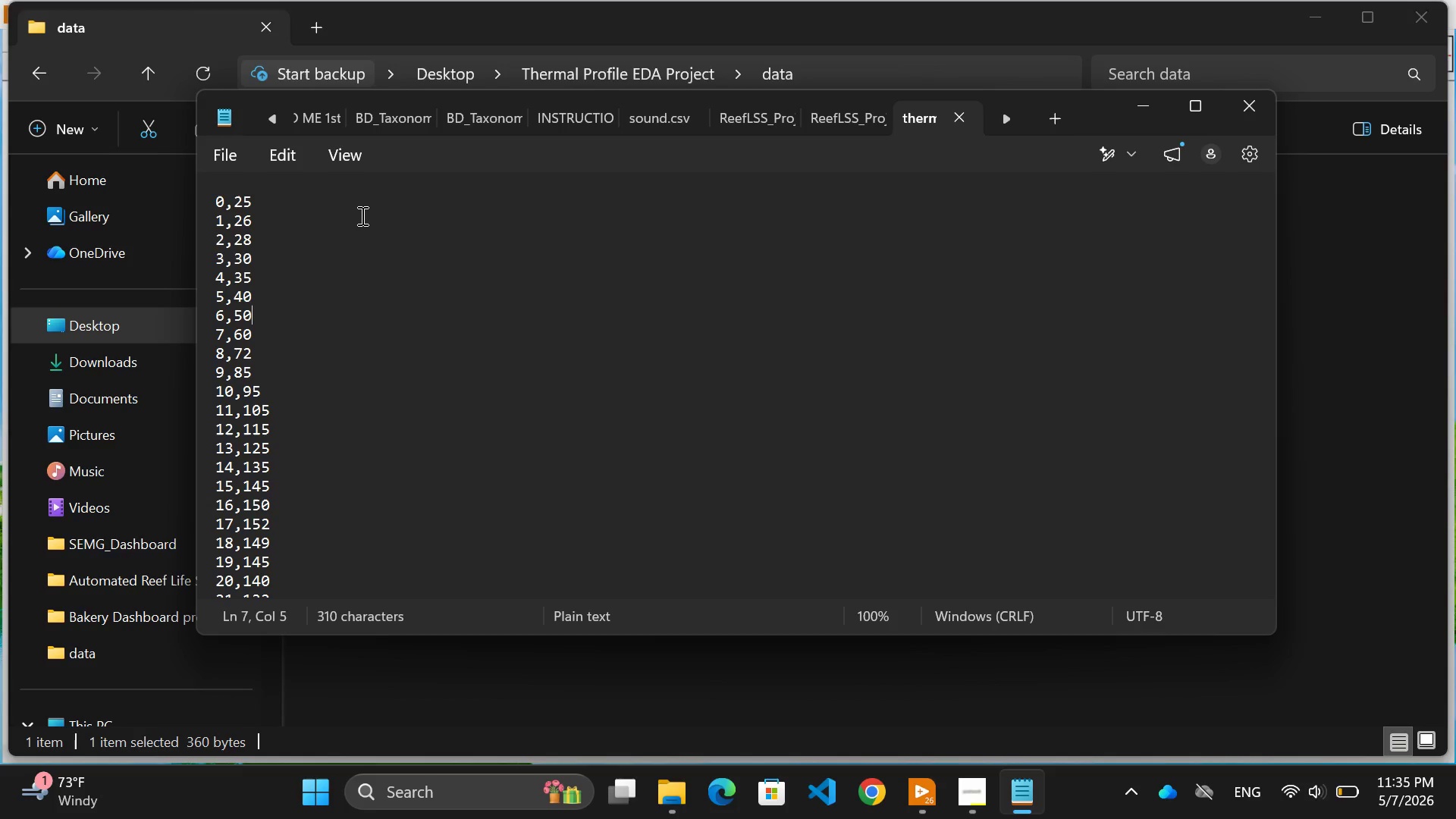 
key(ArrowDown)
 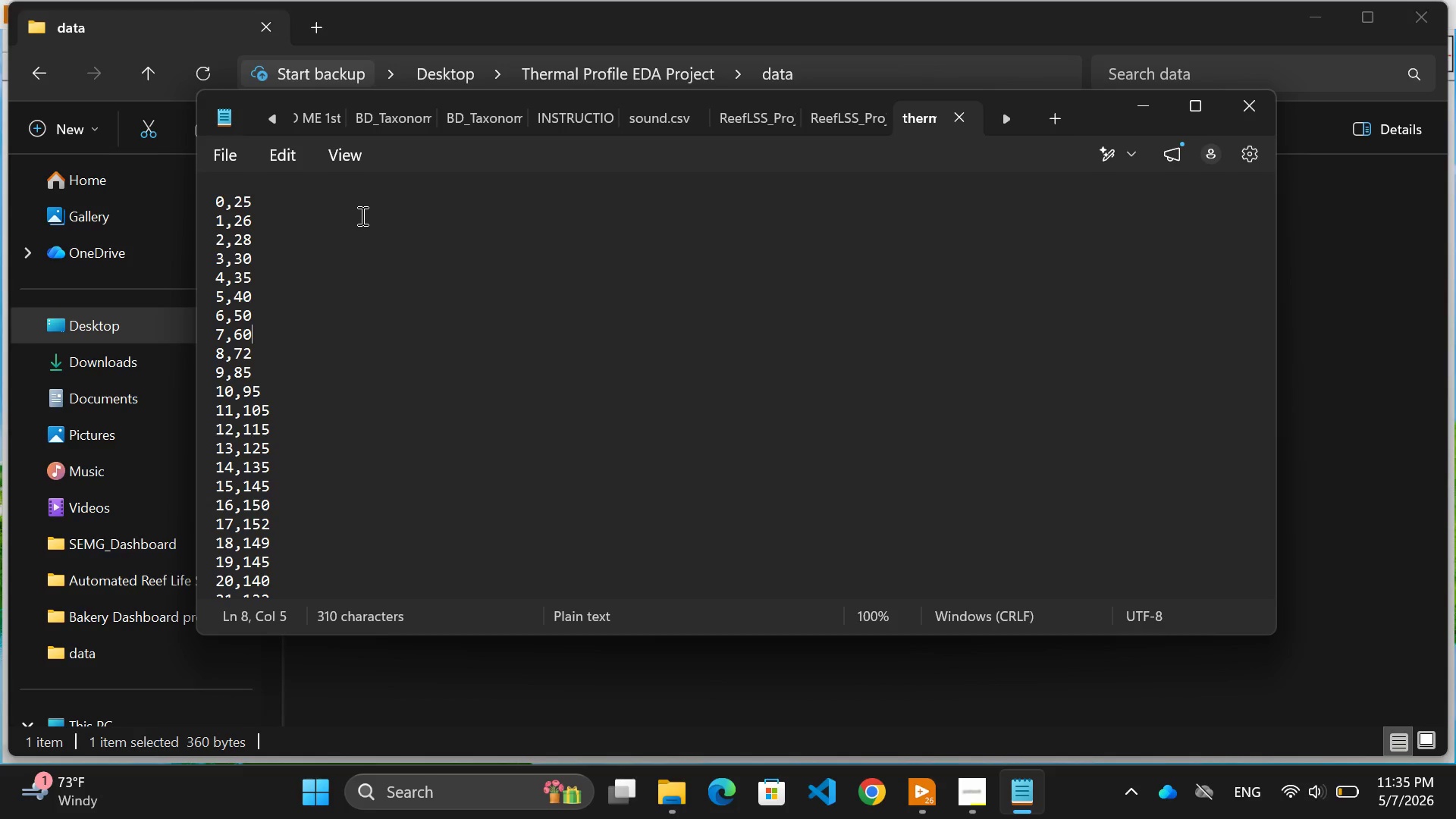 
key(ArrowDown)
 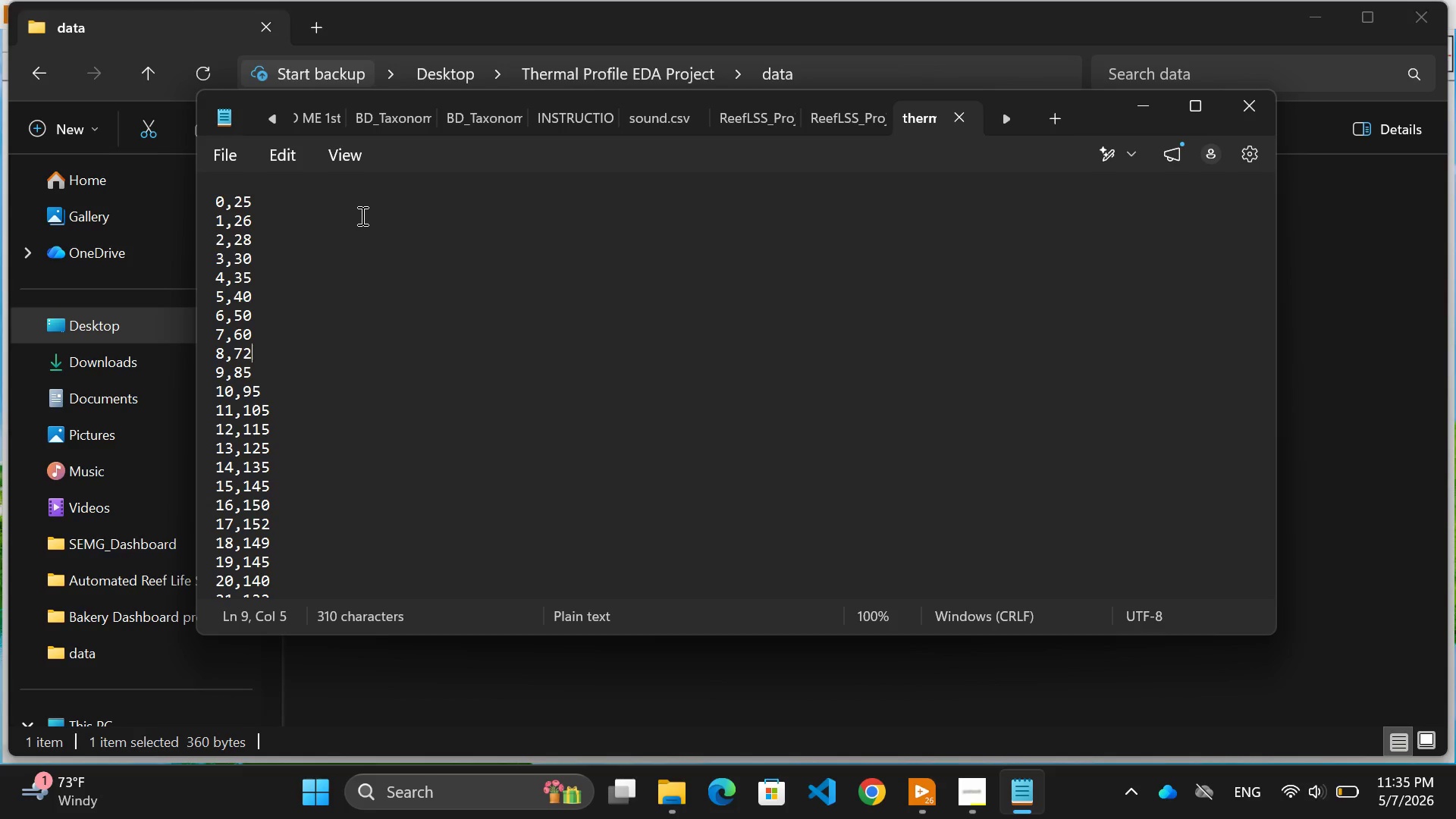 
key(ArrowDown)
 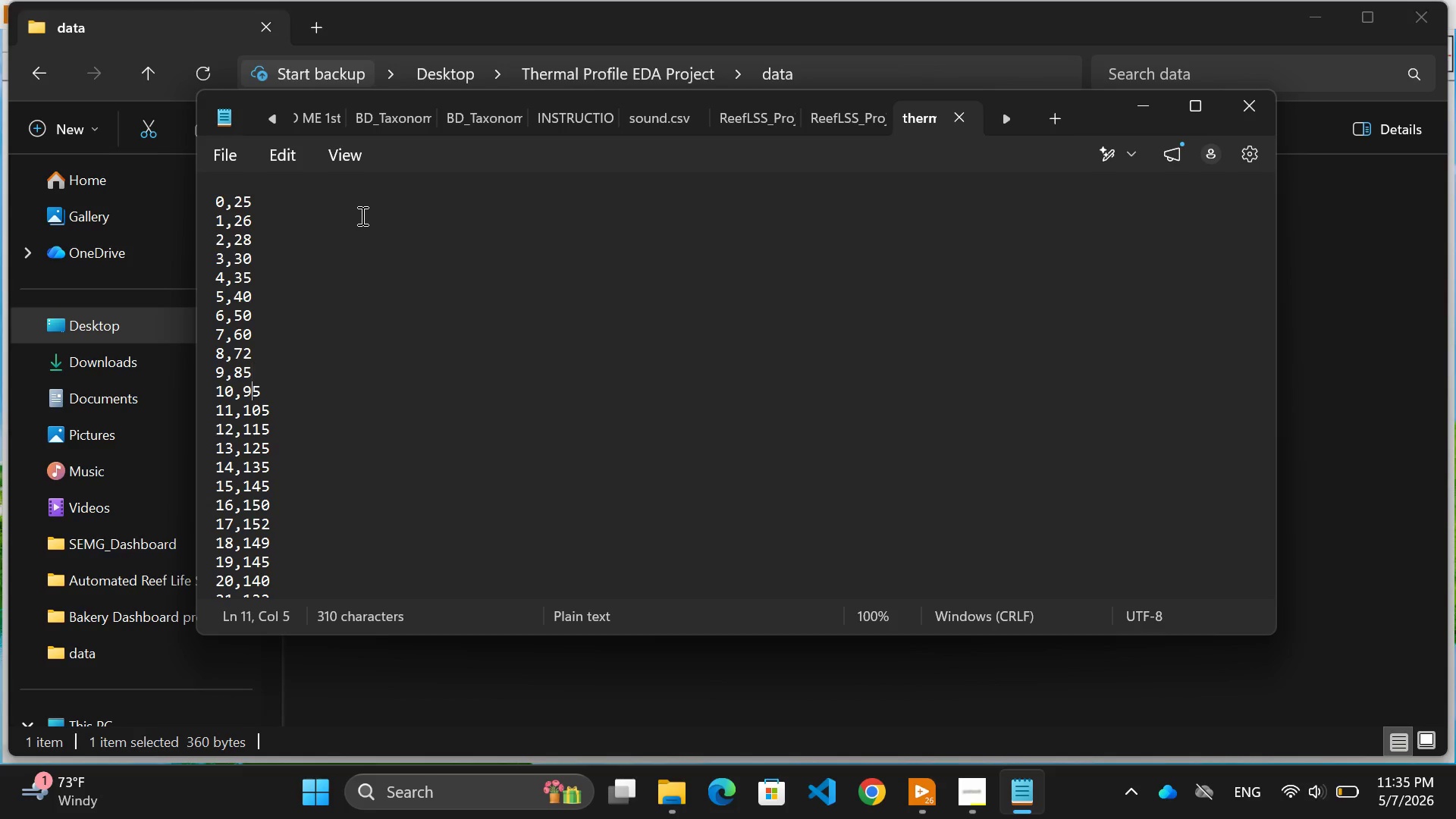 
key(ArrowDown)
 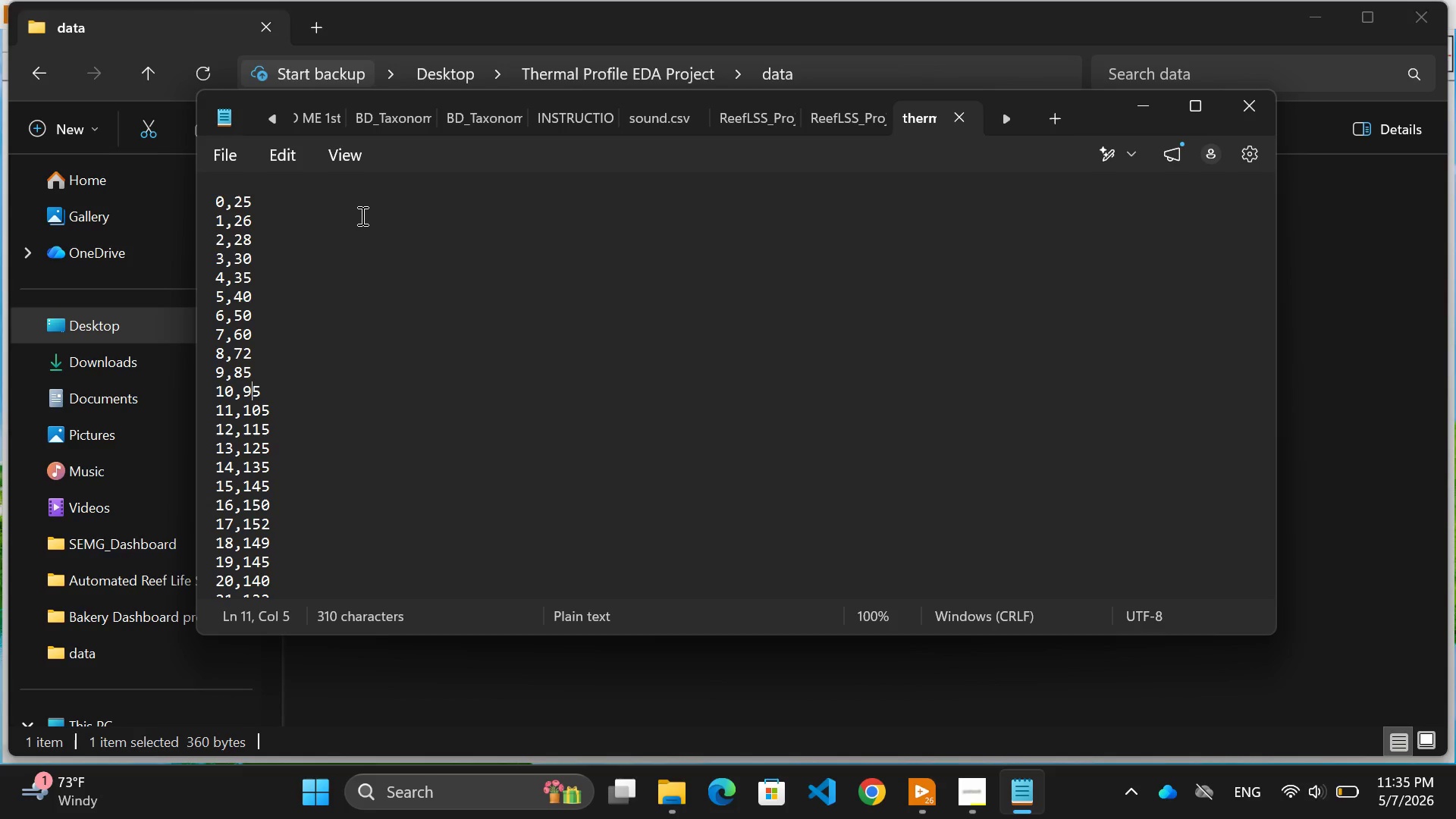 
key(ArrowRight)
 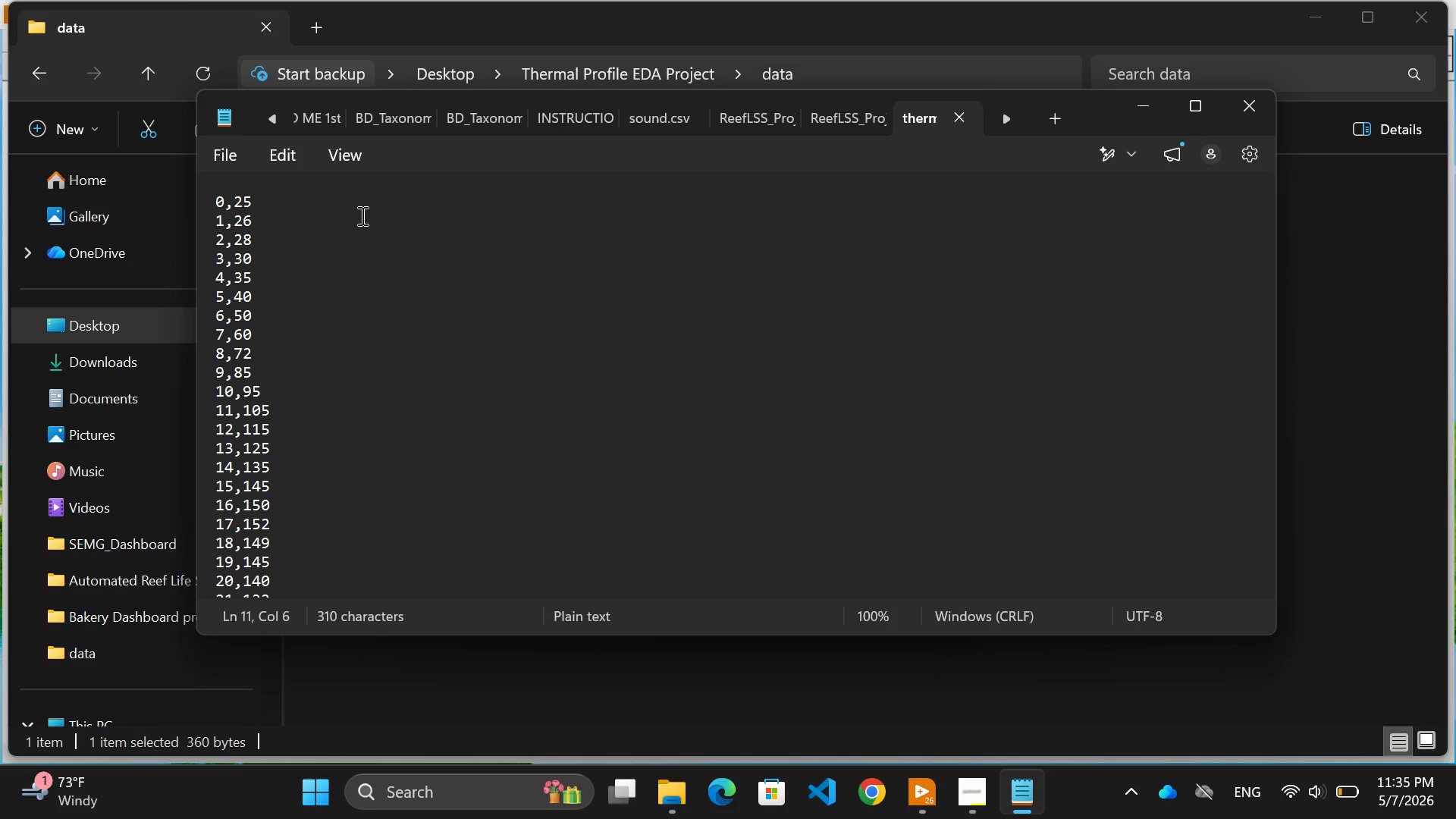 
key(ArrowRight)
 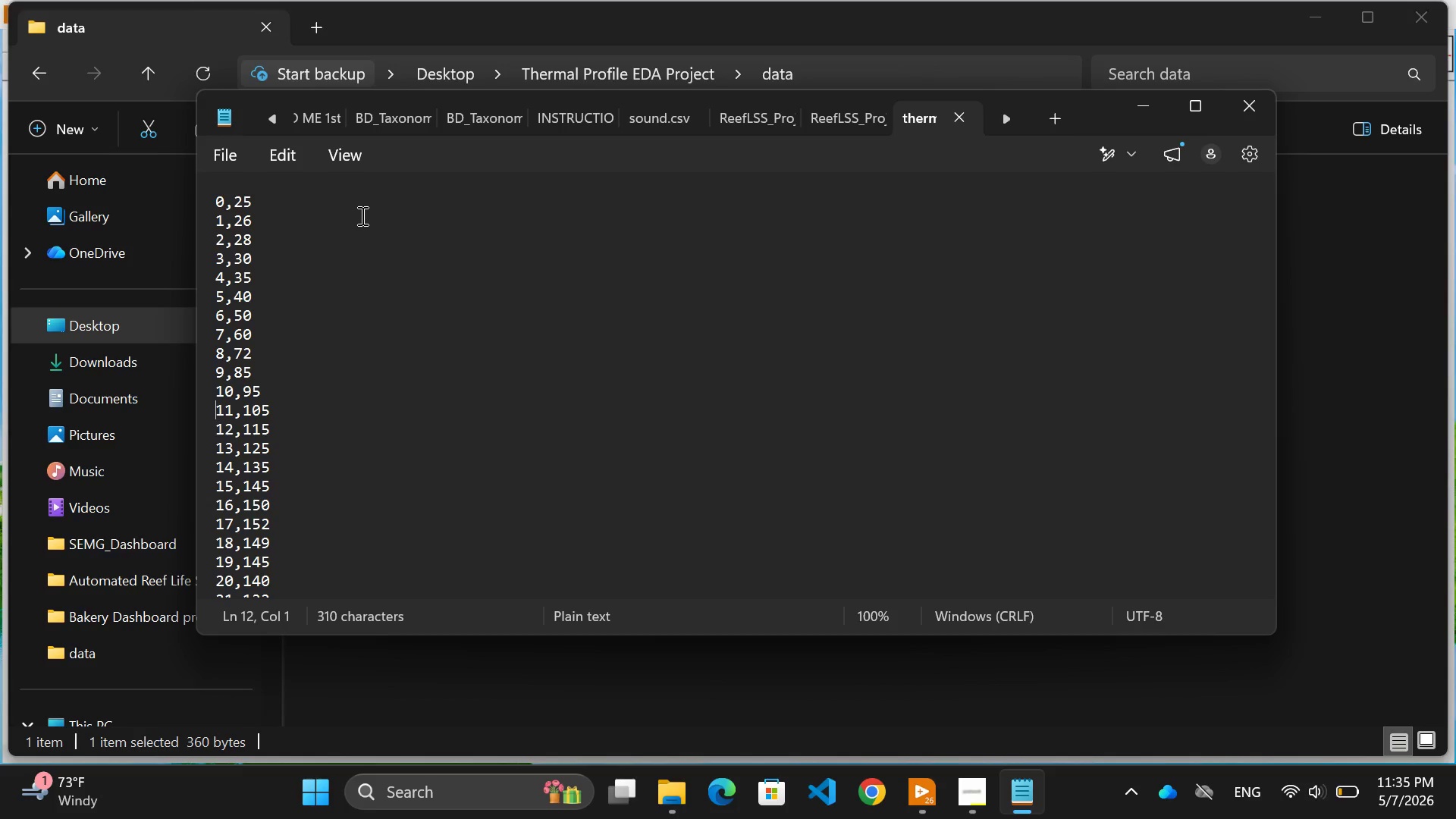 
key(ArrowLeft)
 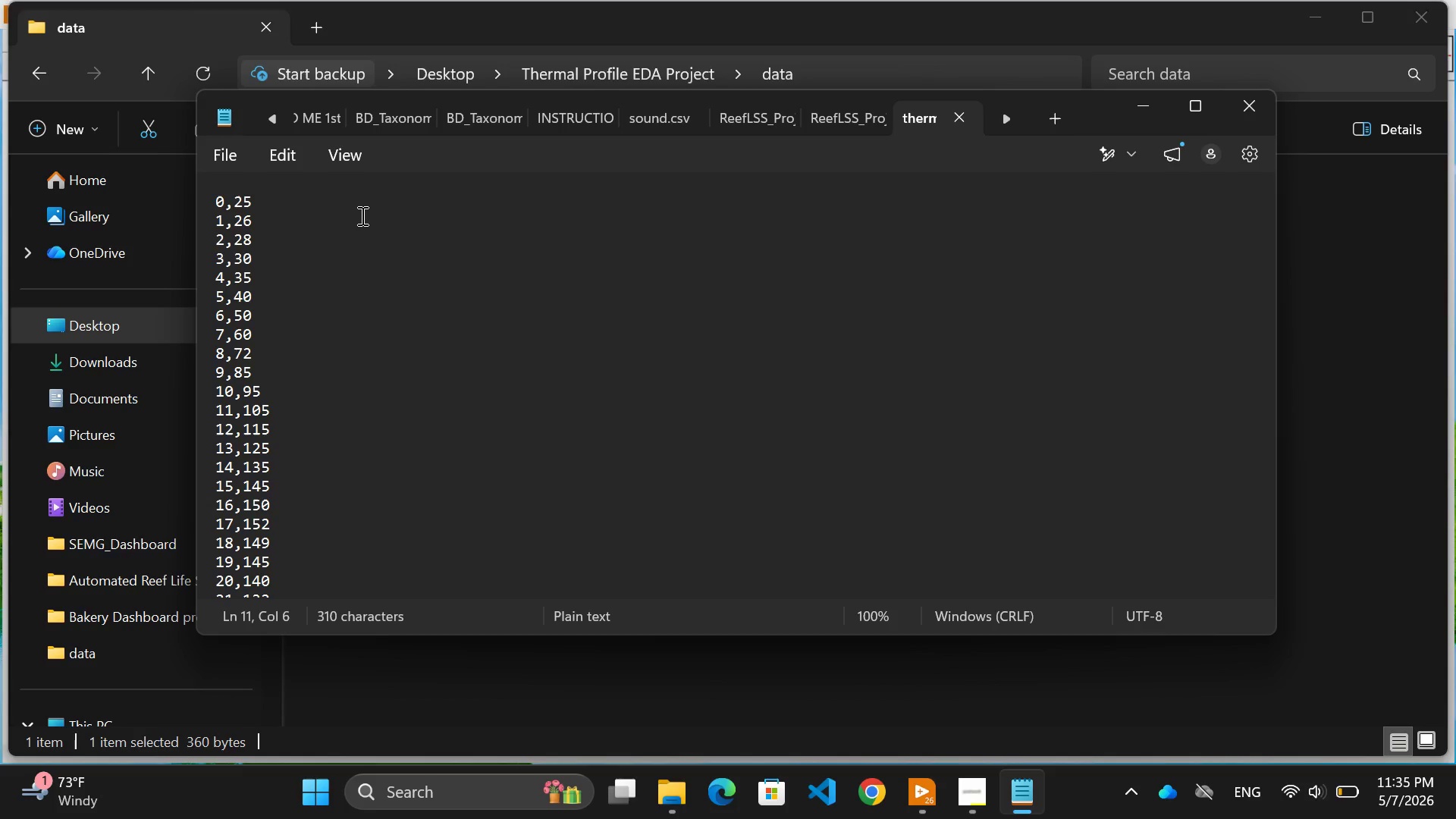 
key(ArrowDown)
 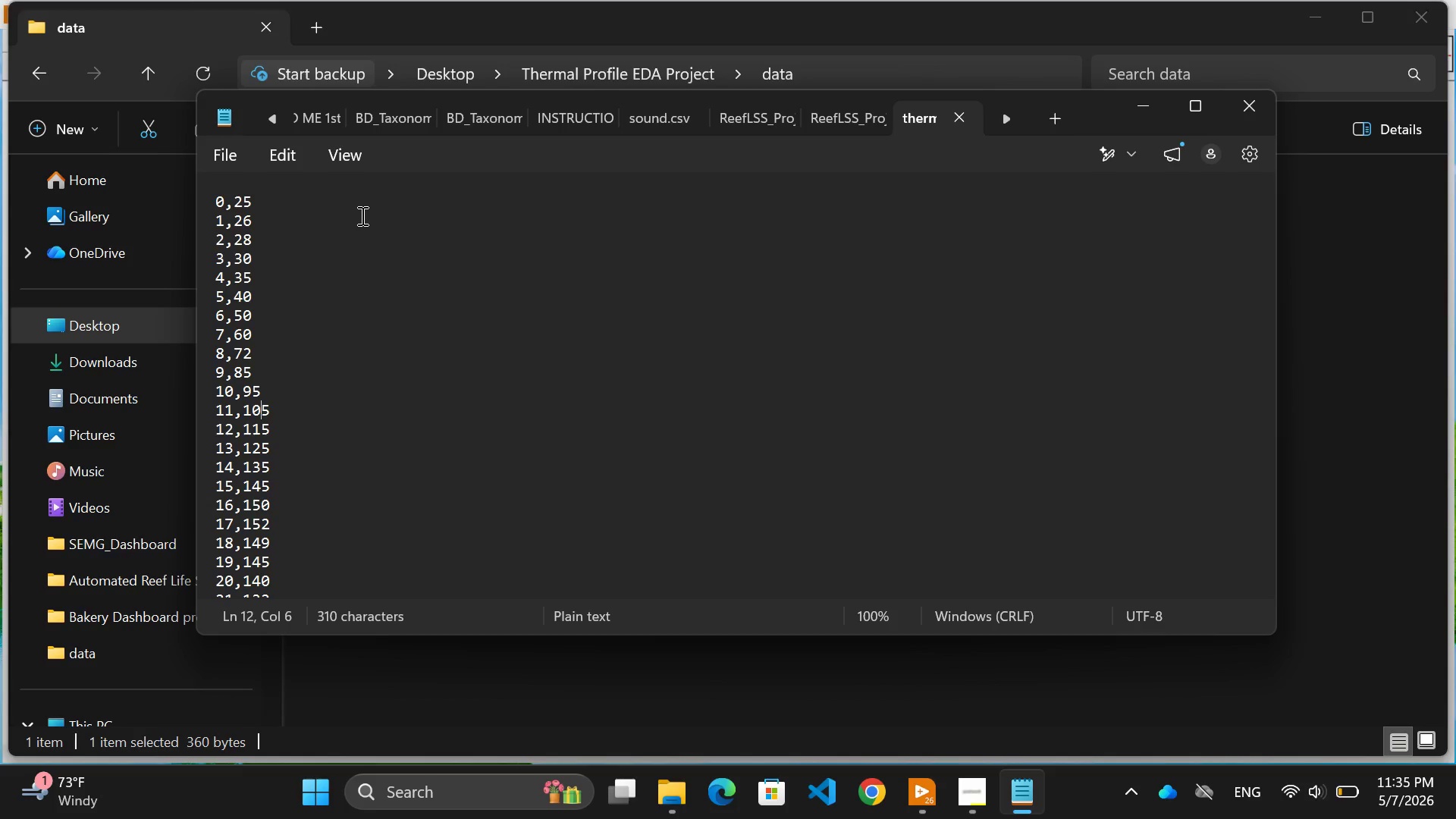 
key(ArrowRight)
 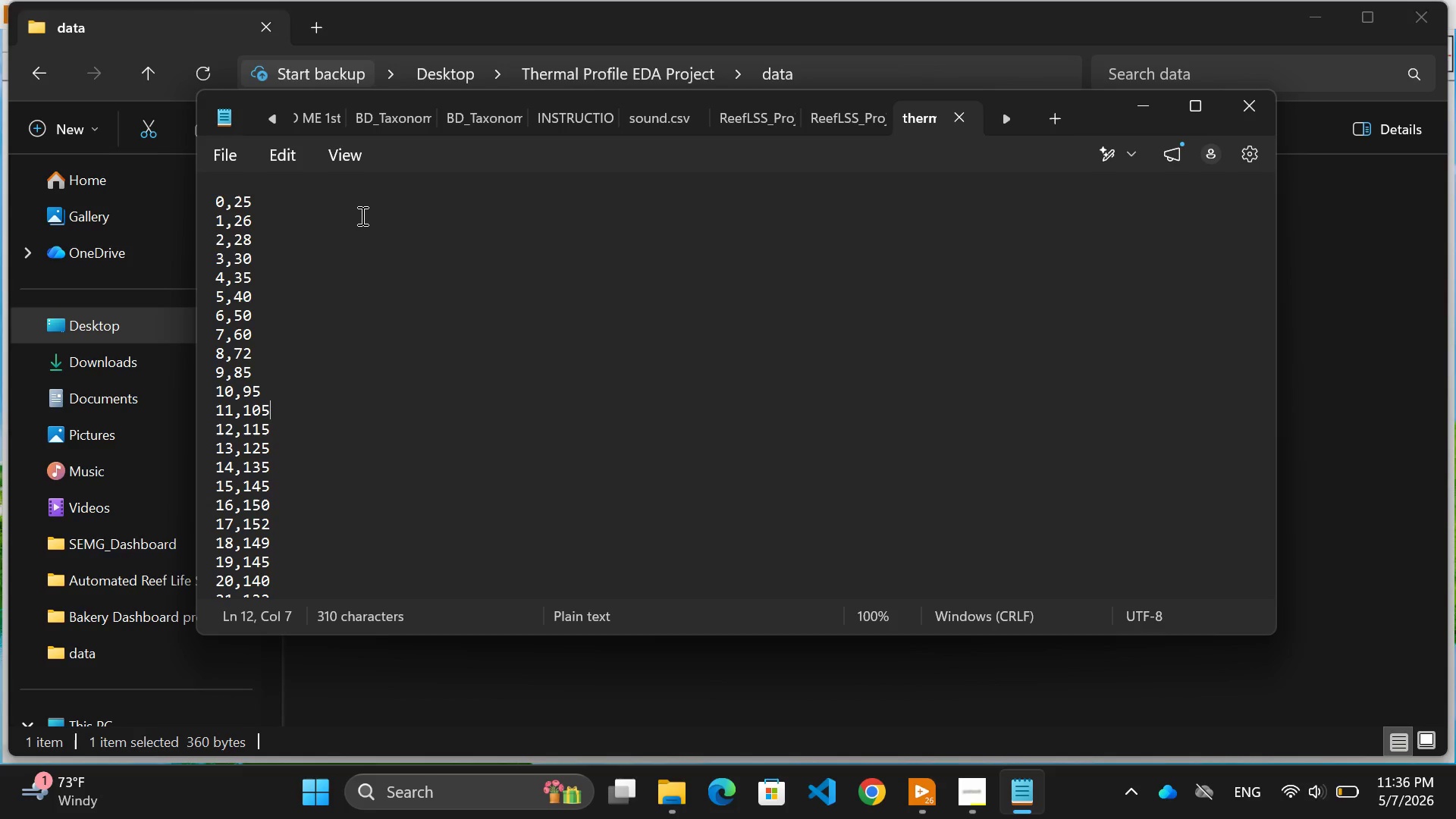 
key(ArrowDown)
 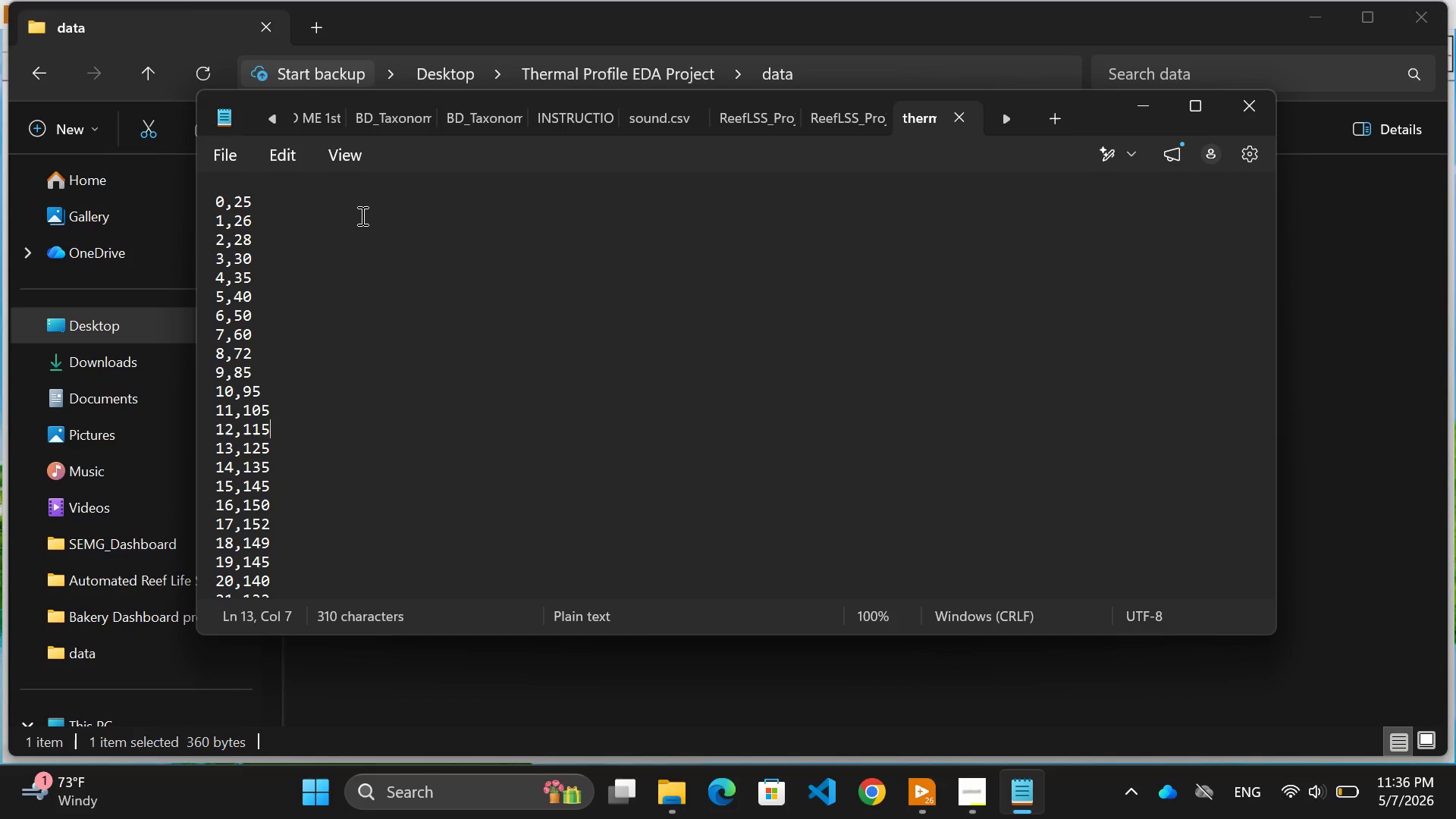 
key(ArrowDown)
 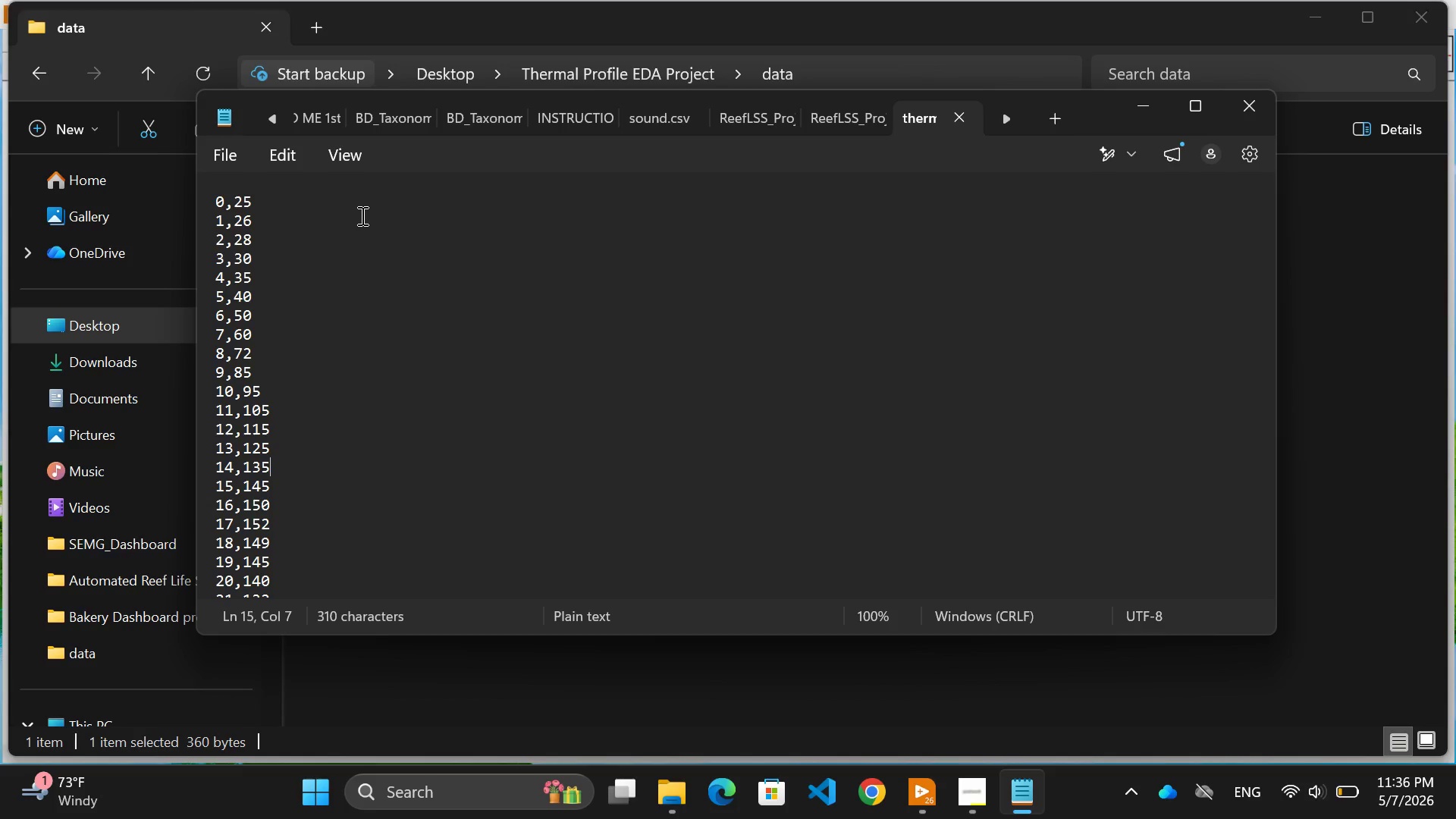 
key(ArrowDown)
 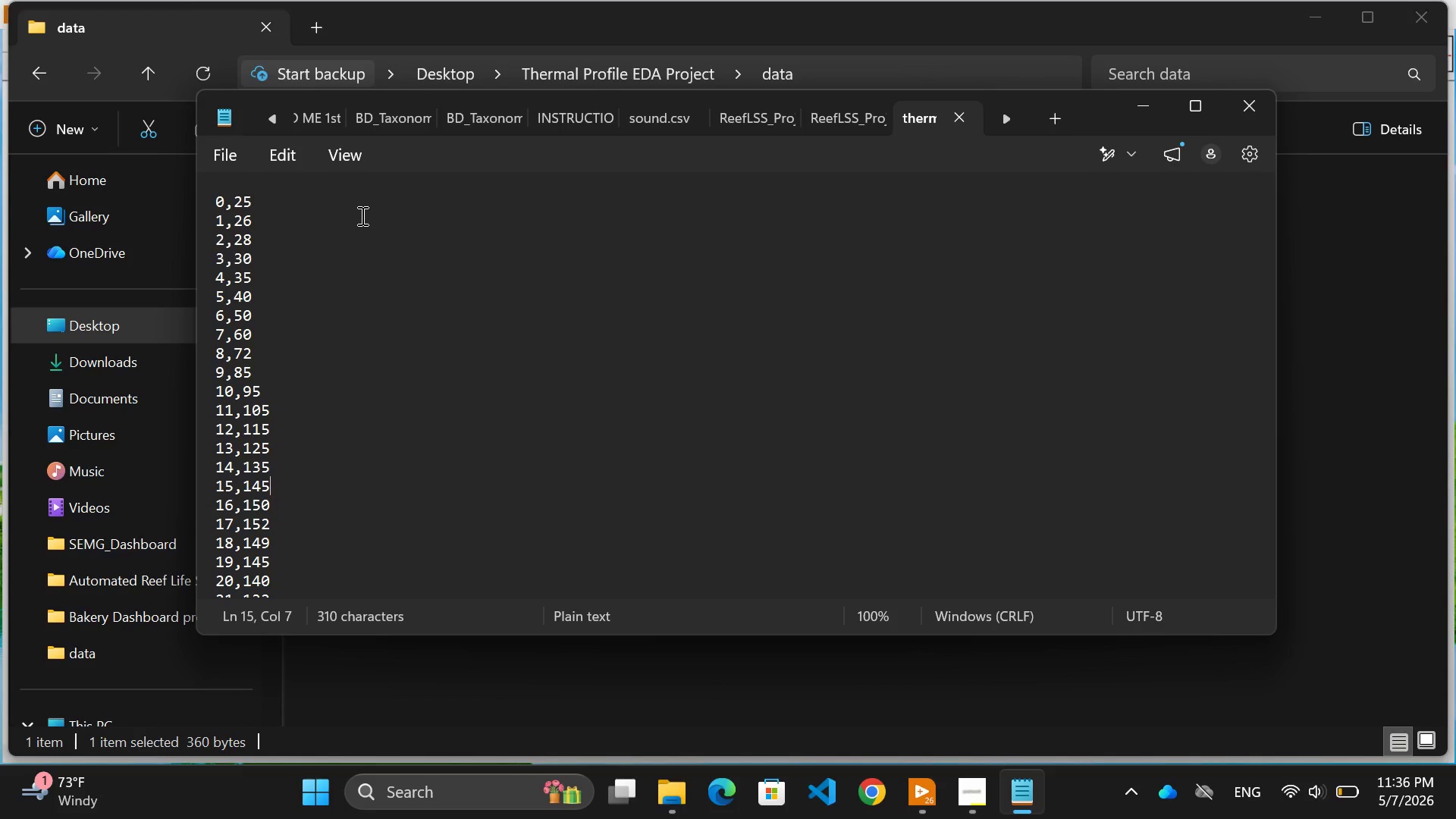 
key(ArrowDown)
 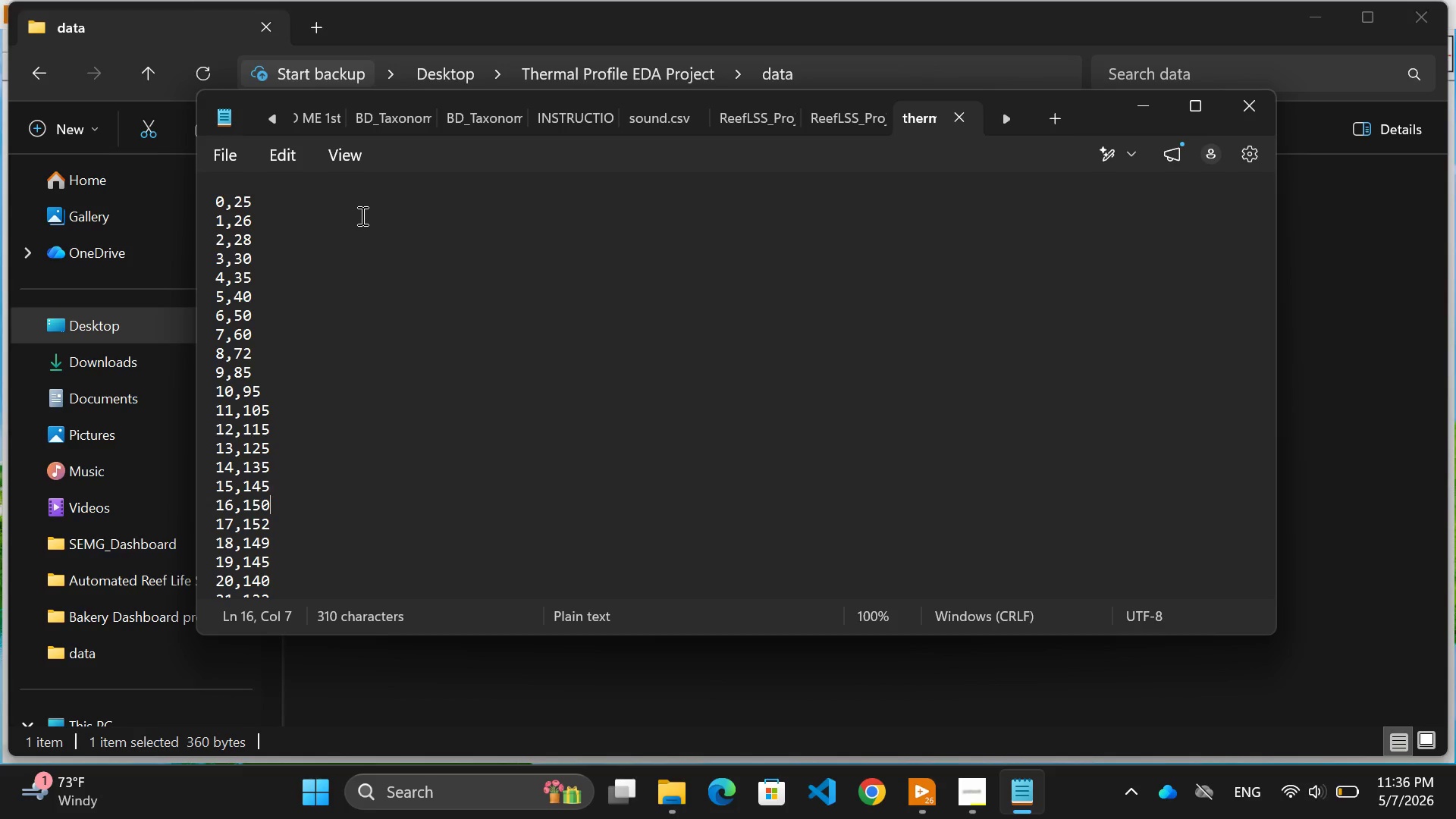 
key(ArrowDown)
 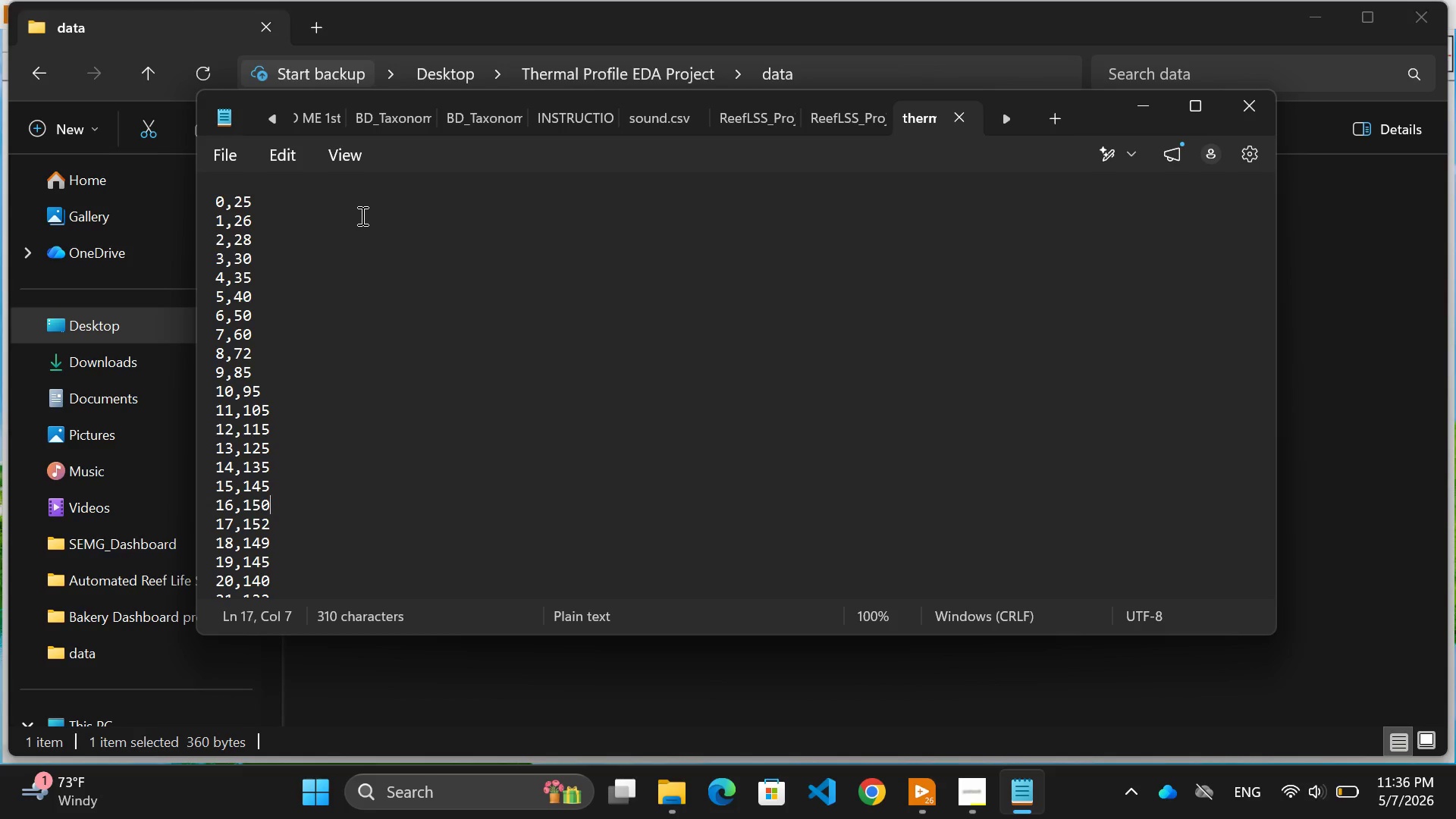 
key(ArrowDown)
 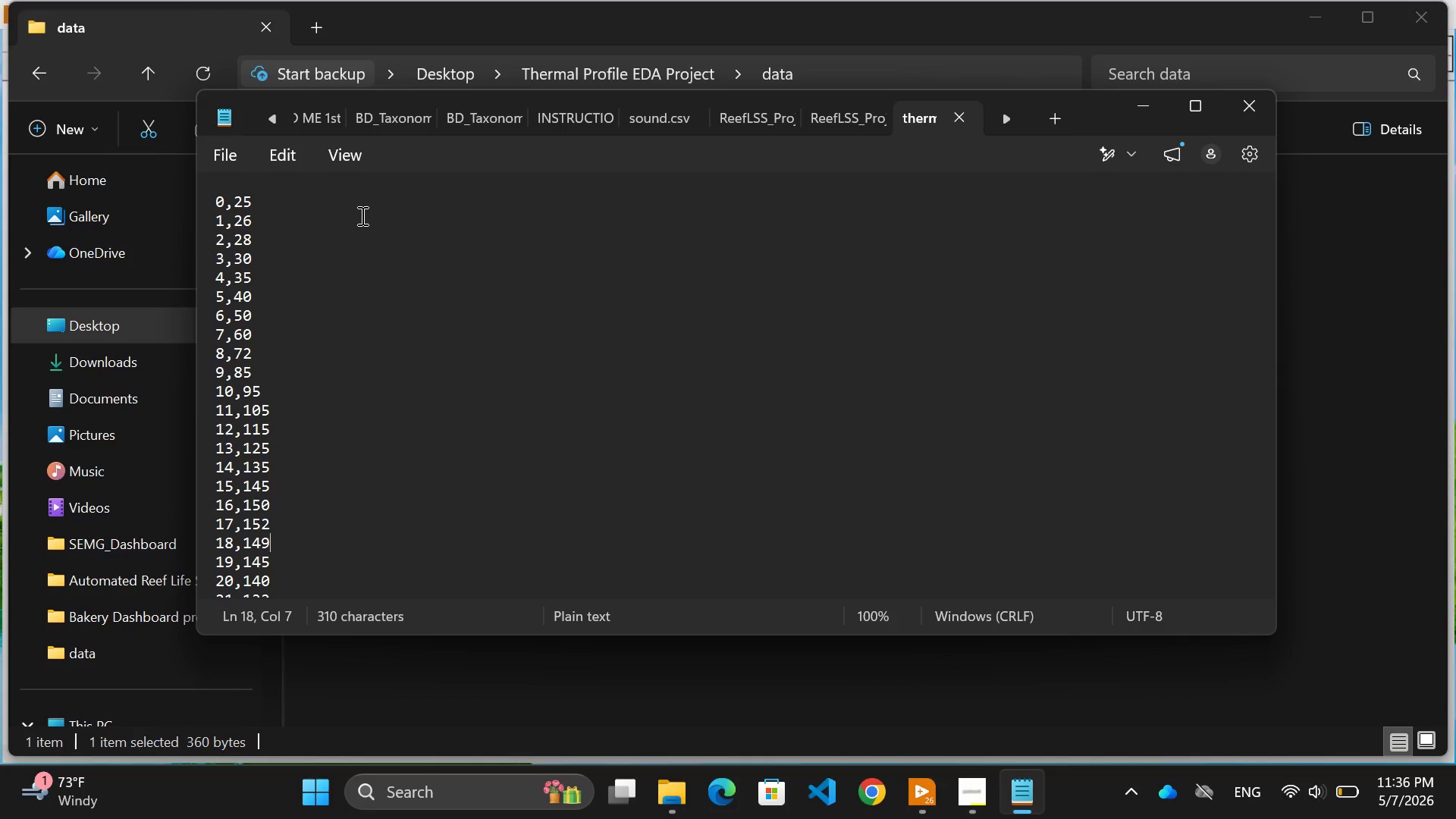 
key(ArrowDown)
 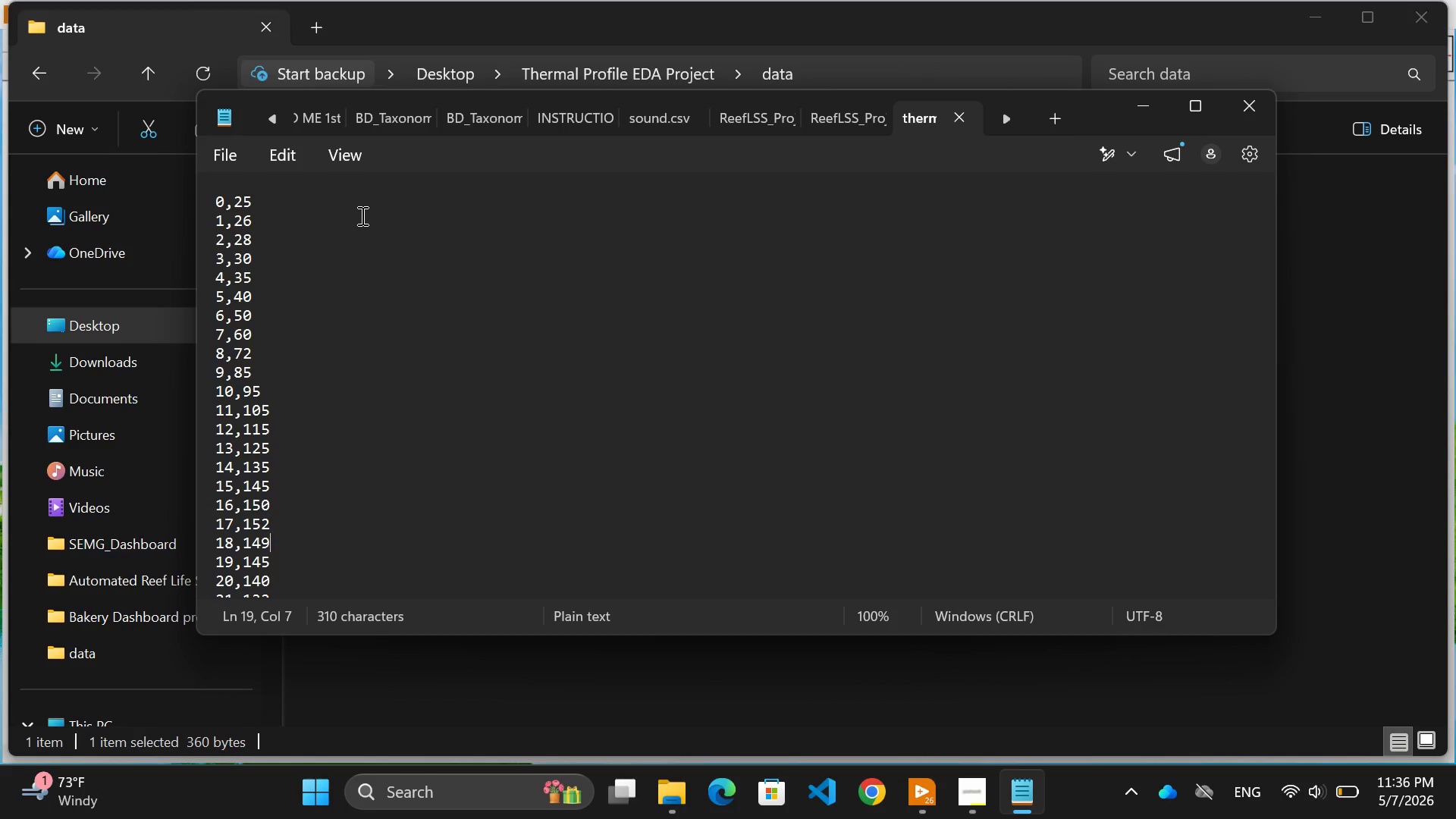 
key(ArrowDown)
 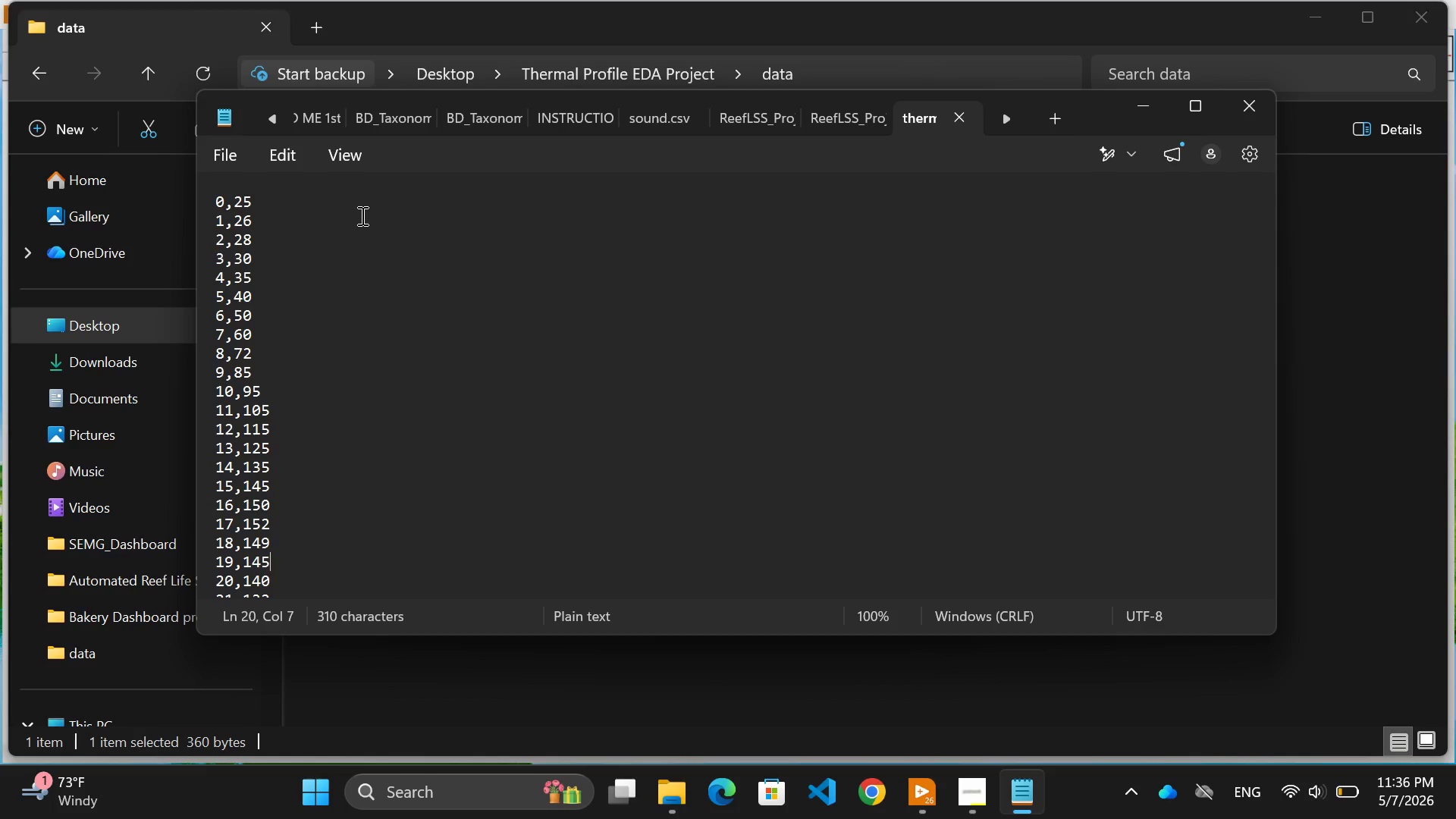 
key(ArrowDown)
 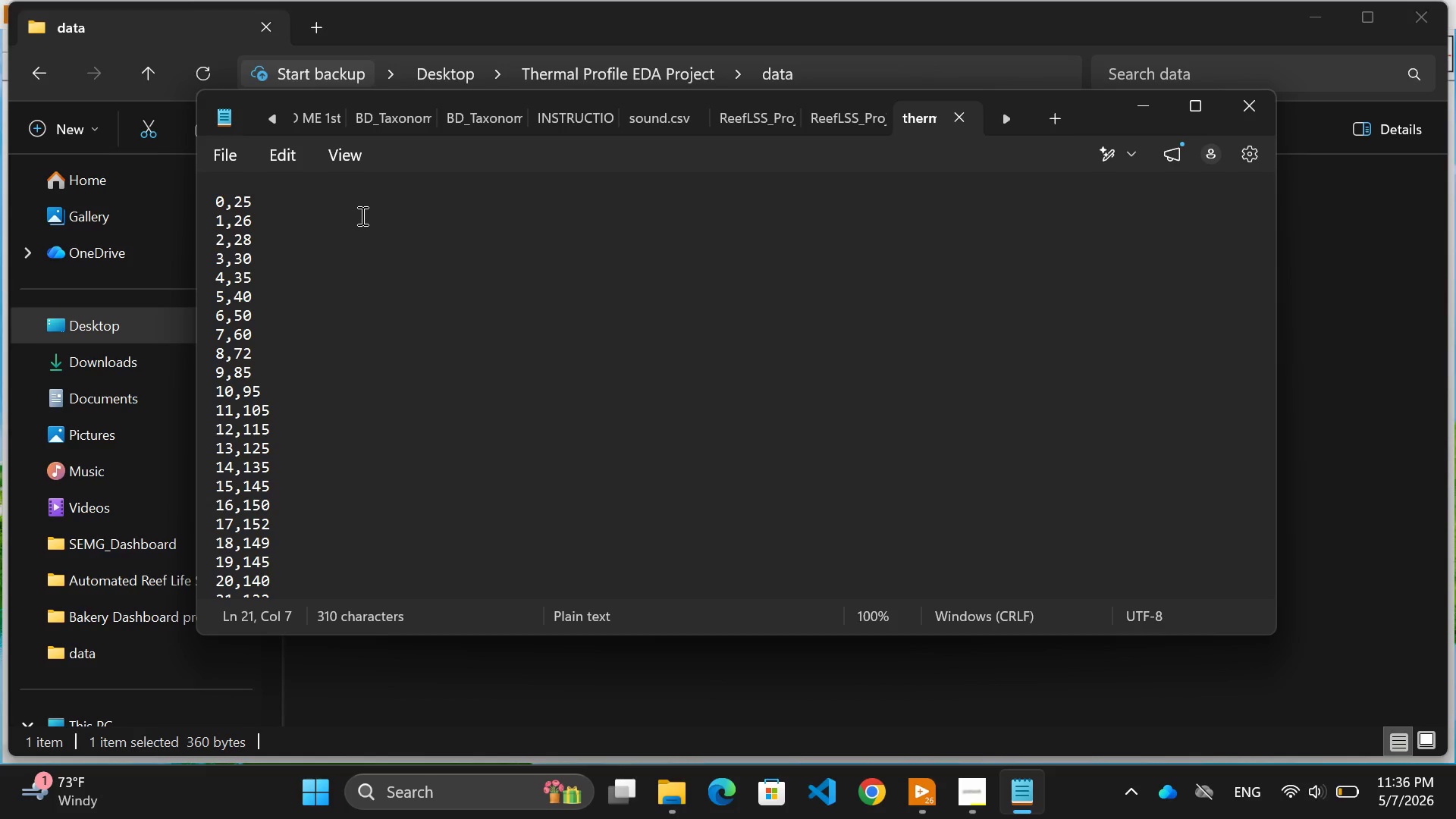 
scroll: coordinate [361, 215], scroll_direction: down, amount: 6.0
 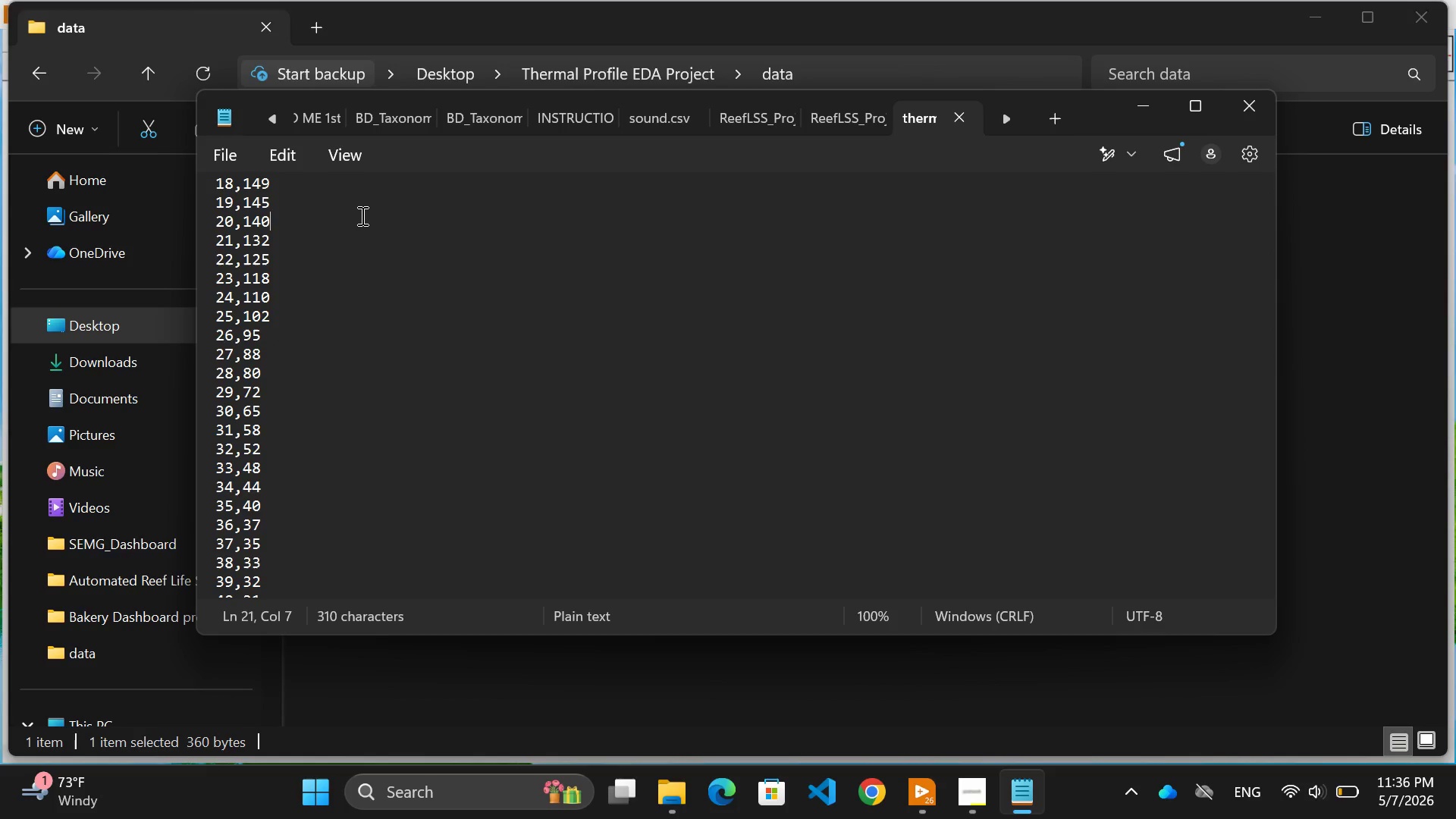 
key(ArrowDown)
 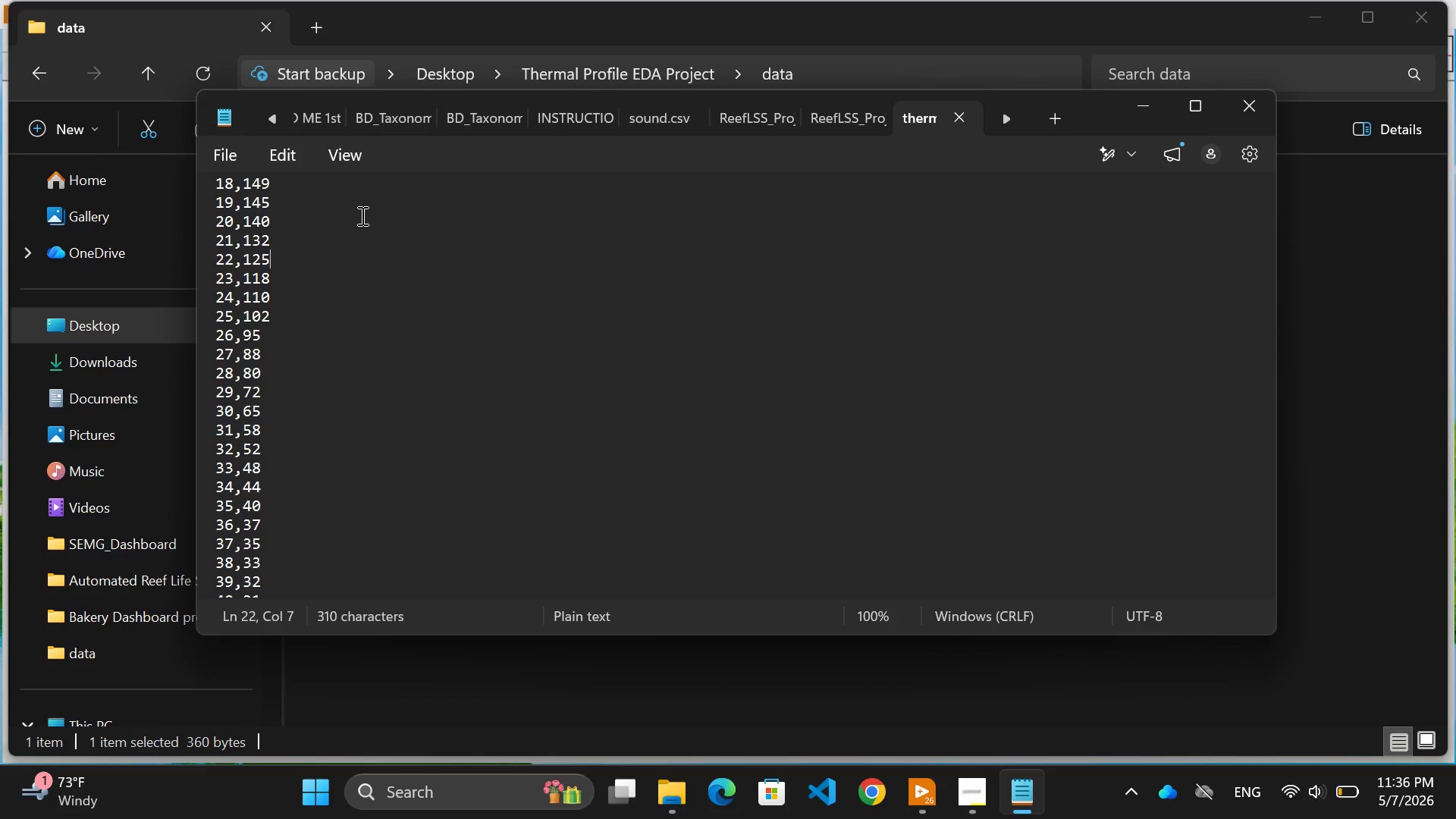 
key(ArrowDown)
 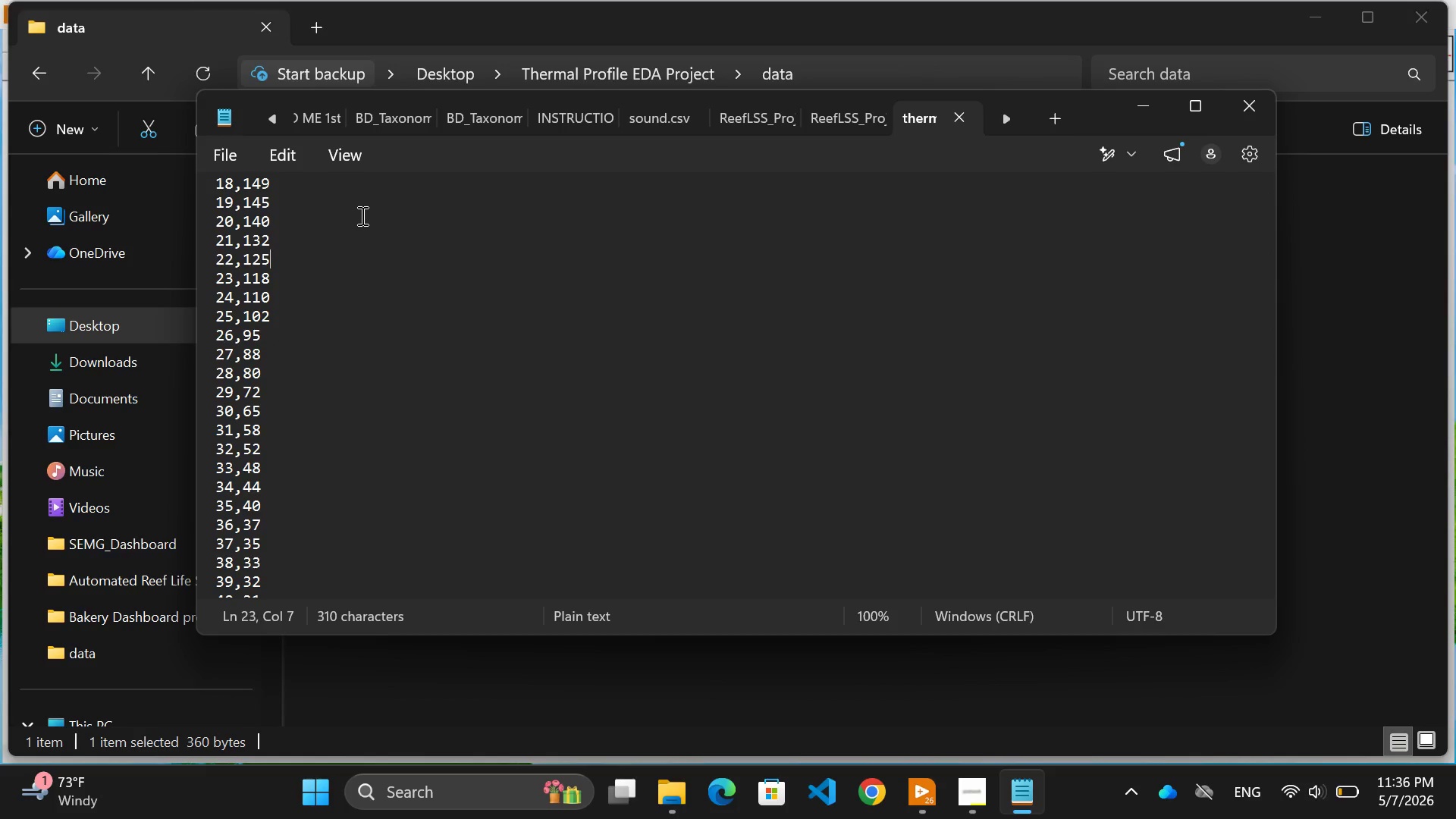 
key(ArrowDown)
 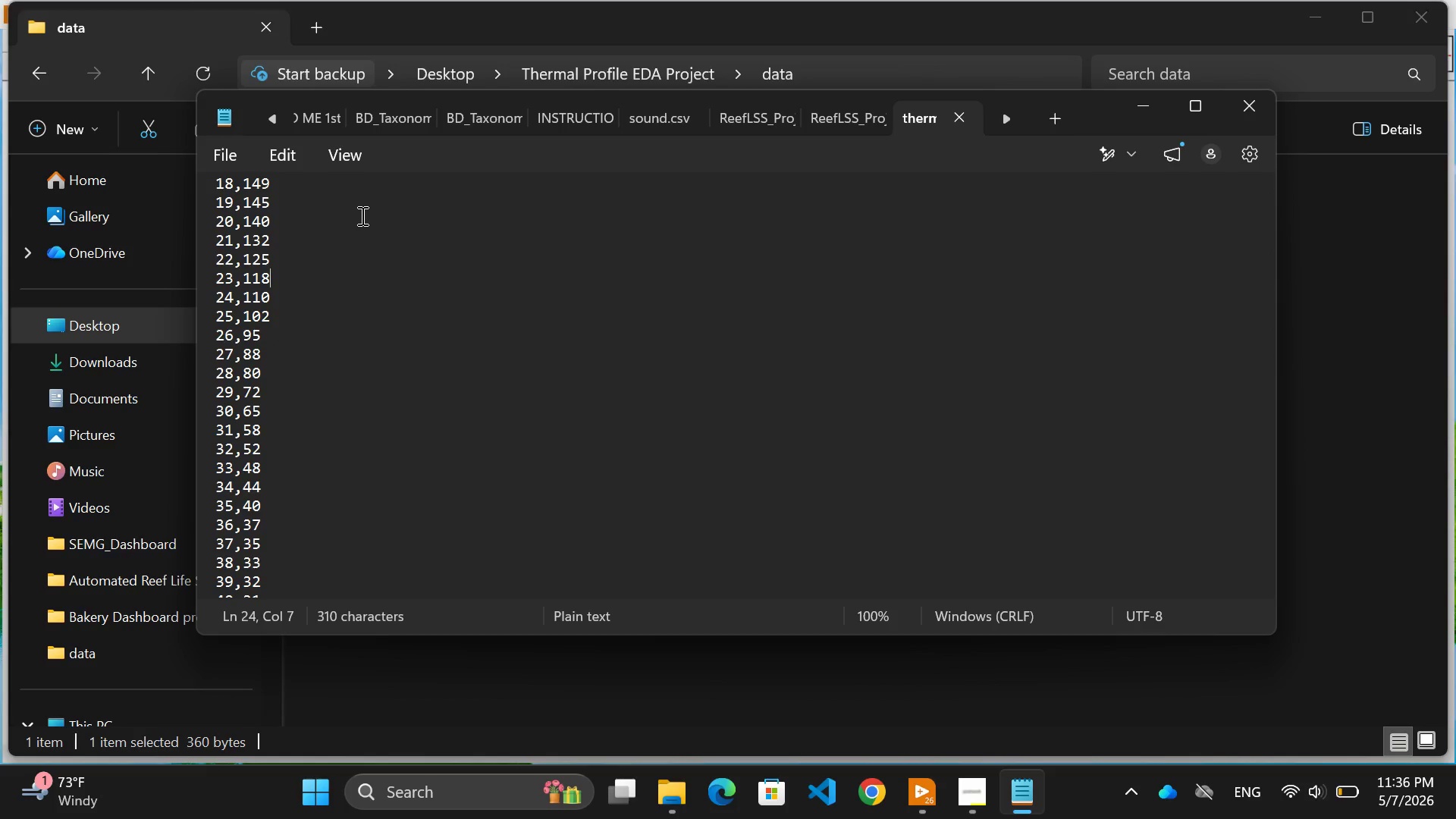 
key(ArrowDown)
 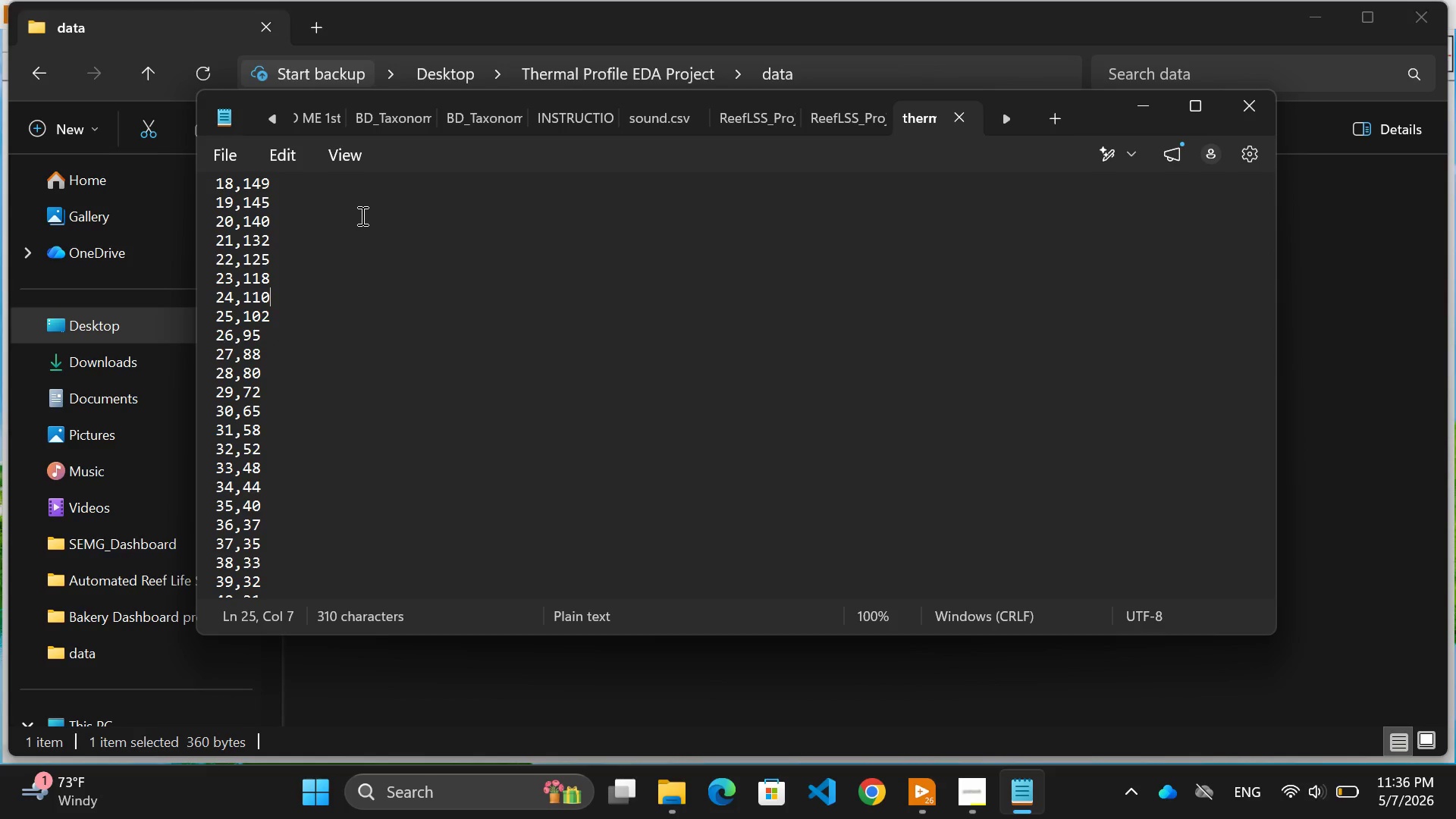 
key(ArrowDown)
 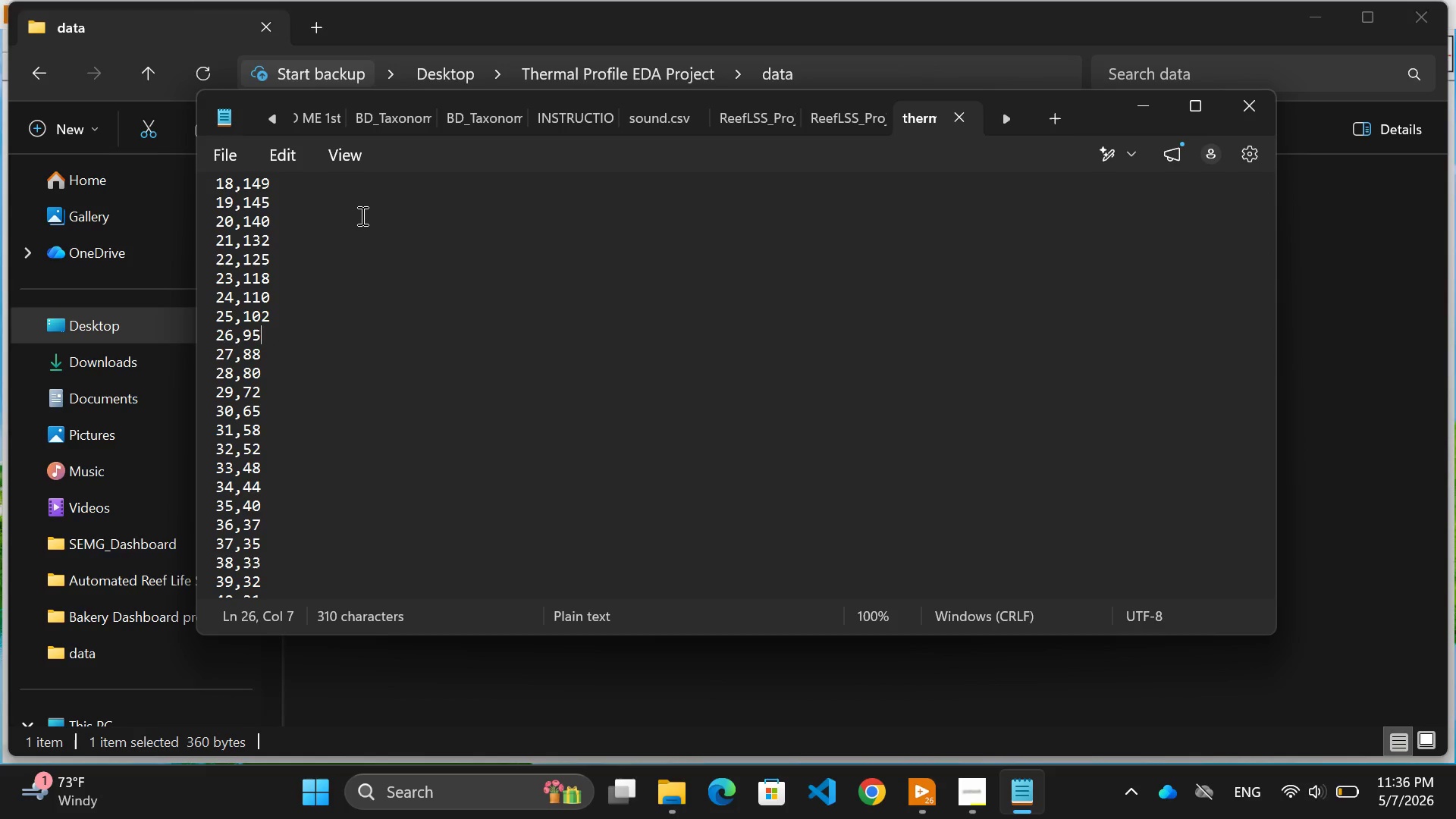 
key(ArrowDown)
 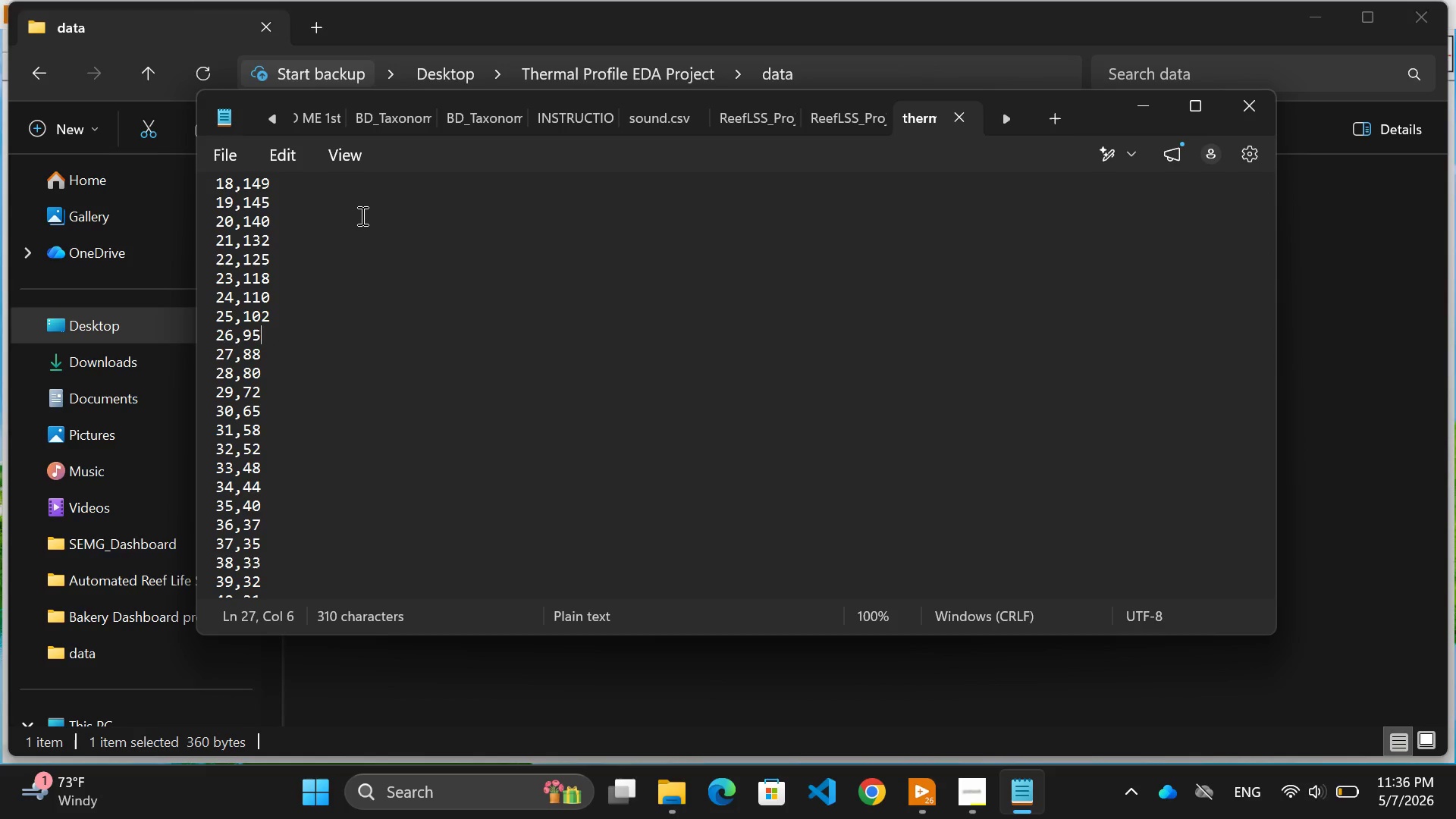 
key(ArrowDown)
 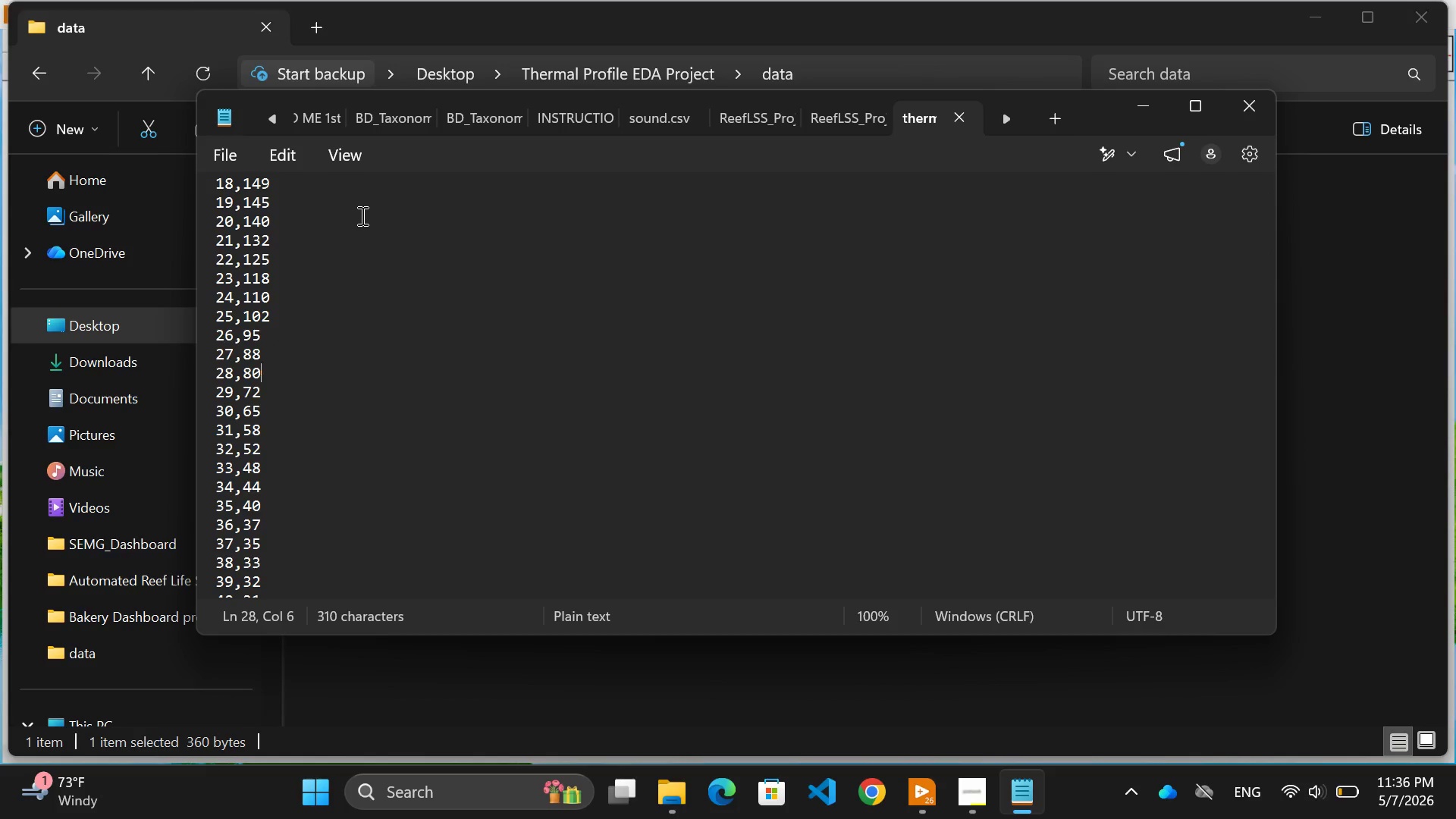 
key(ArrowDown)
 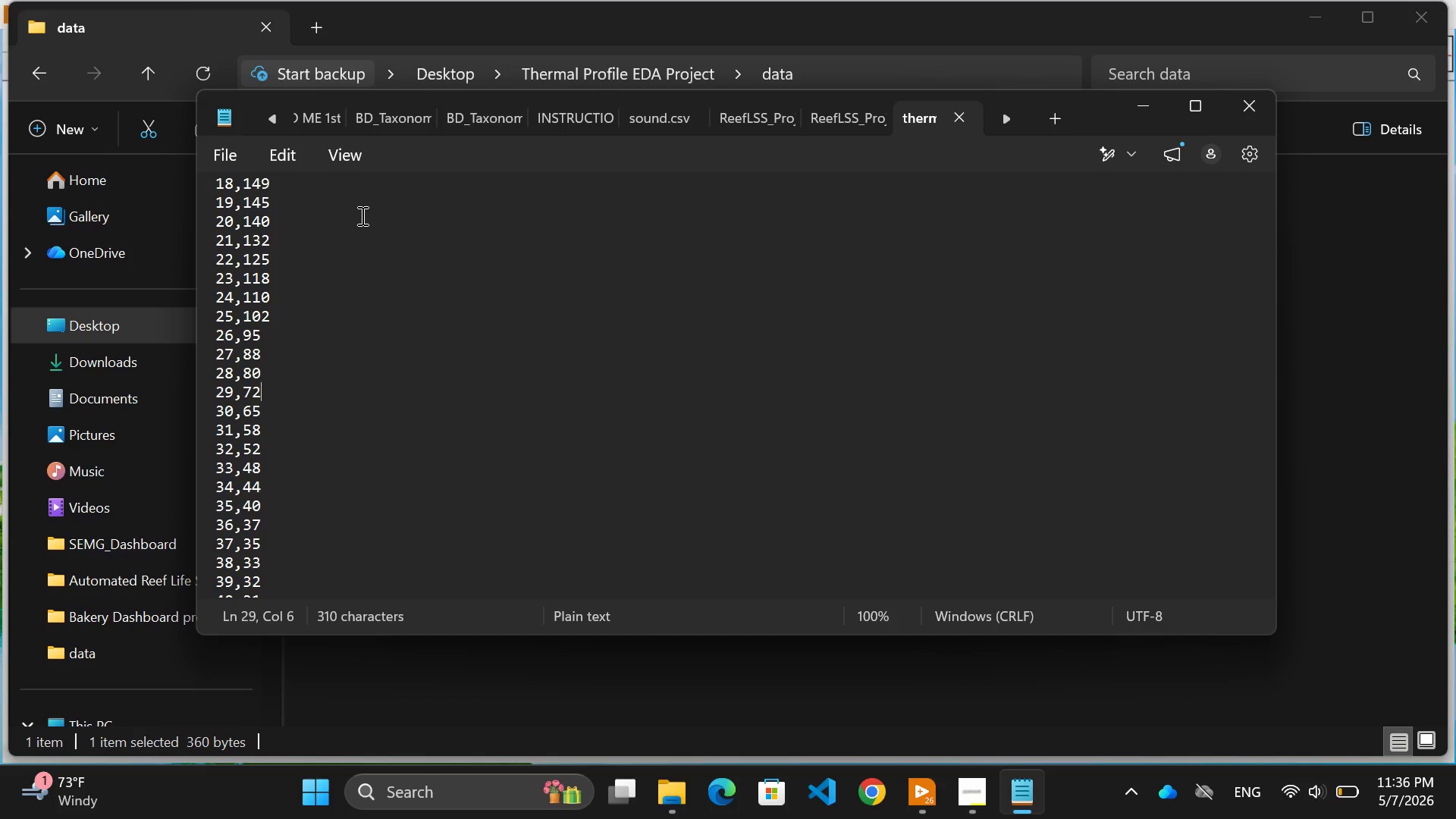 
key(ArrowDown)
 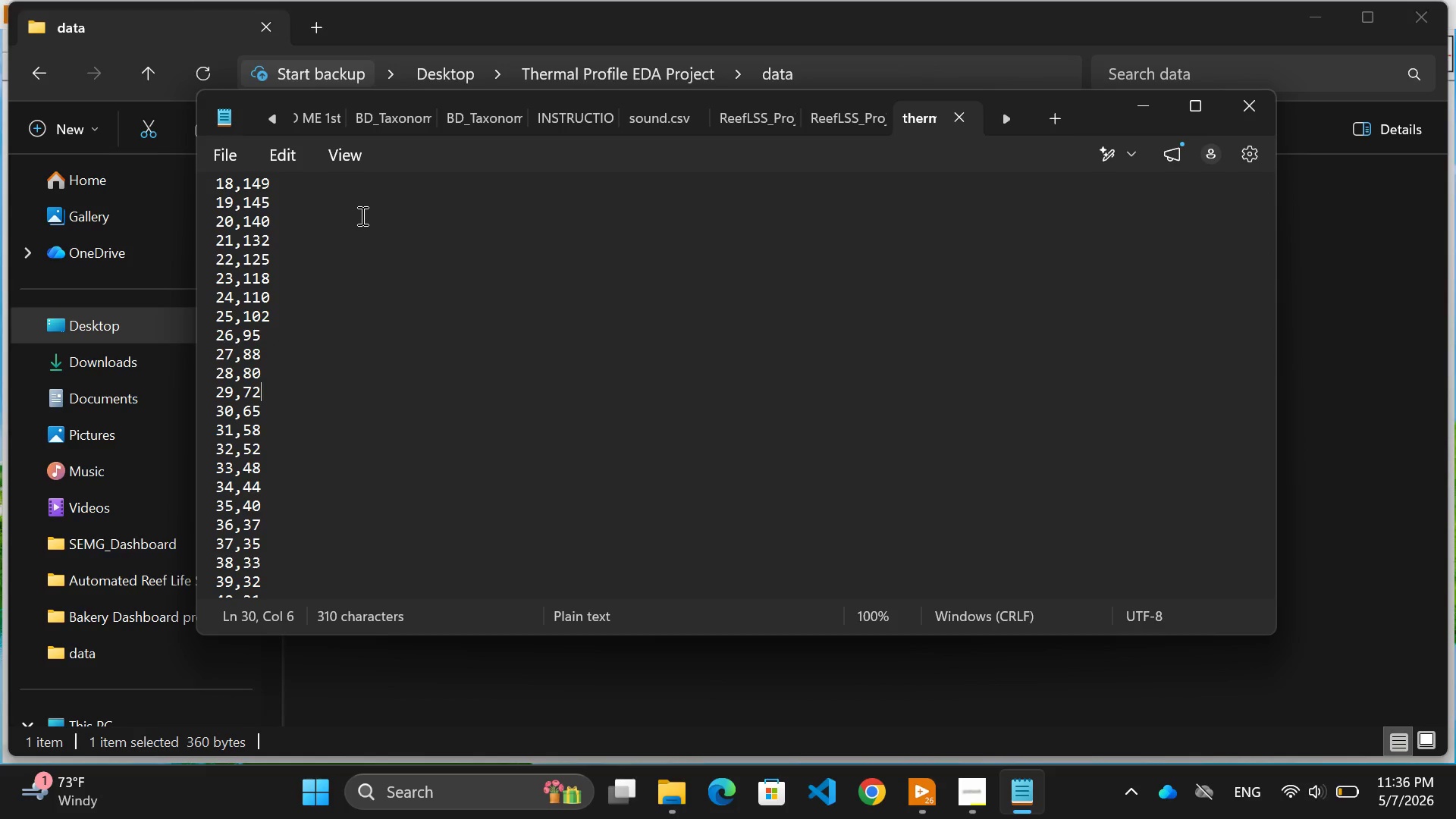 
key(ArrowDown)
 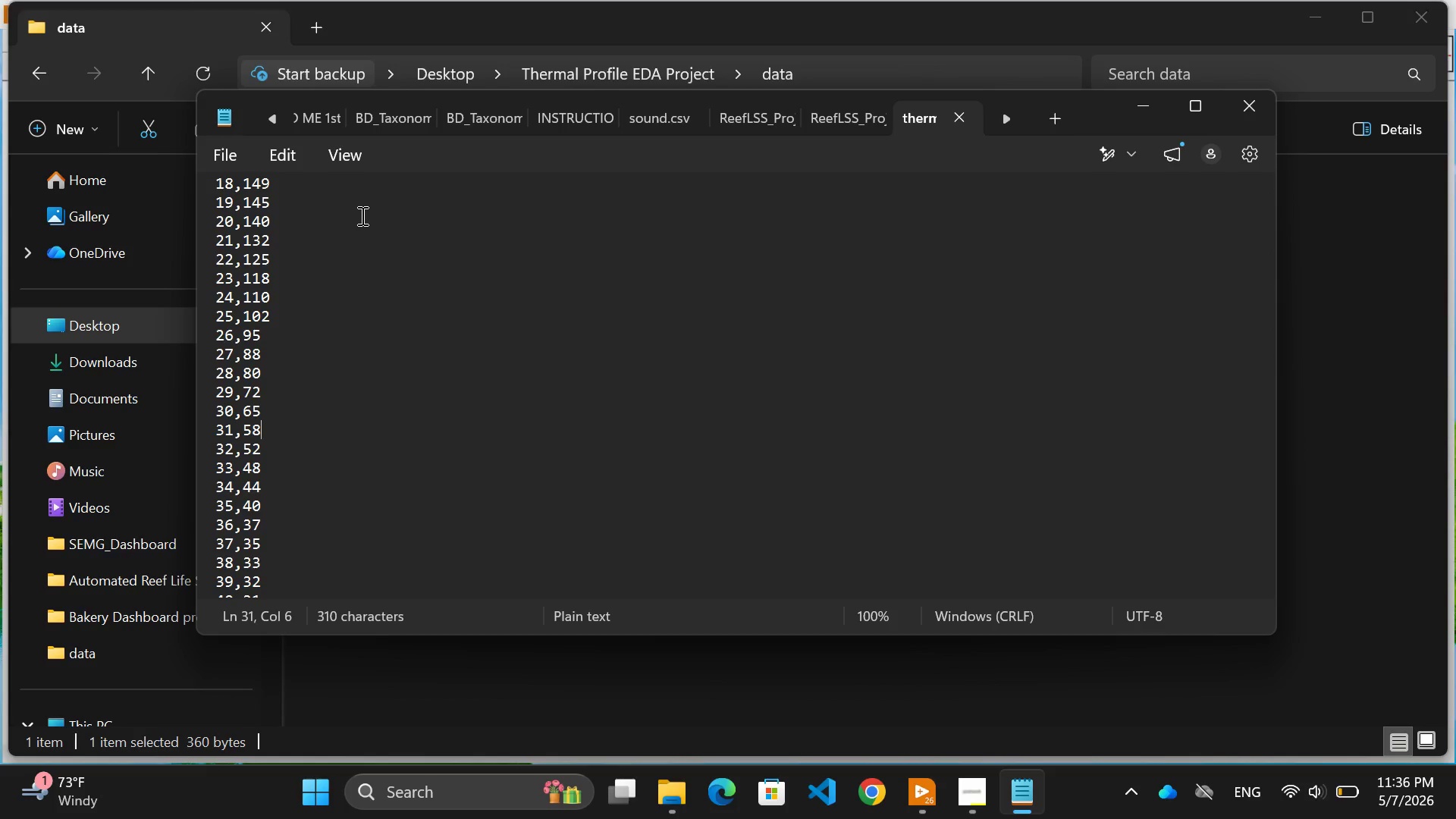 
key(ArrowDown)
 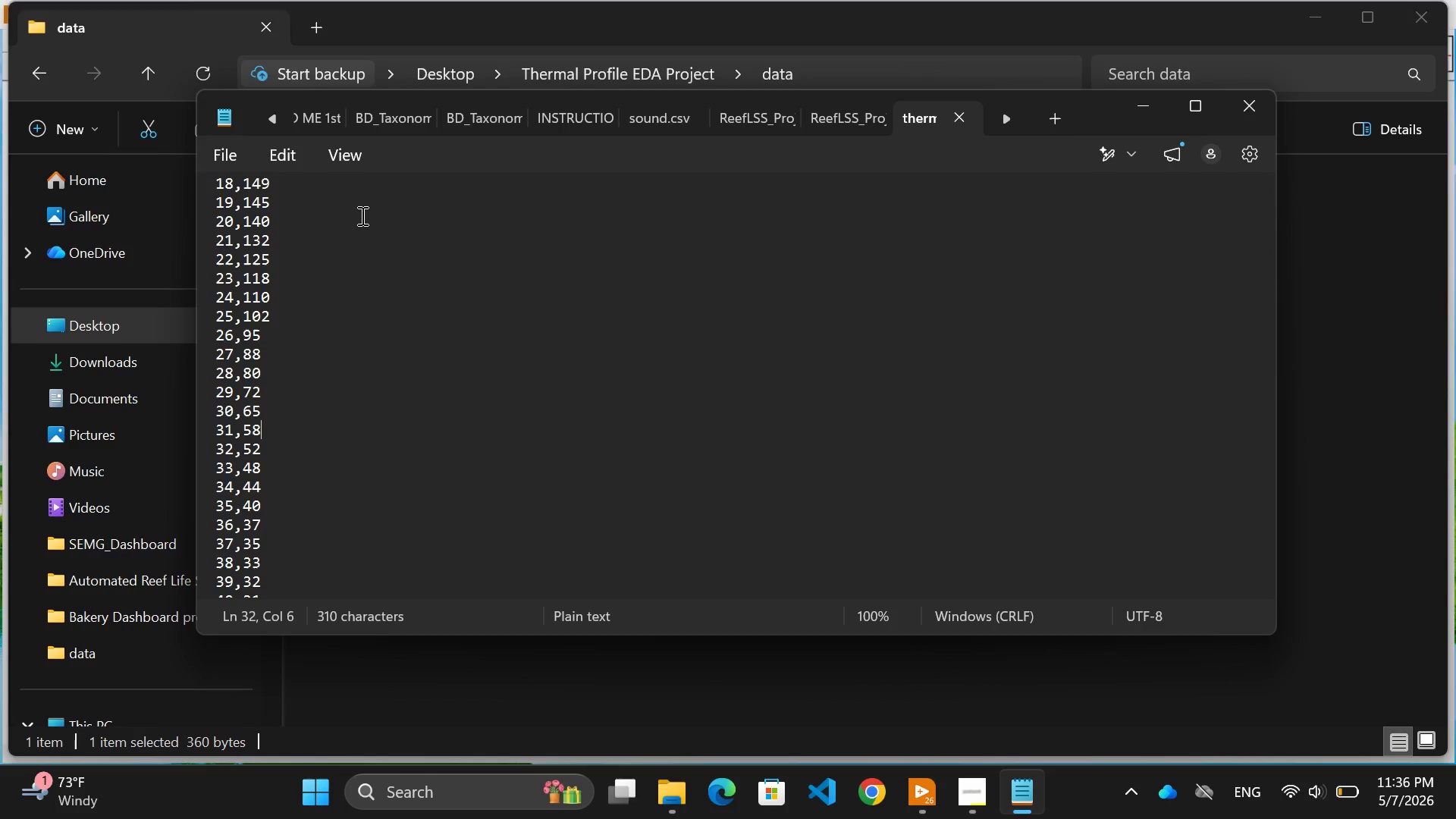 
key(ArrowDown)
 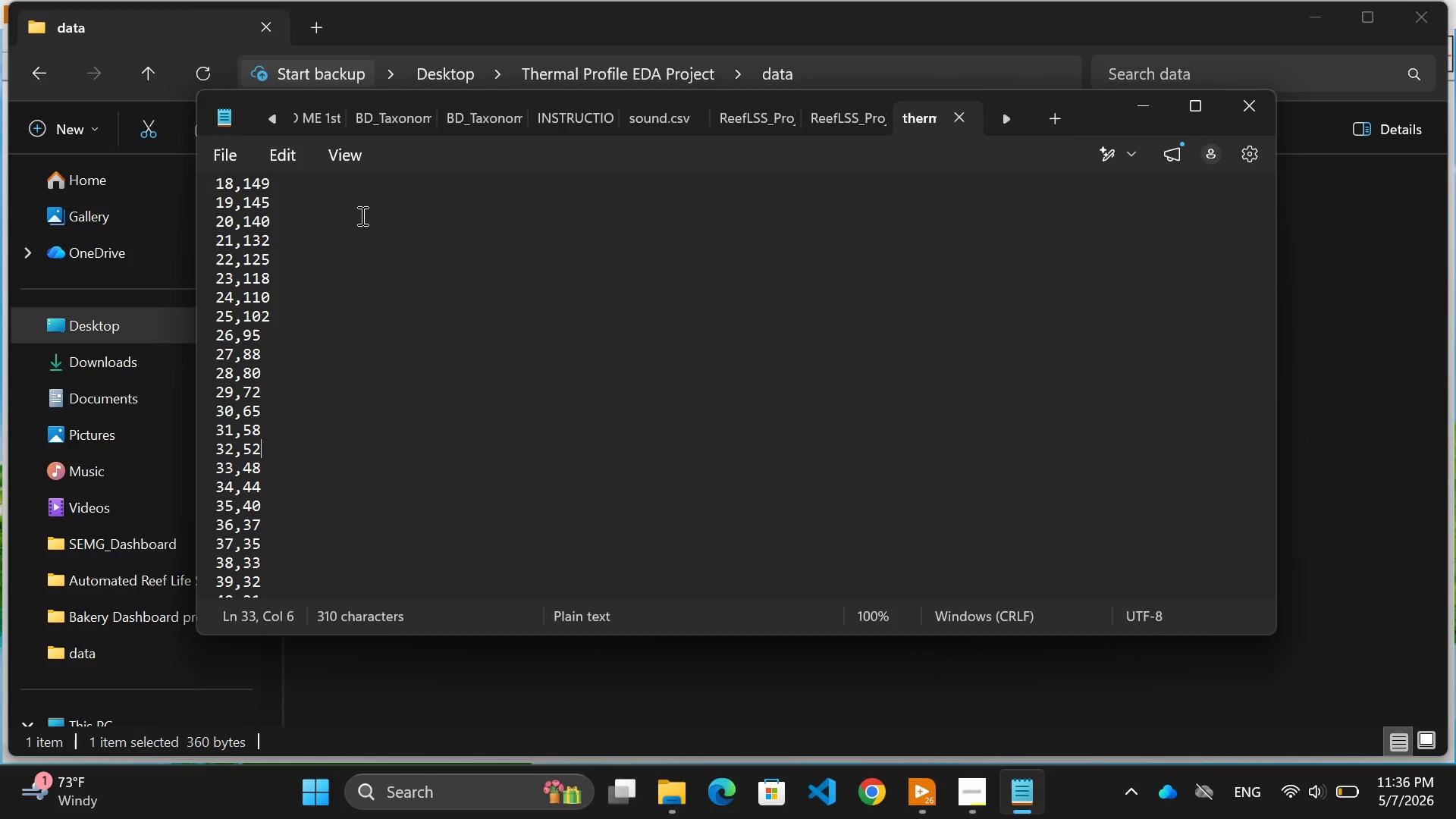 
key(ArrowDown)
 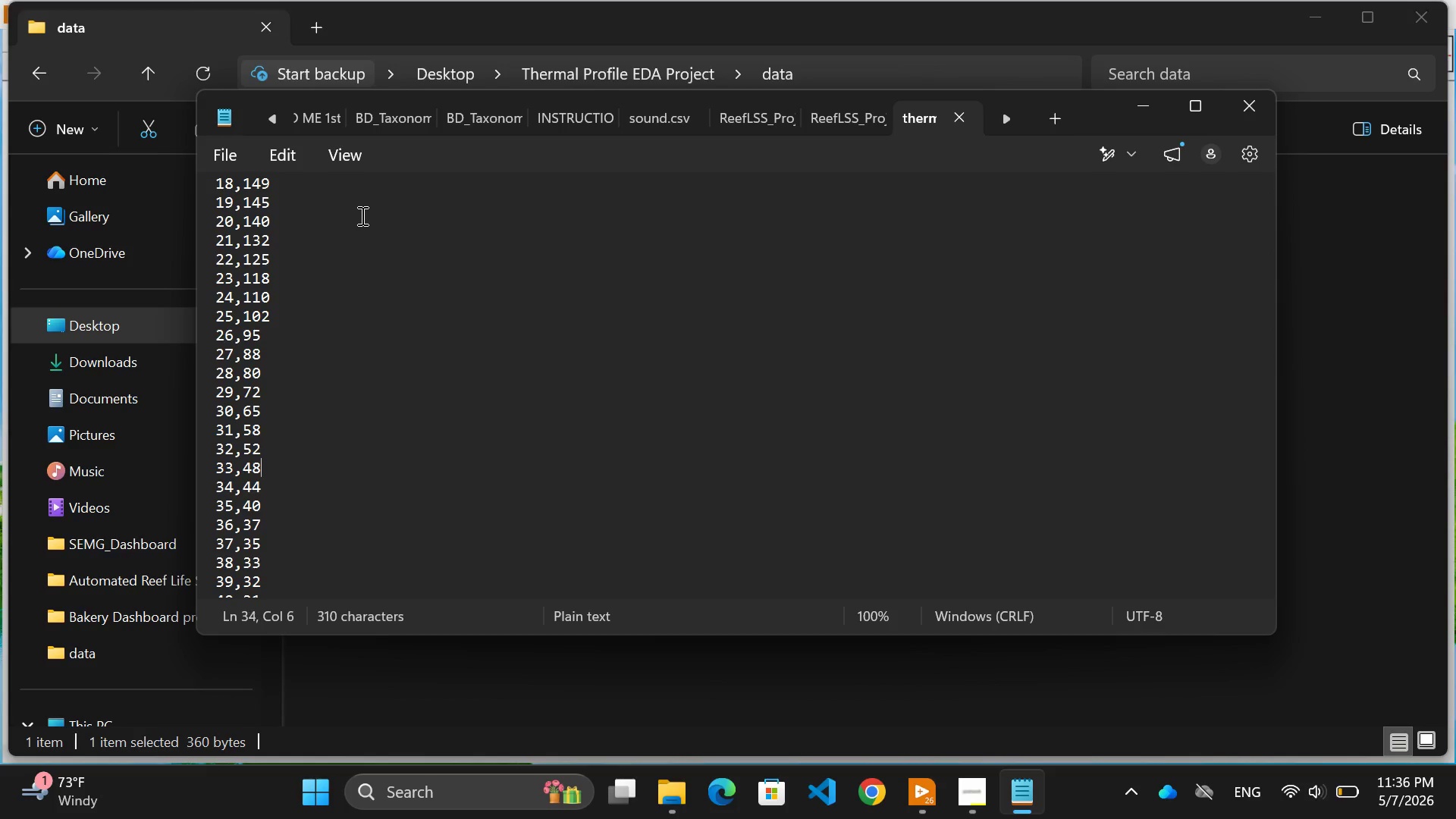 
key(ArrowDown)
 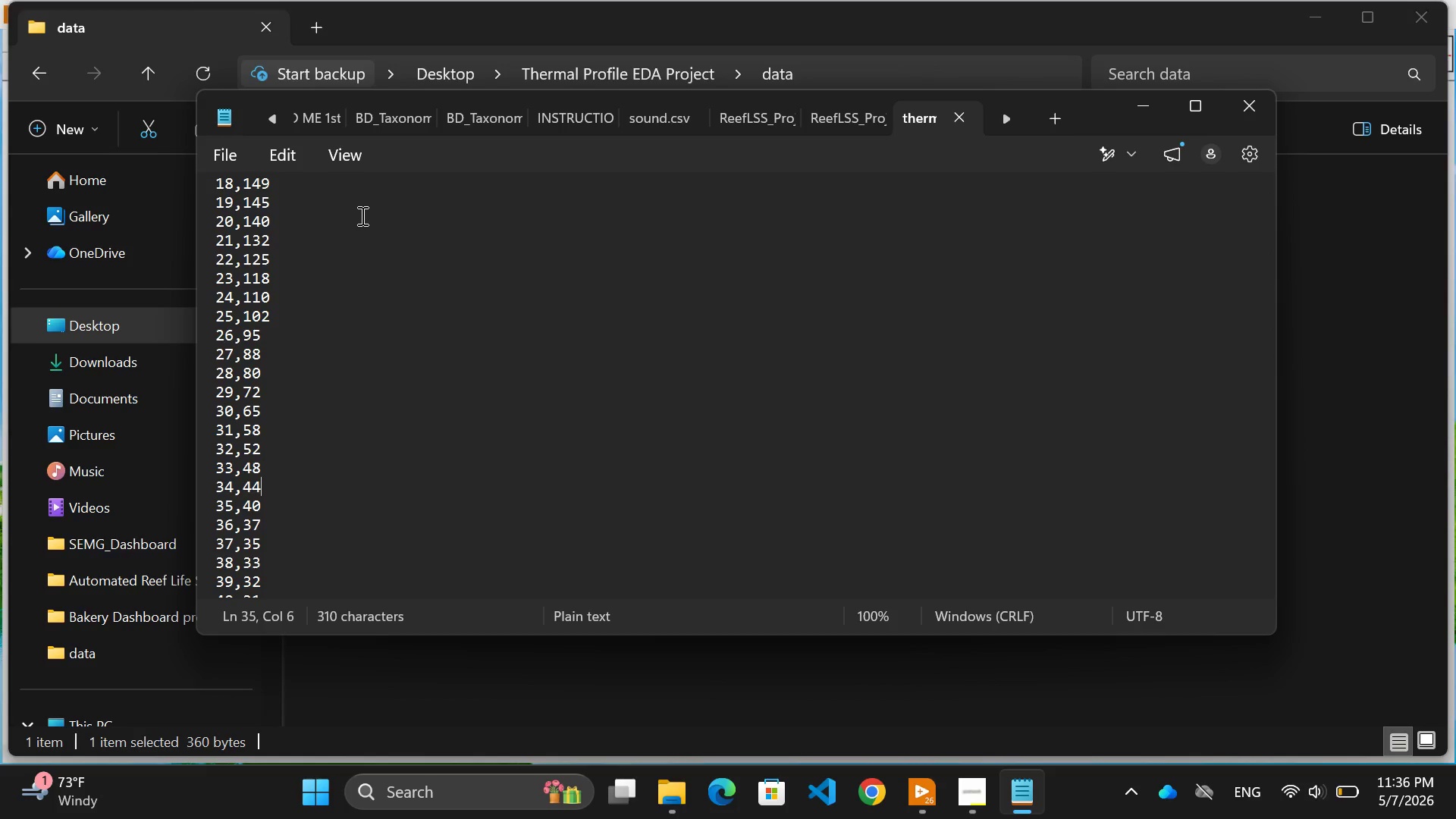 
key(ArrowDown)
 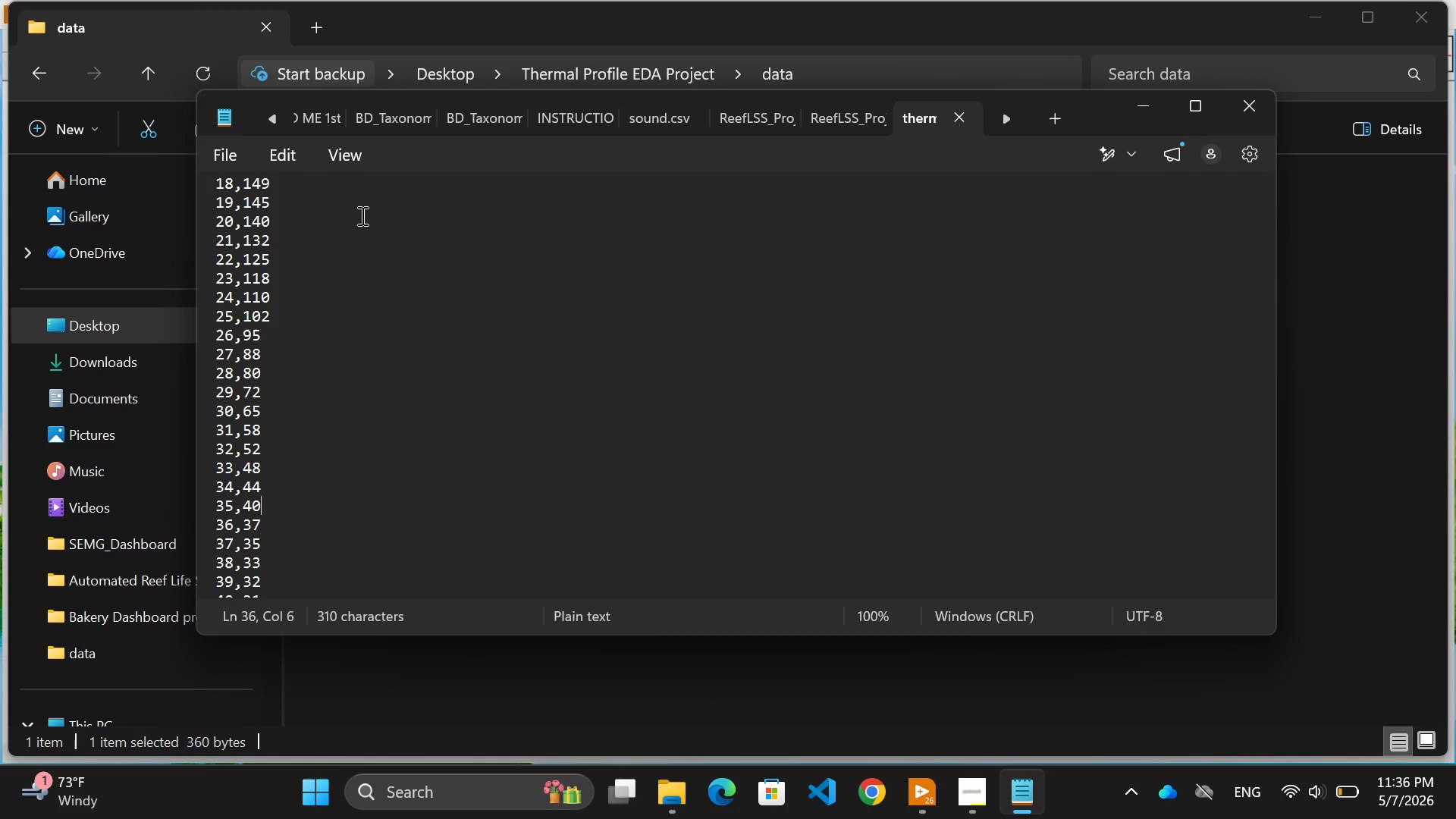 
key(ArrowDown)
 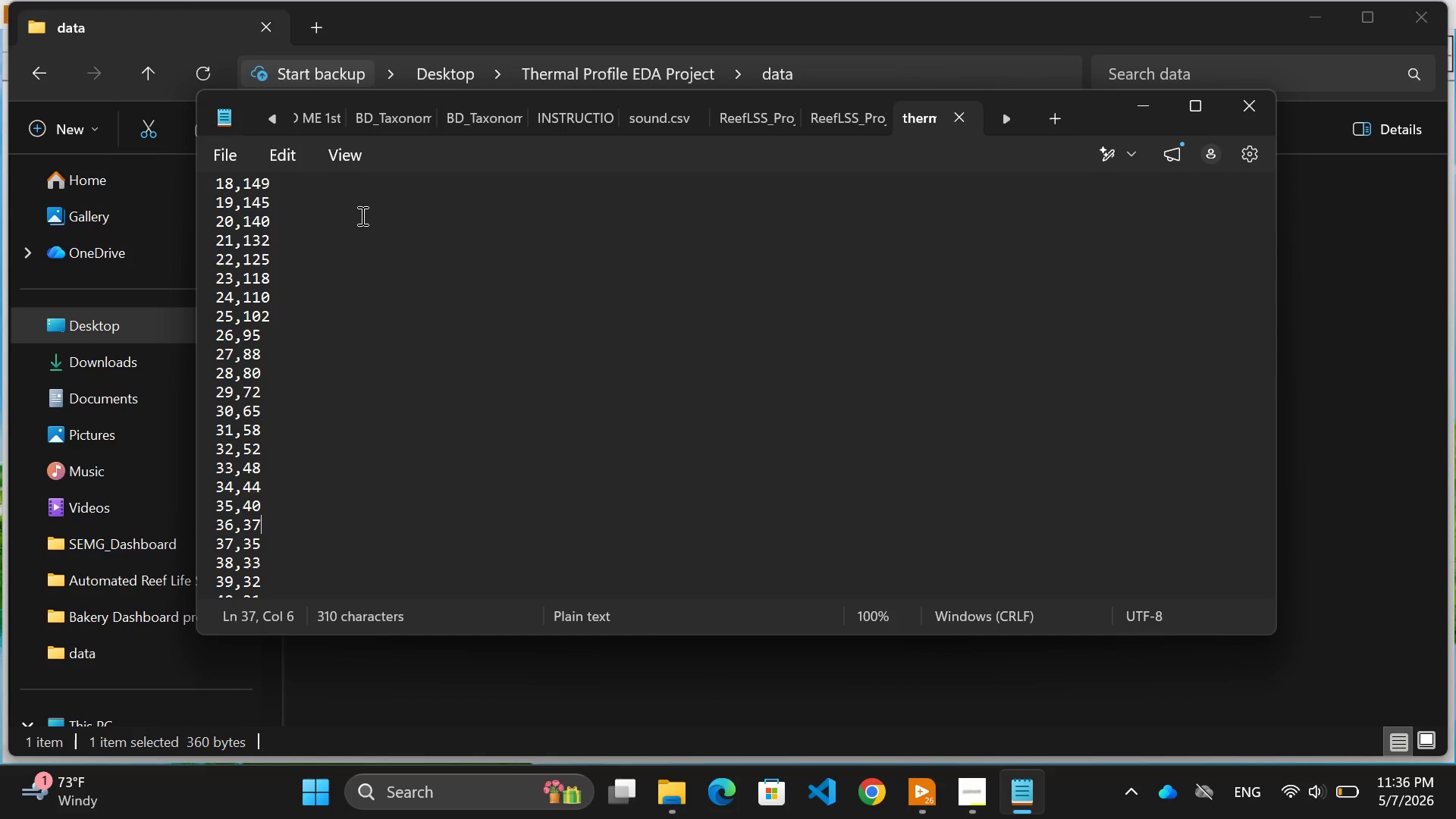 
key(ArrowDown)
 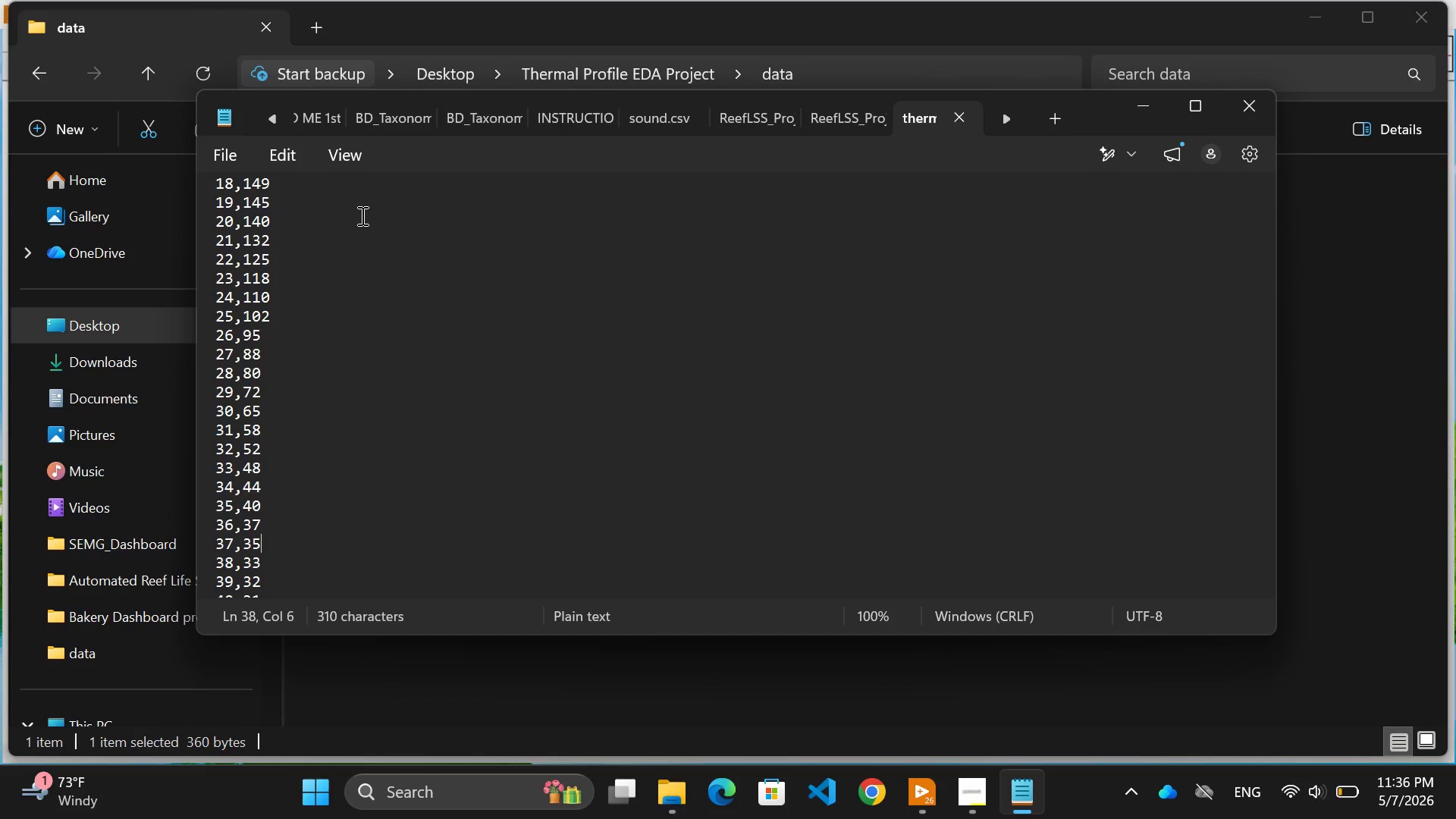 
key(ArrowDown)
 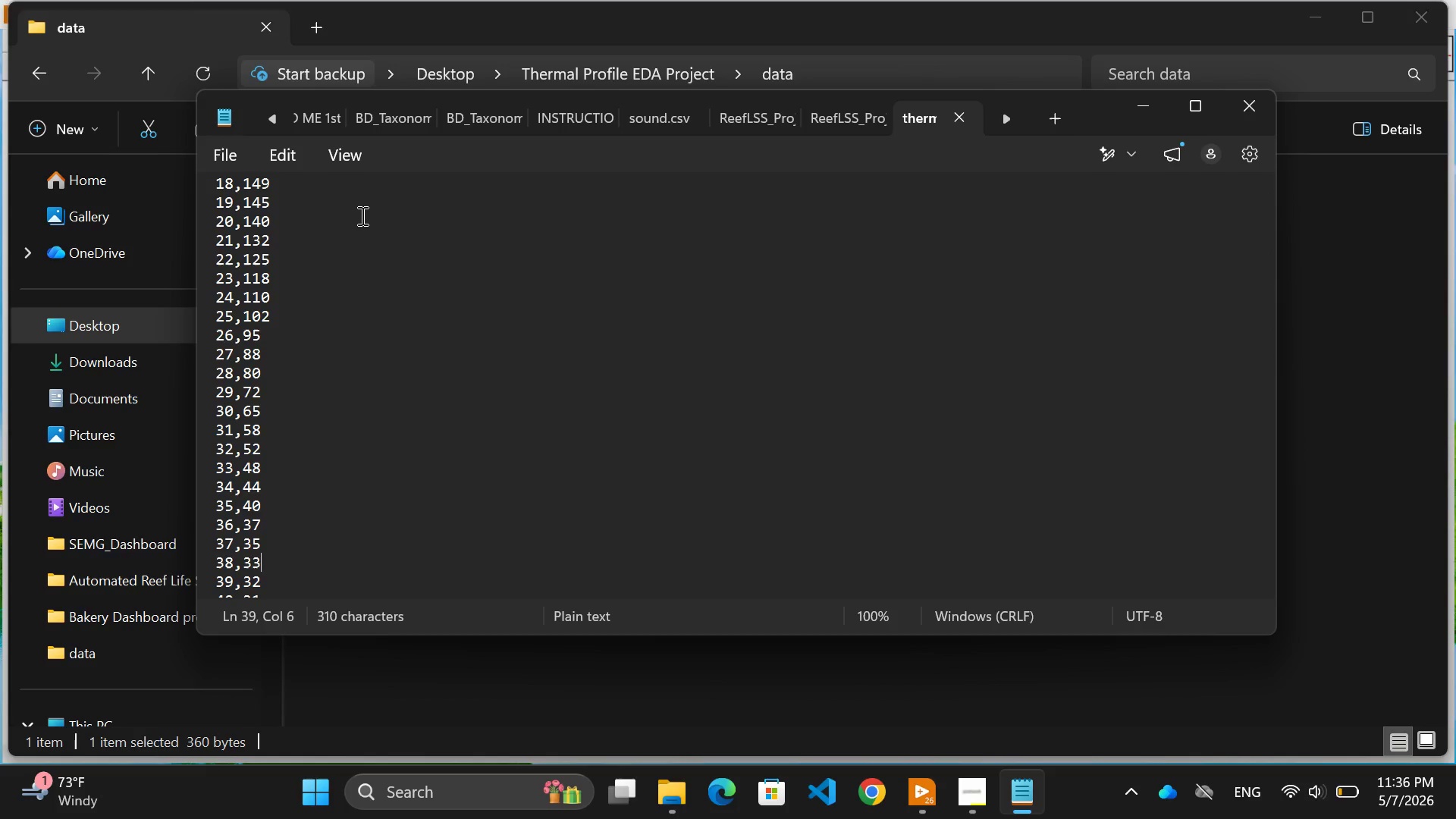 
key(ArrowDown)
 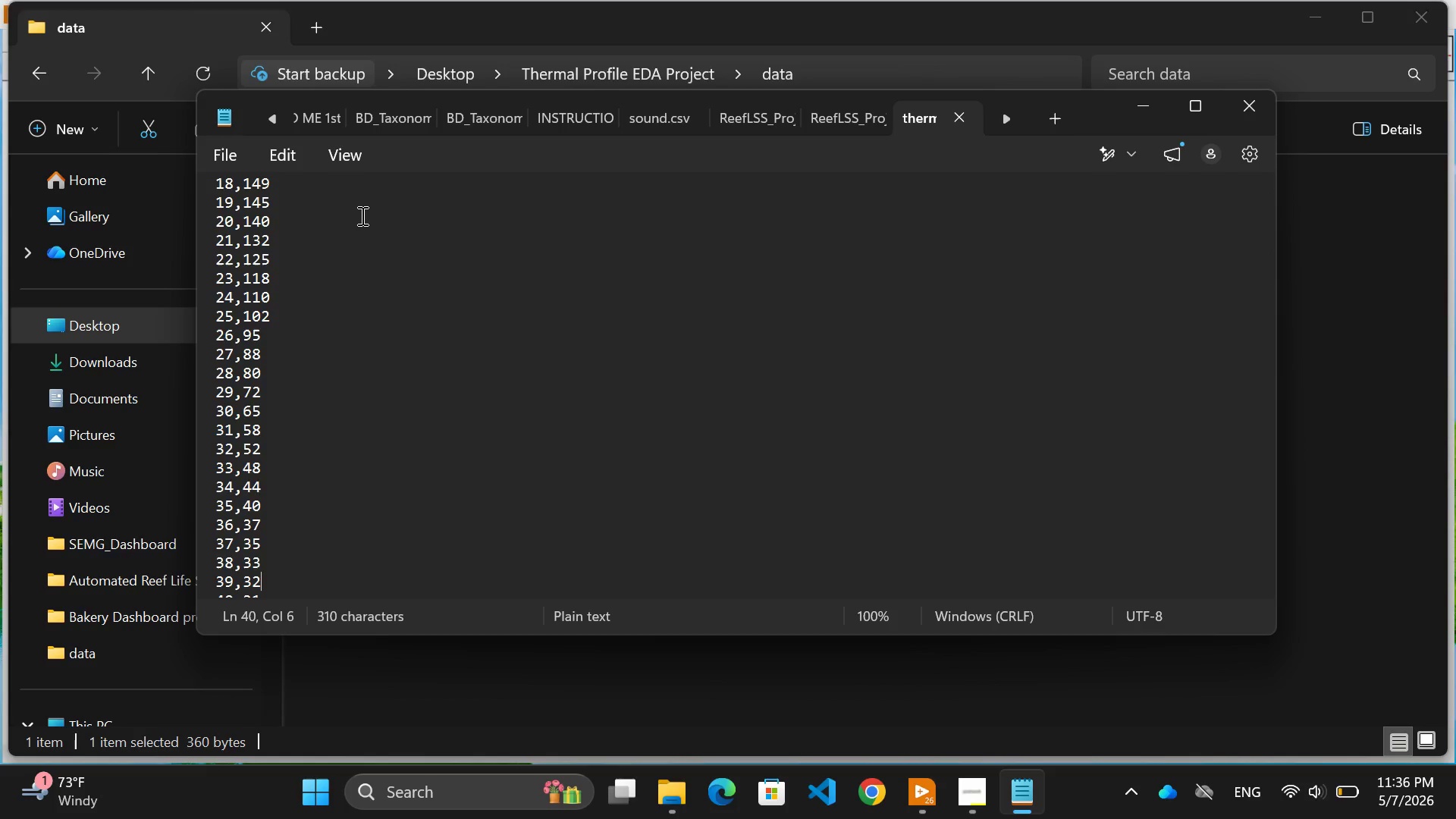 
key(ArrowDown)
 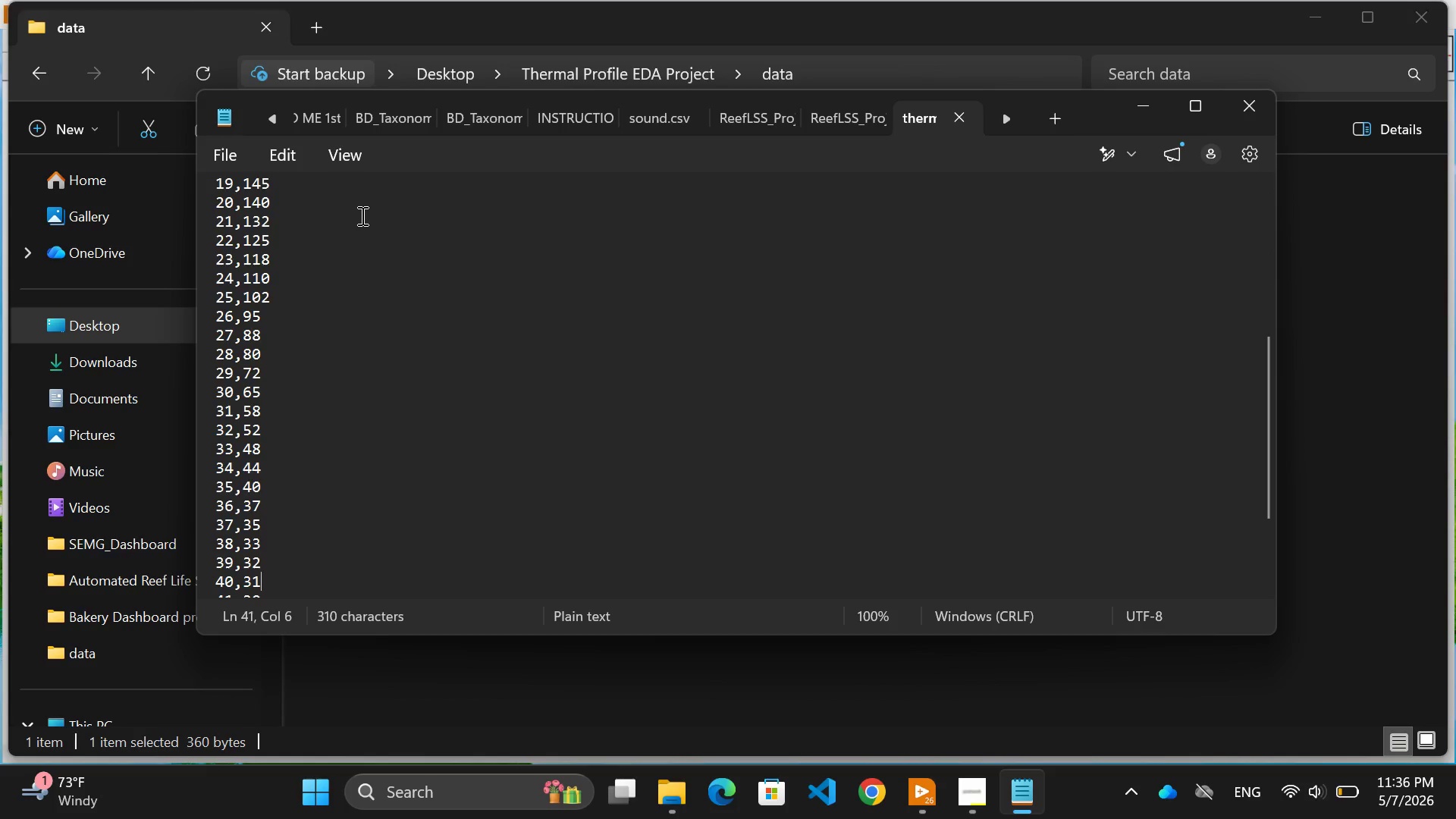 
key(ArrowDown)
 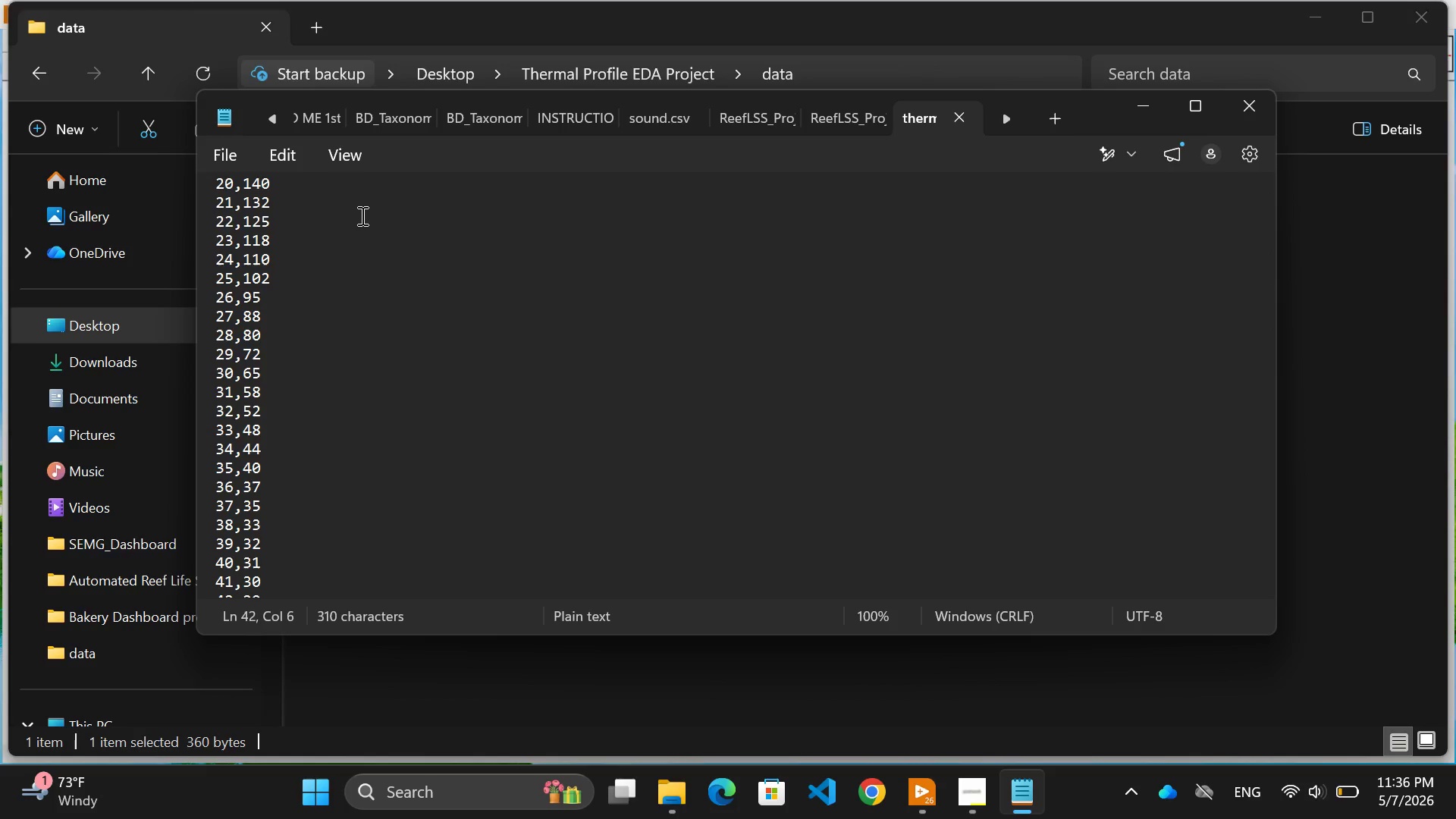 
scroll: coordinate [361, 215], scroll_direction: down, amount: 5.0
 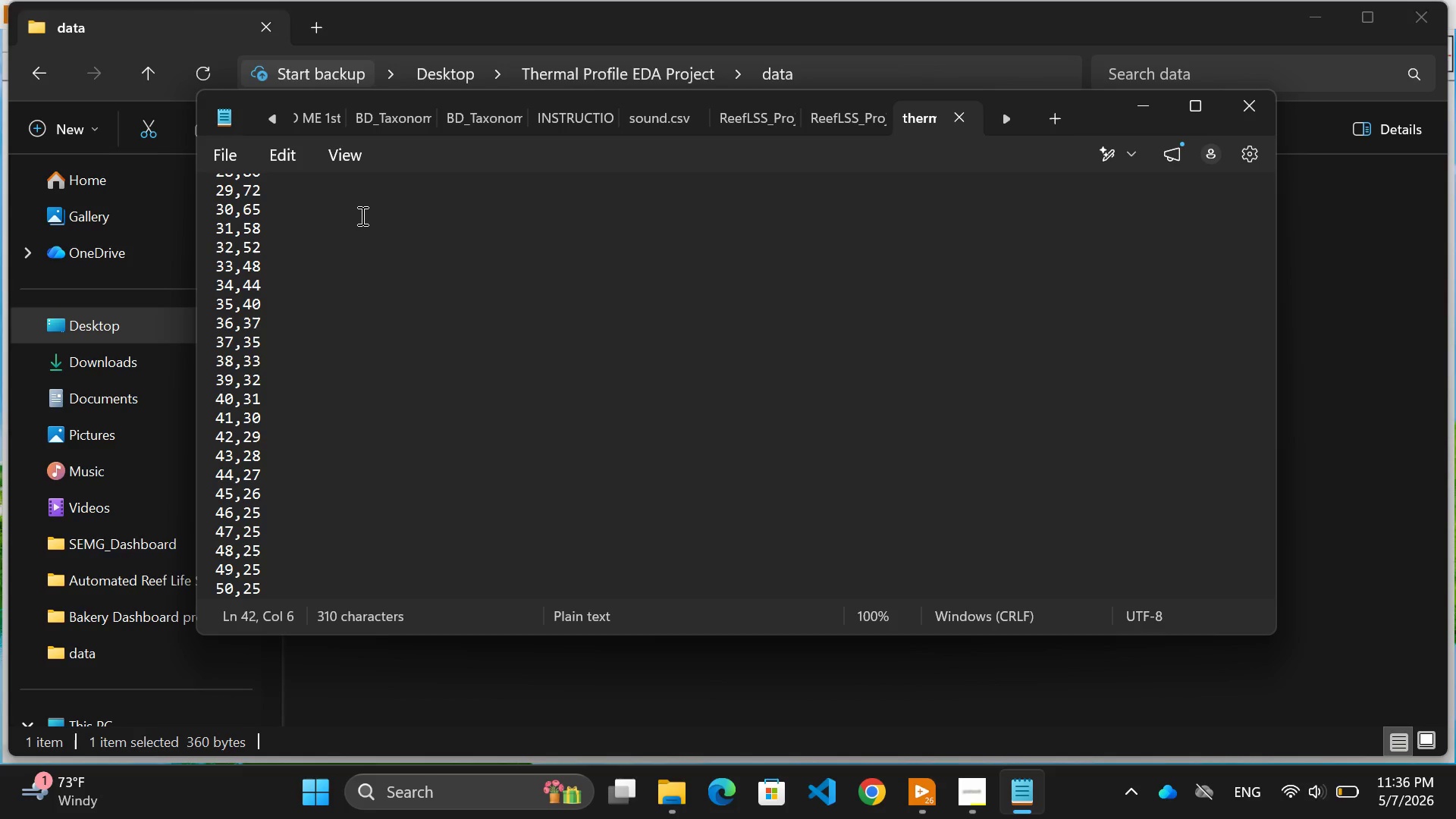 
key(ArrowDown)
 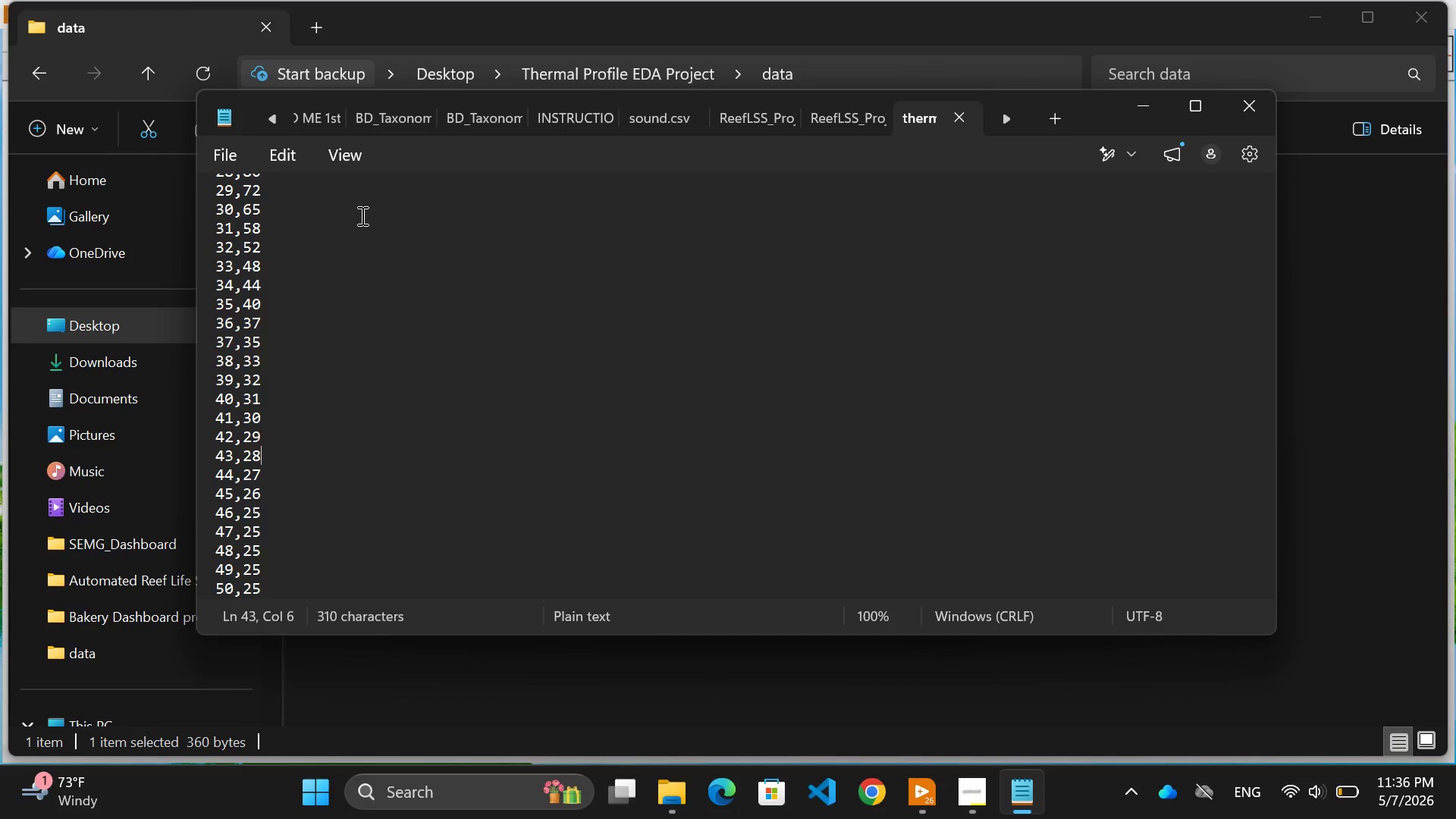 
key(ArrowDown)
 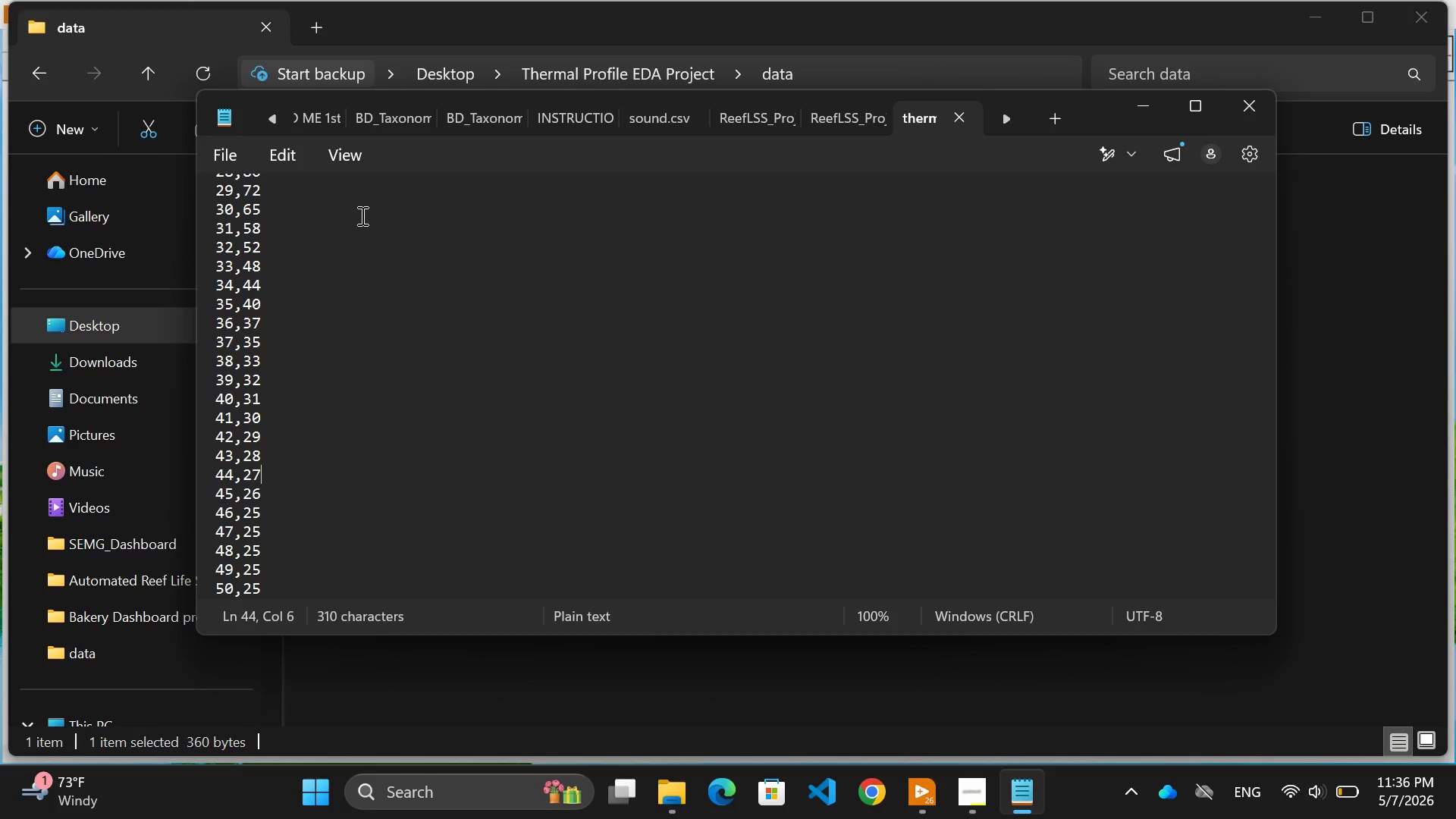 
key(ArrowDown)
 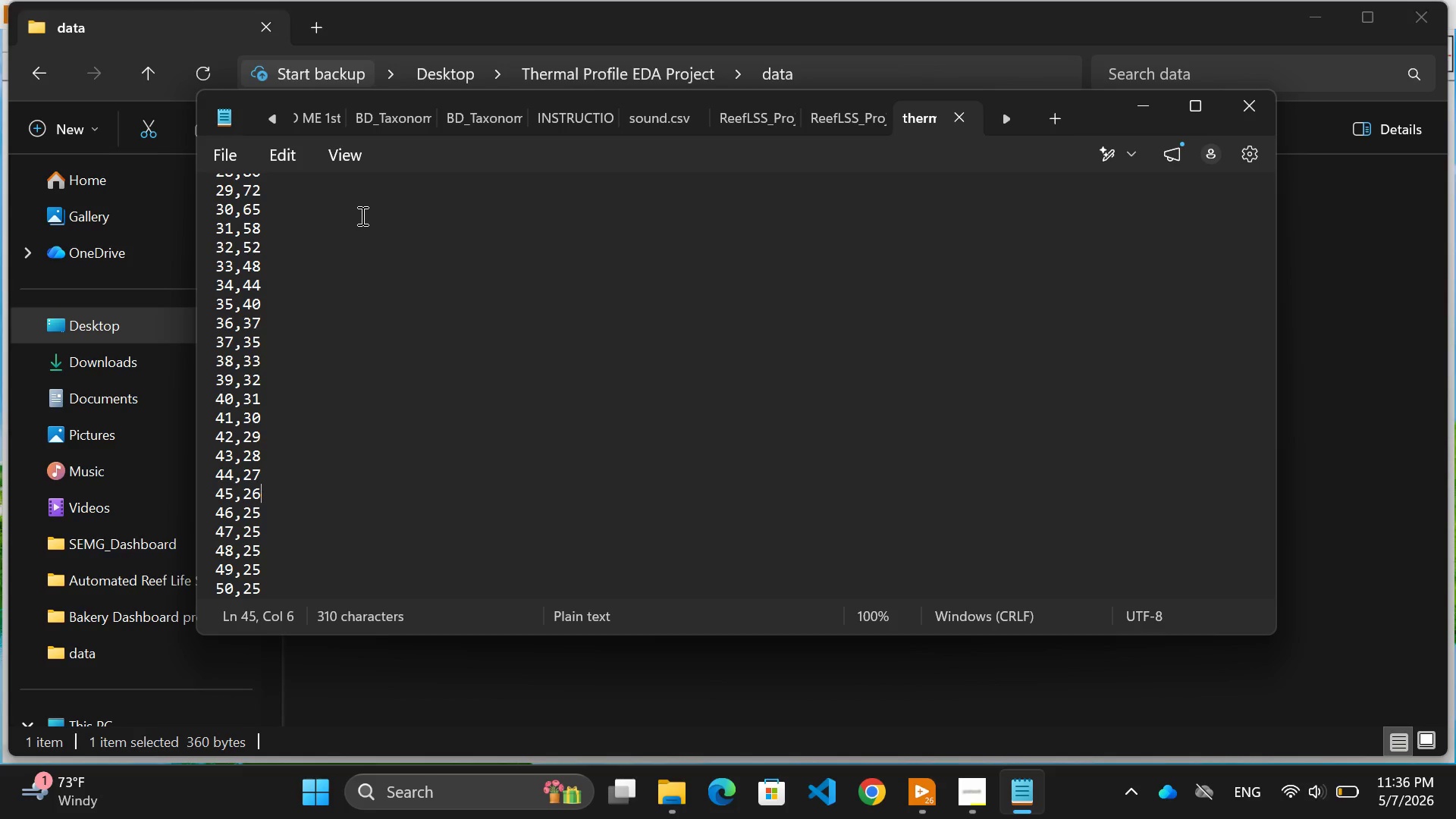 
key(ArrowDown)
 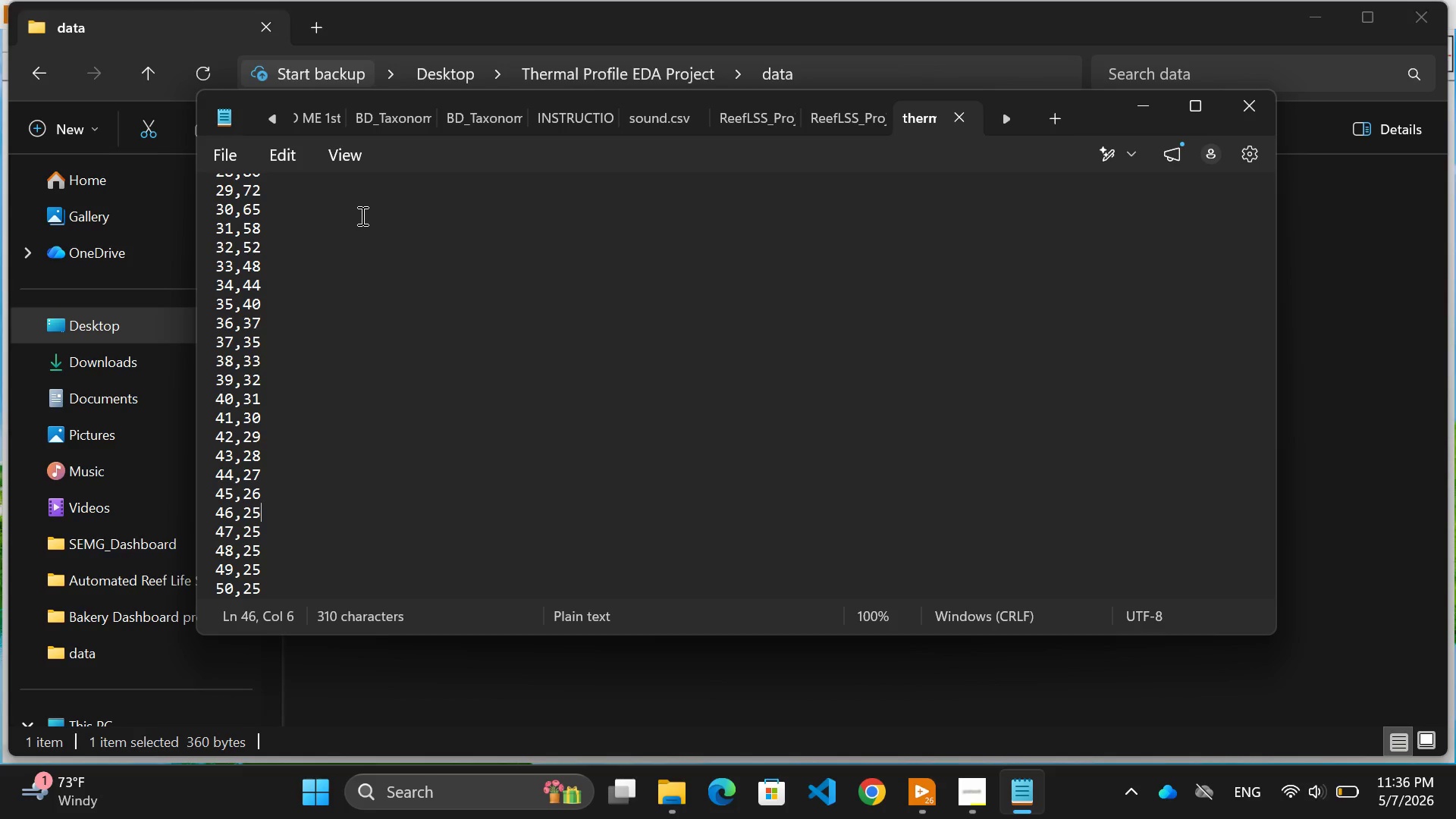 
key(ArrowDown)
 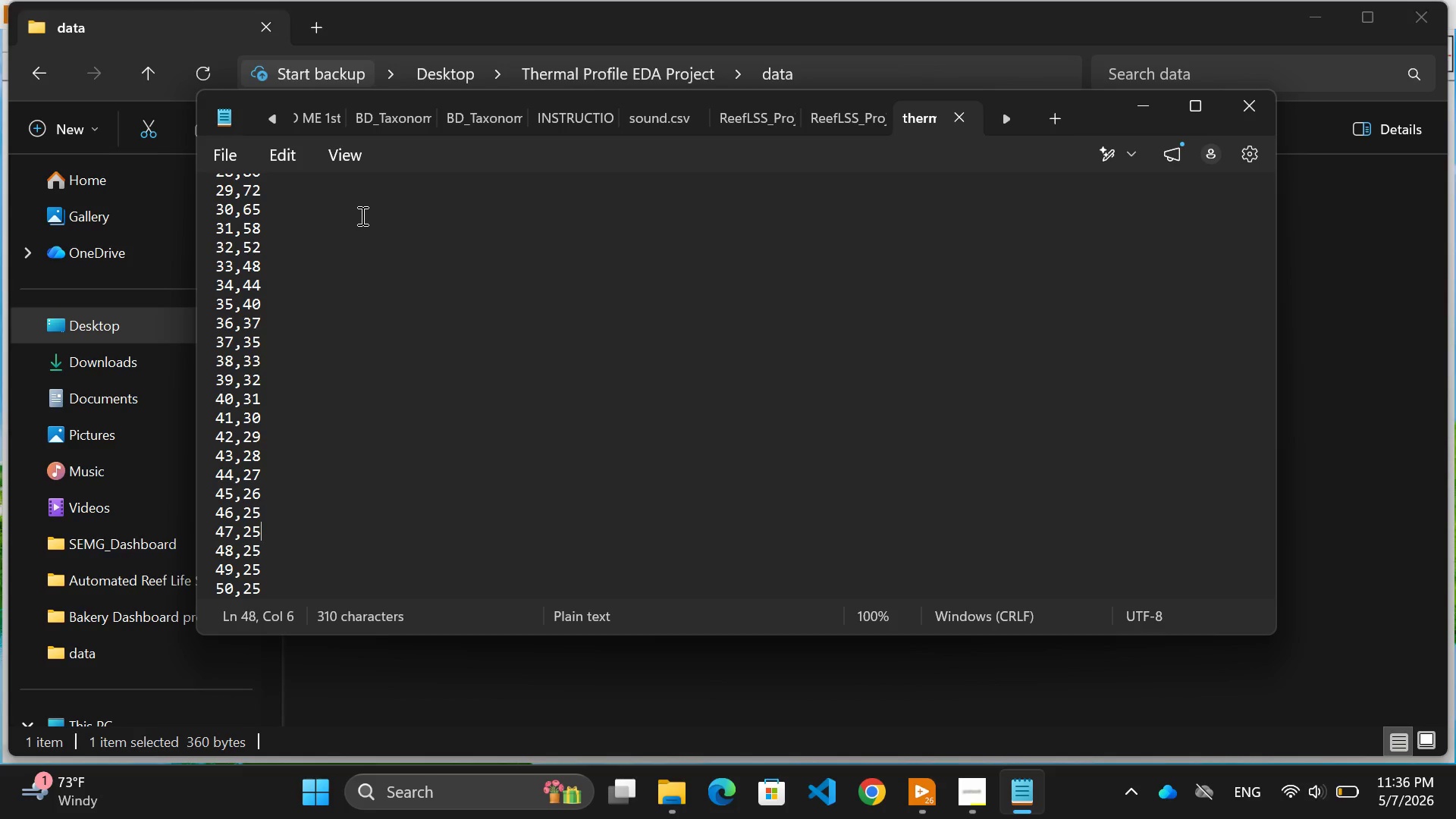 
key(ArrowDown)
 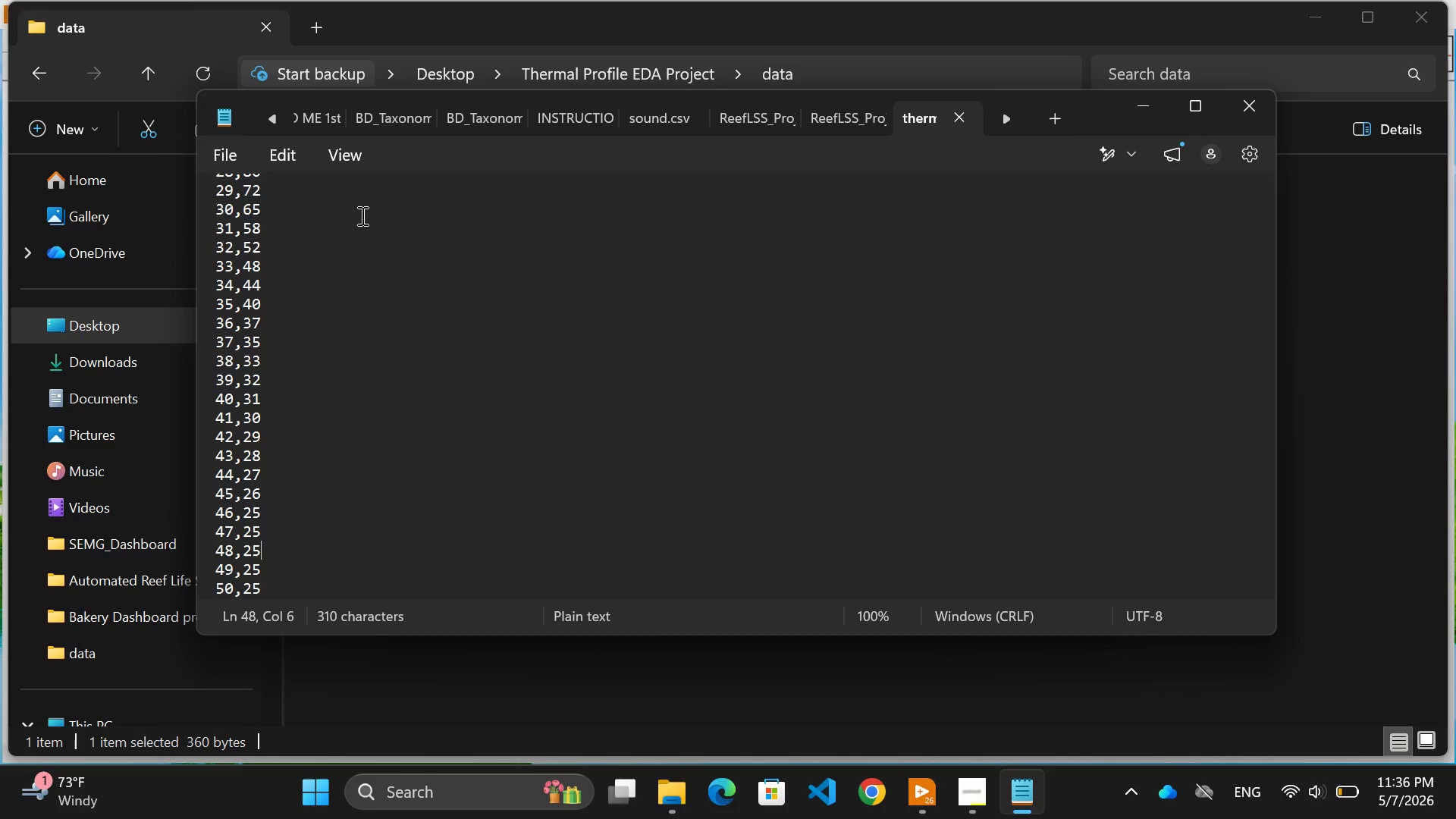 
key(ArrowDown)
 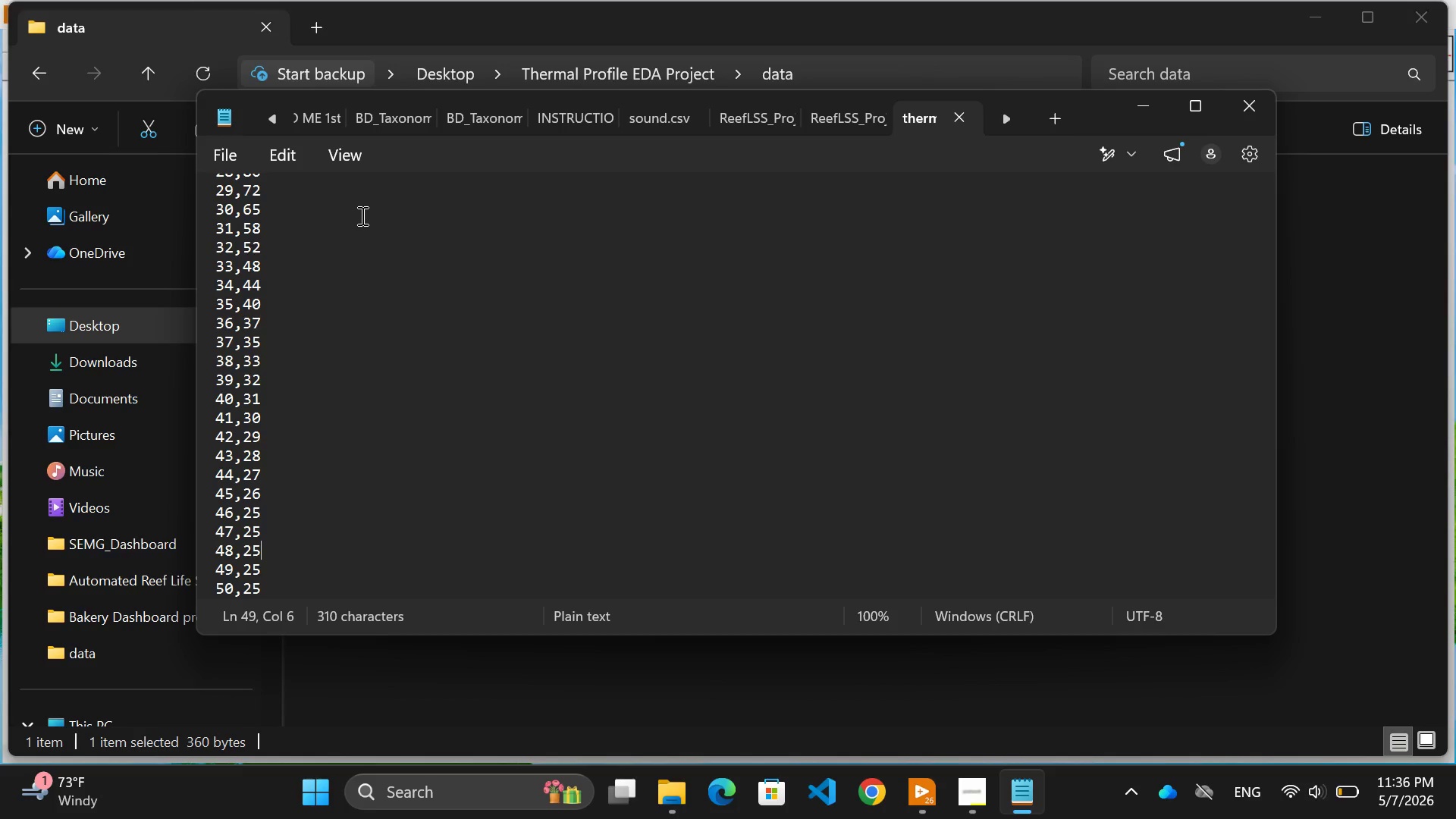 
key(ArrowDown)
 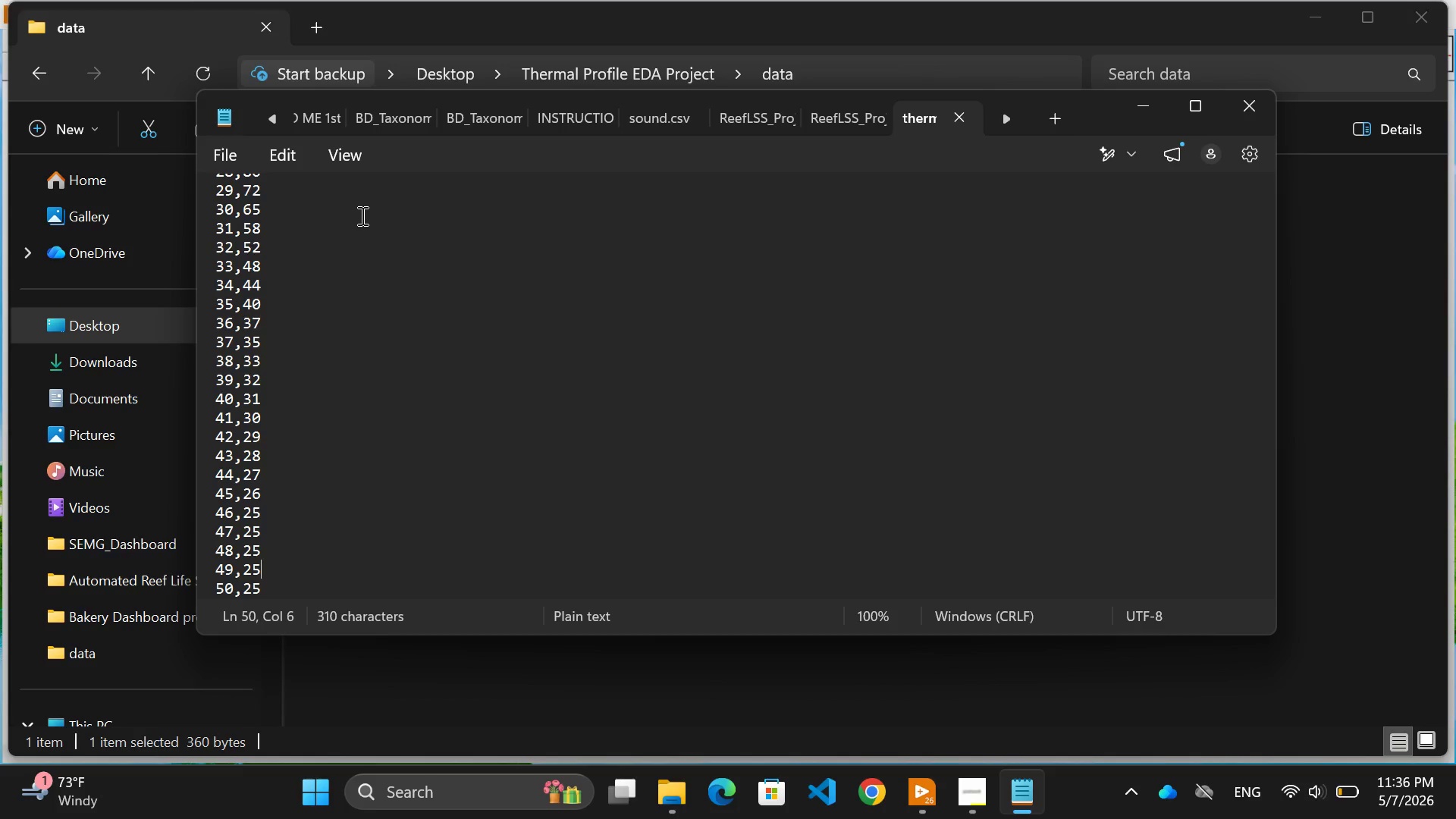 
key(ArrowDown)
 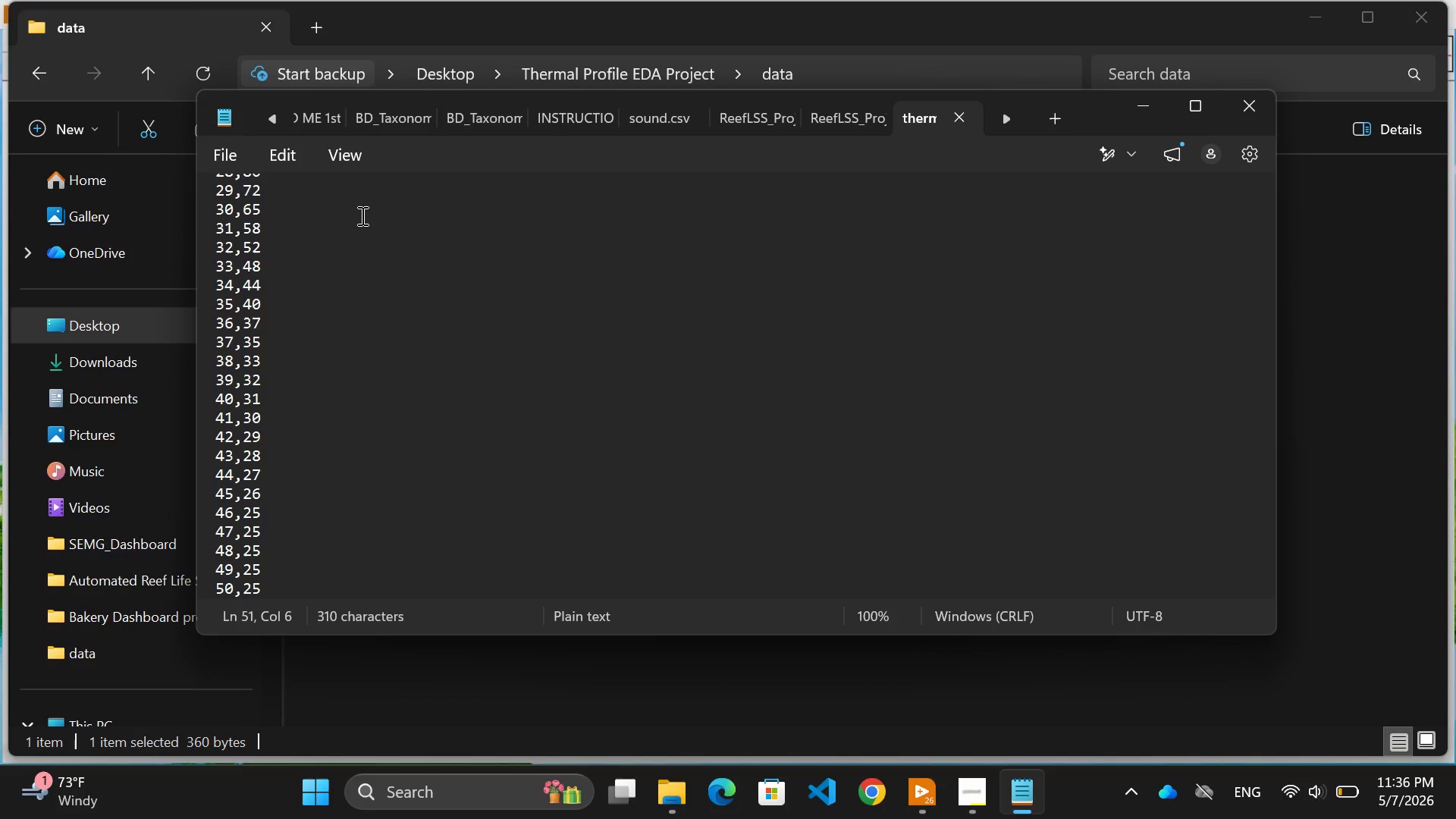 
scroll: coordinate [361, 215], scroll_direction: down, amount: 5.0
 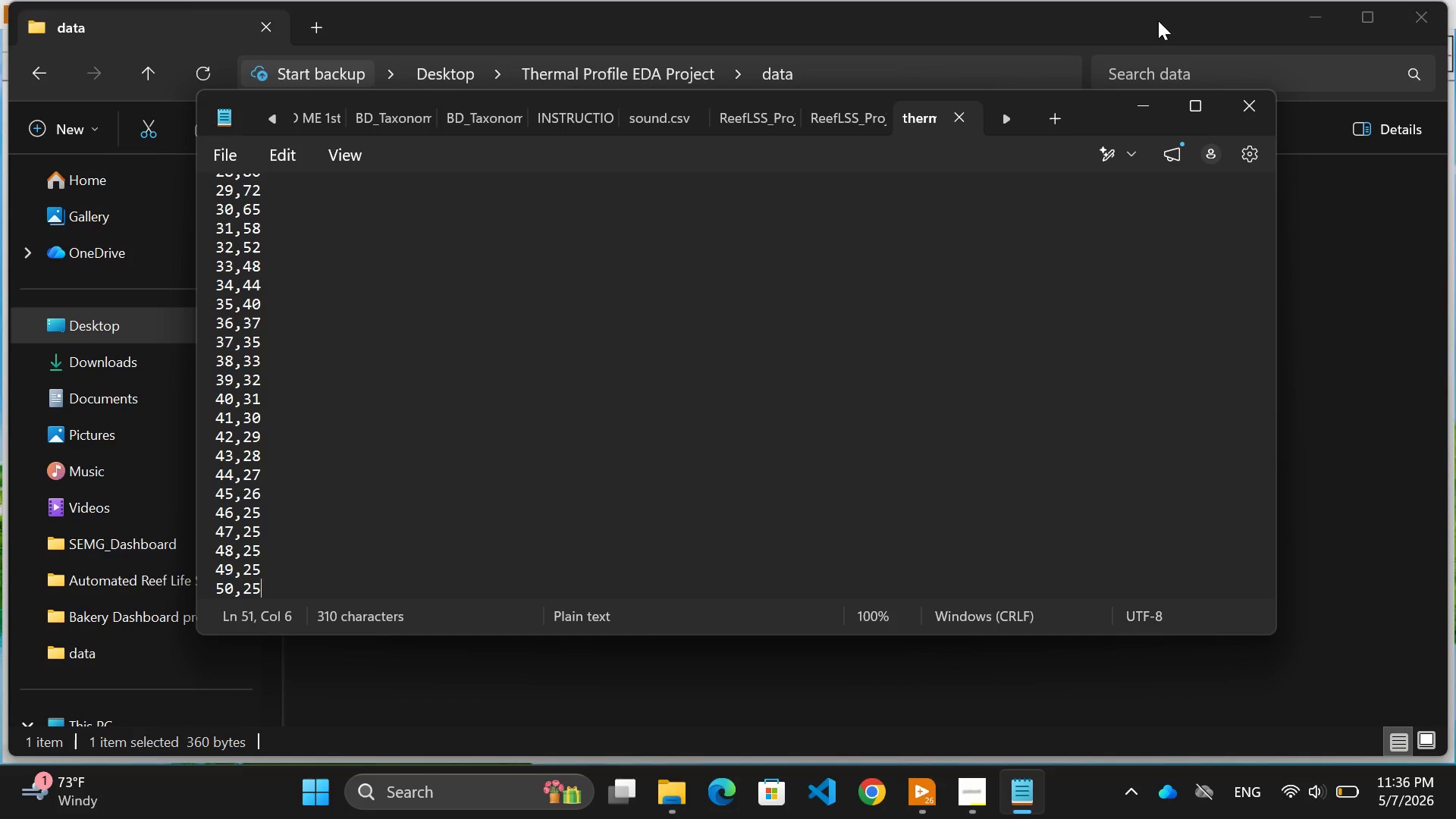 
wait(5.8)
 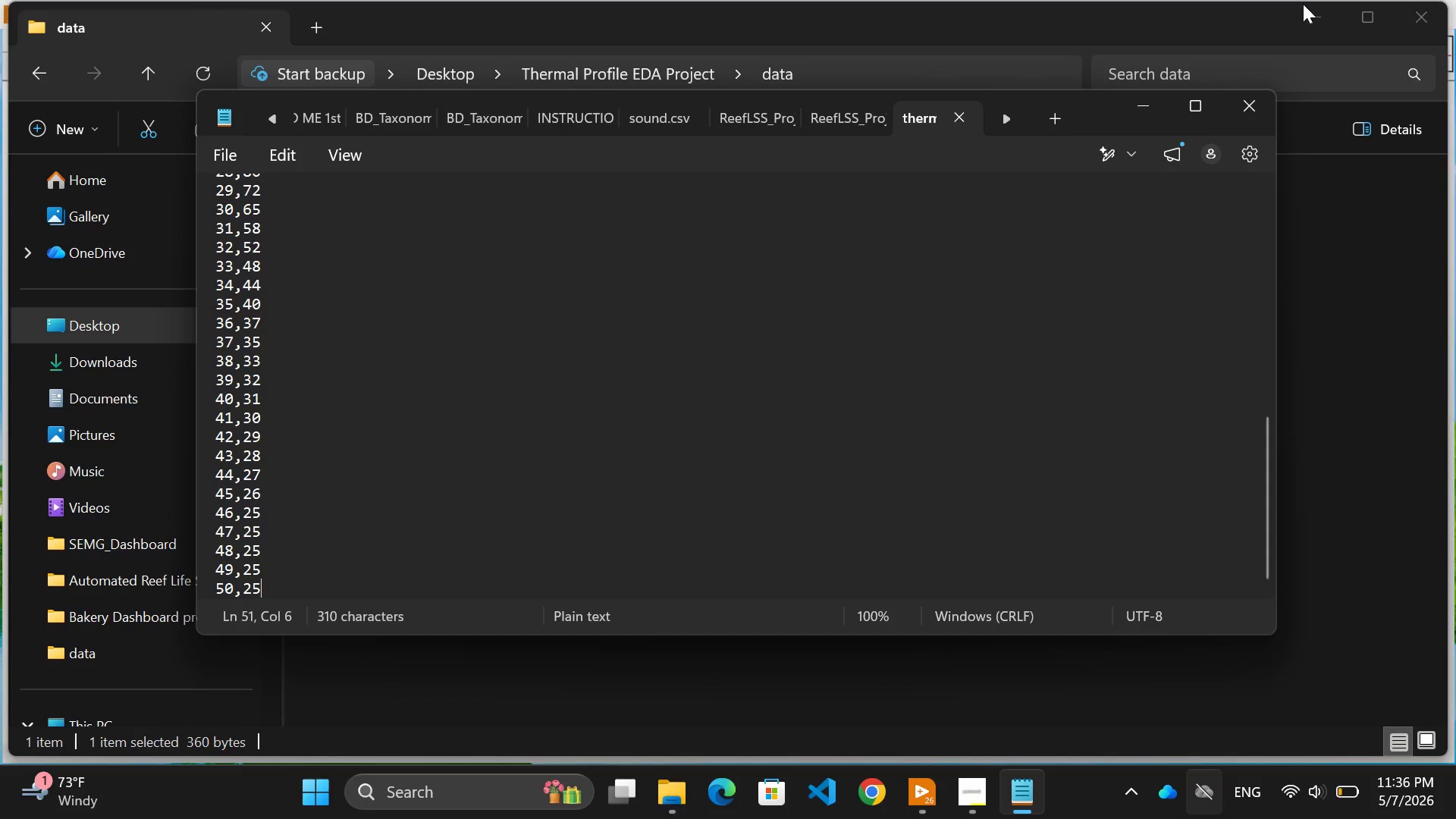 
left_click([1254, 111])
 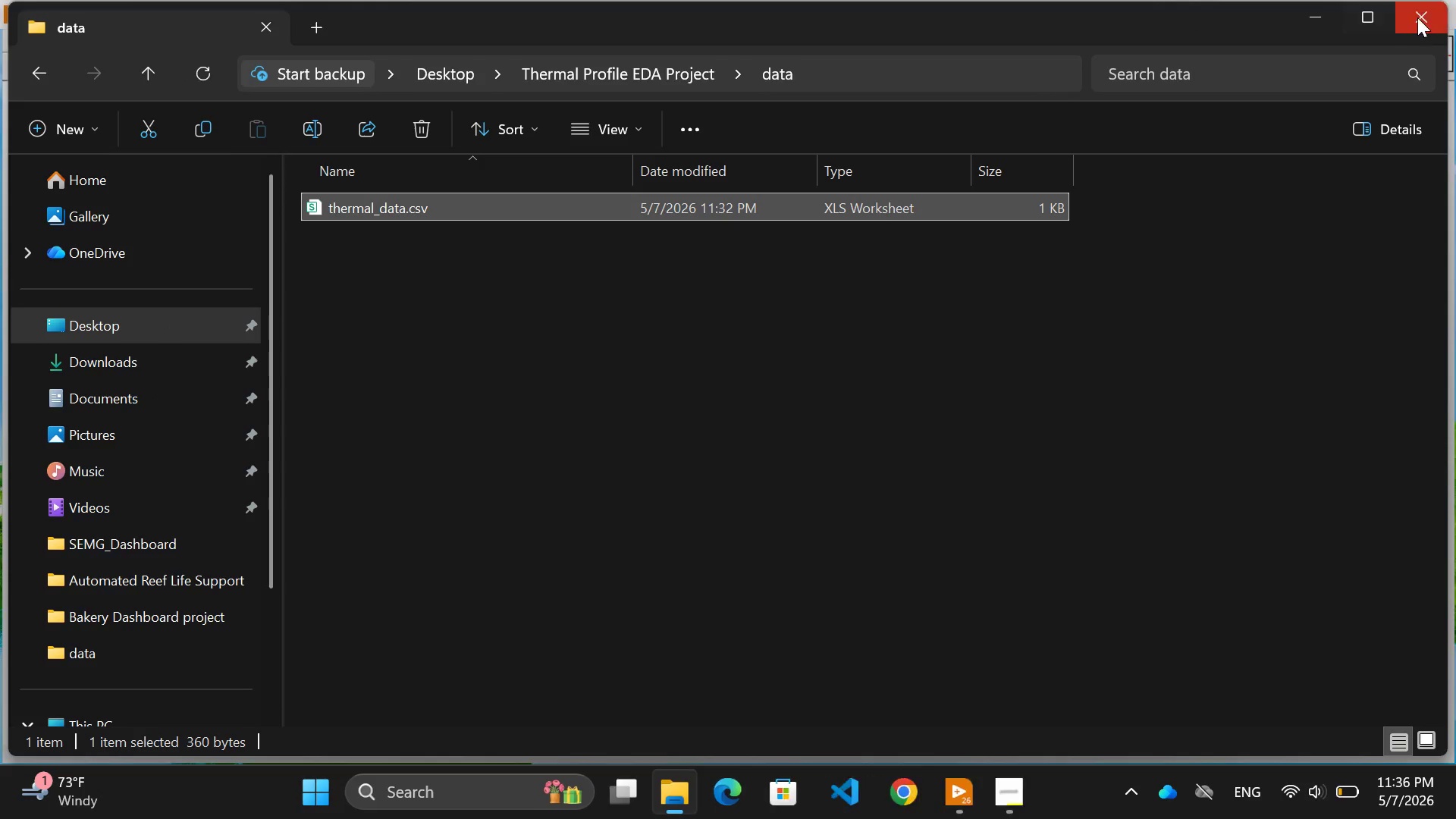 
left_click([1423, 14])
 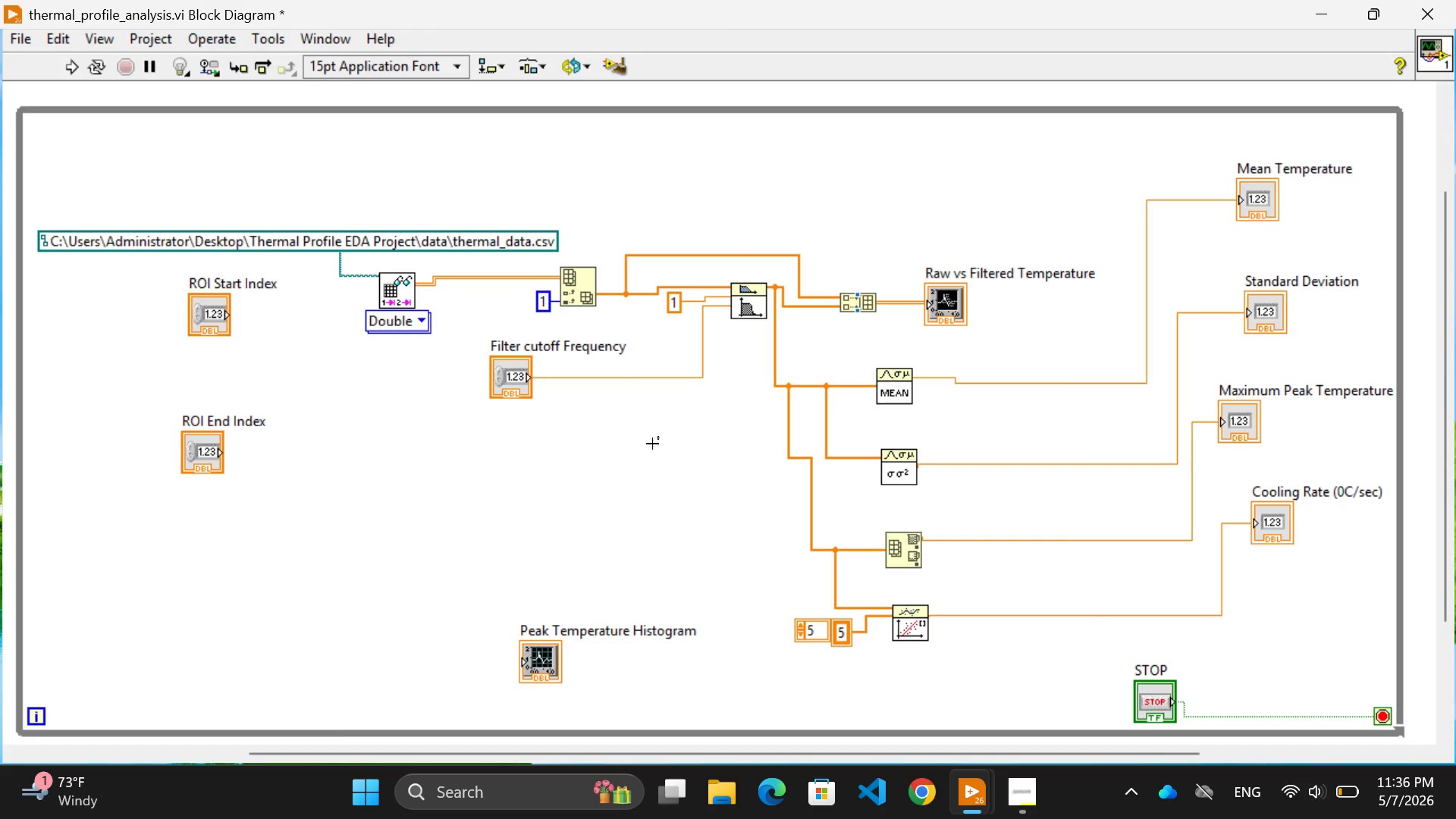 
left_click([630, 453])
 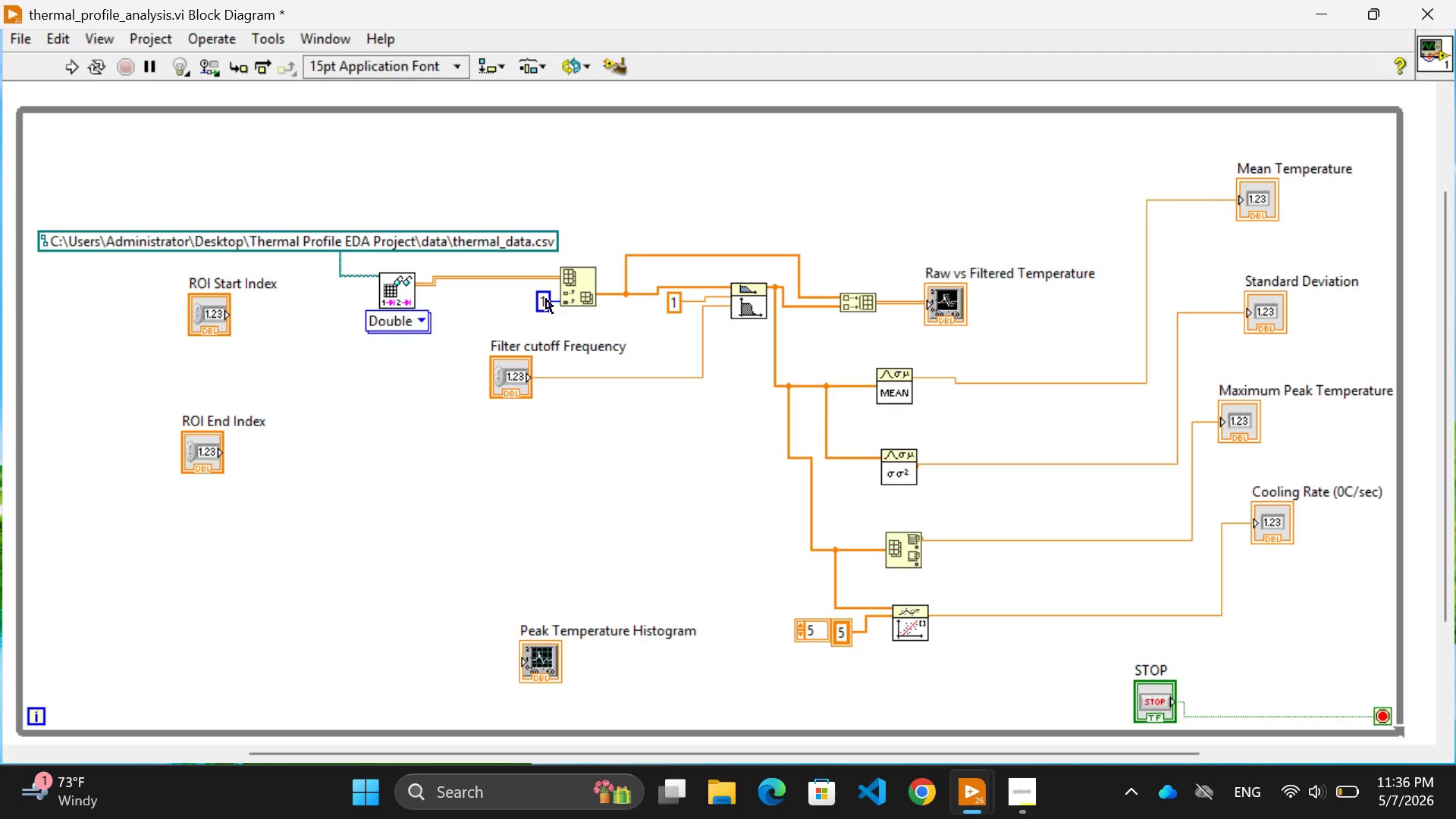 
wait(31.3)
 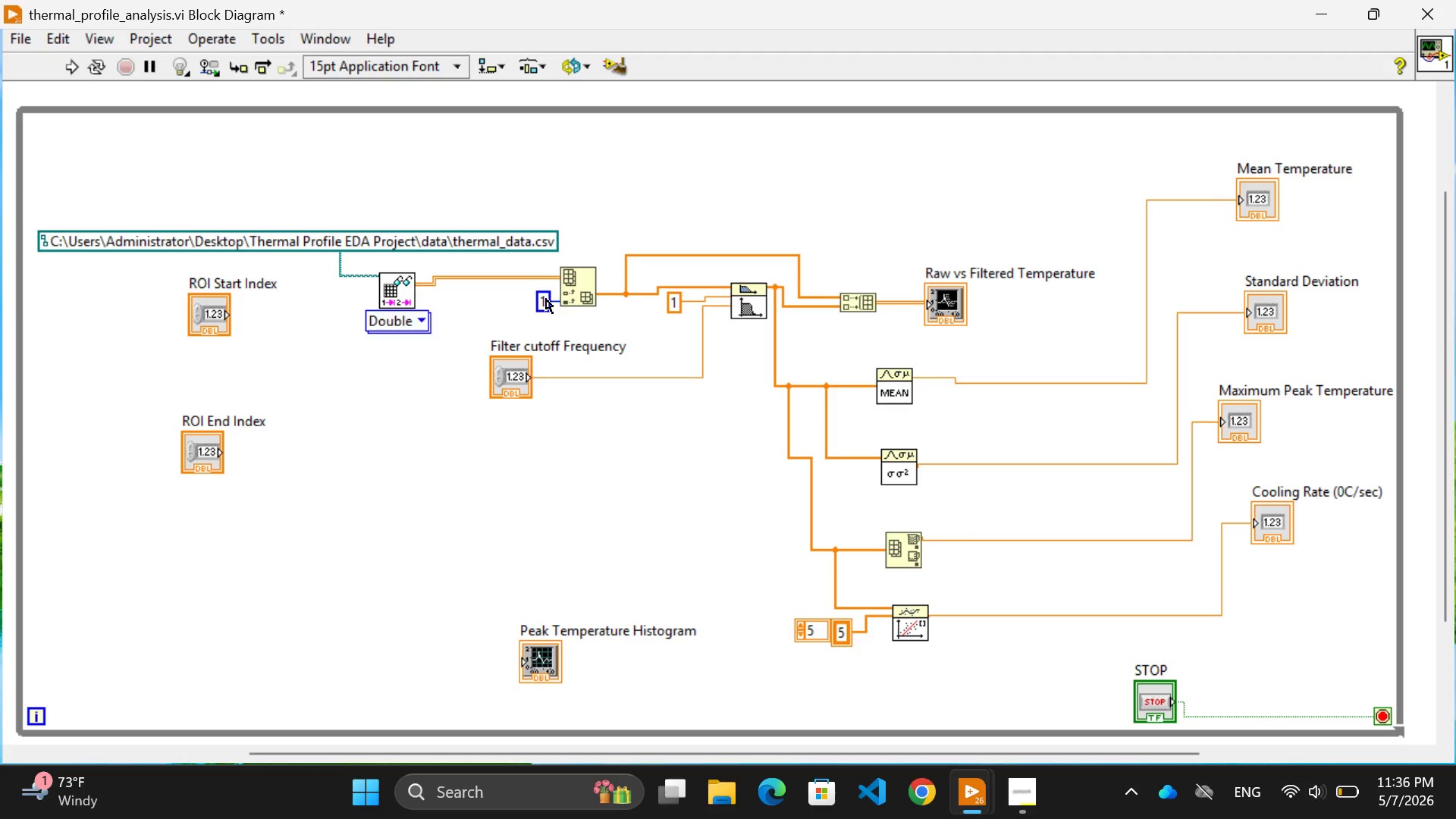 
double_click([544, 299])
 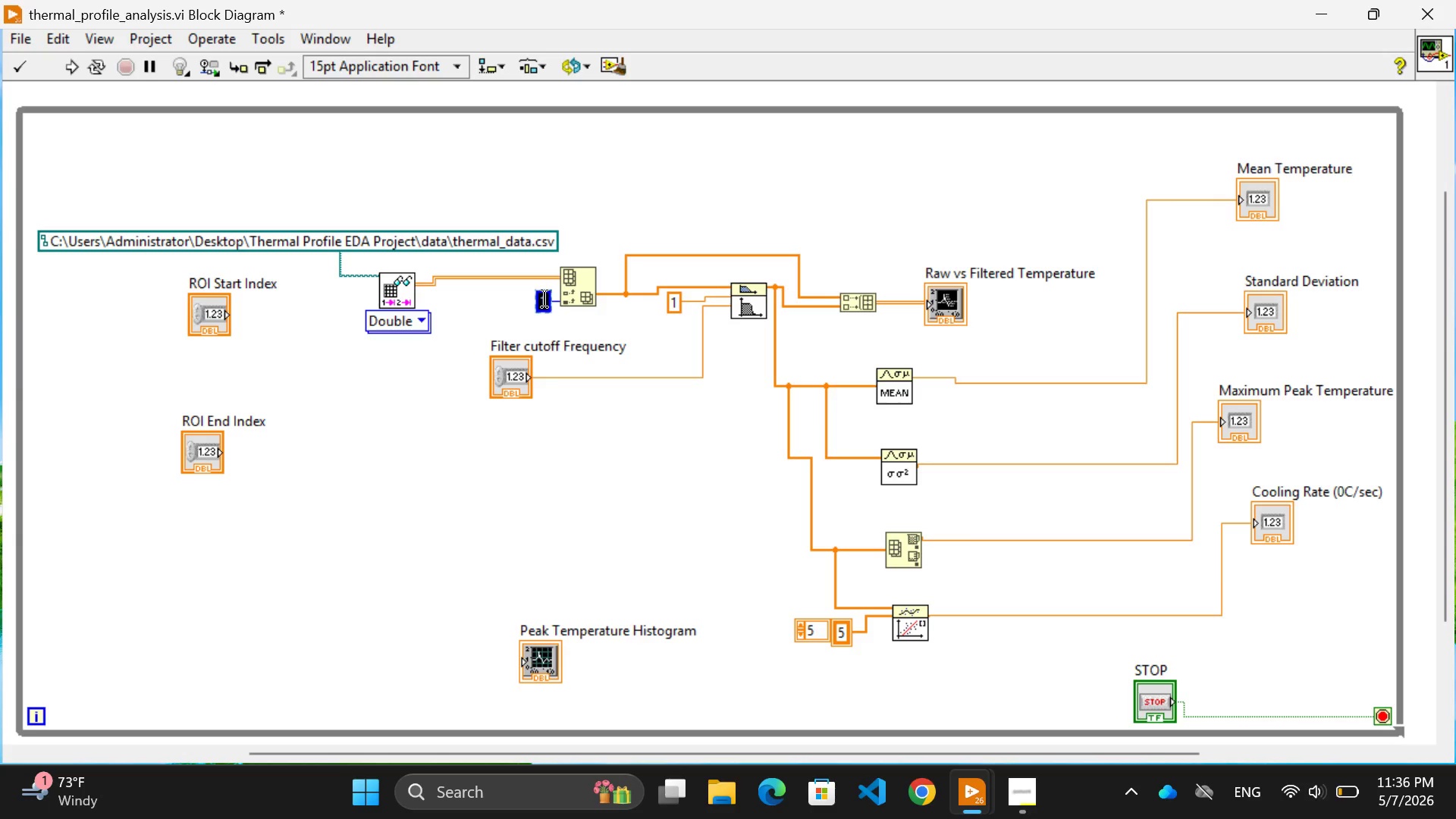 
triple_click([544, 299])
 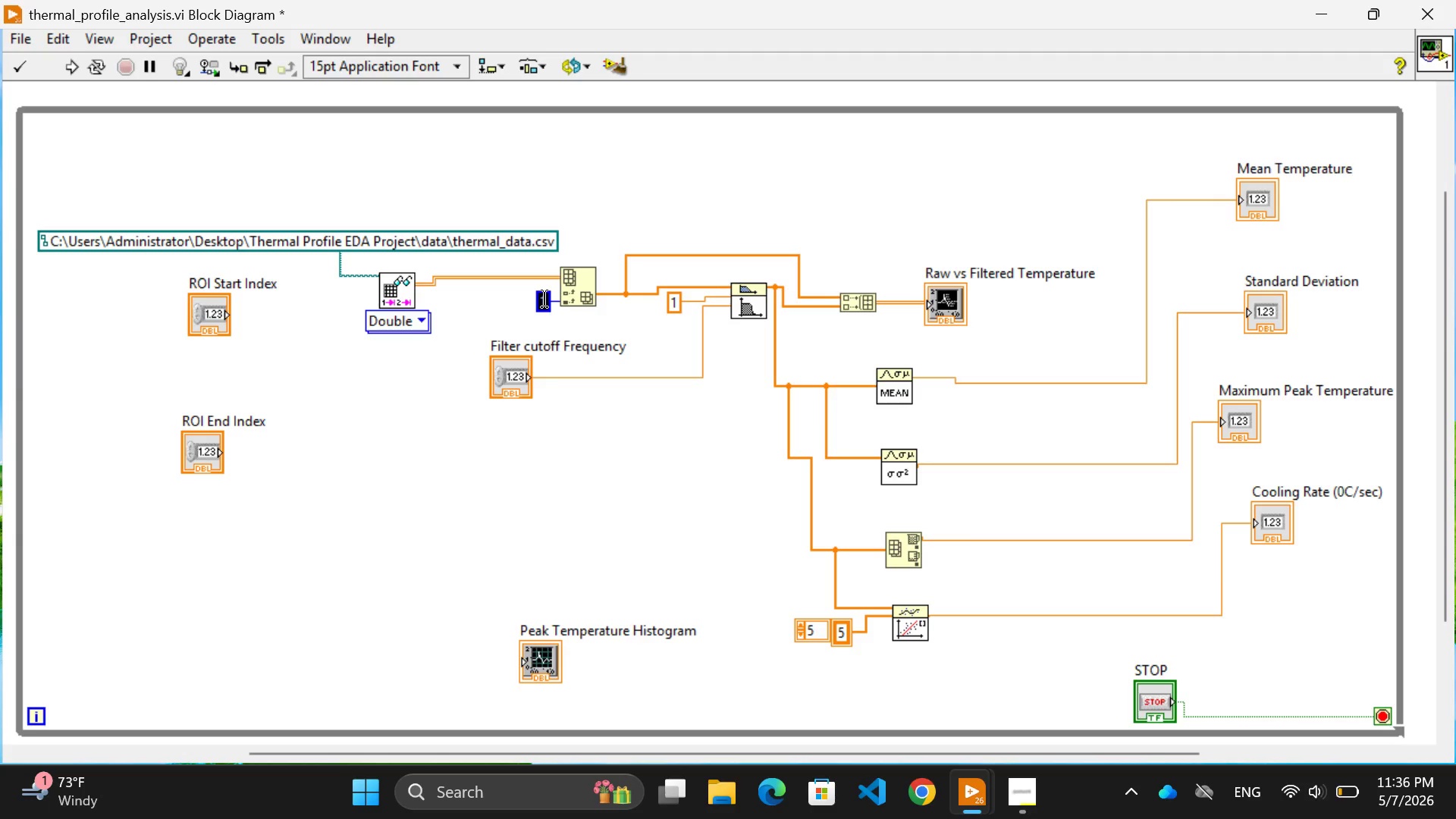 
key(1)
 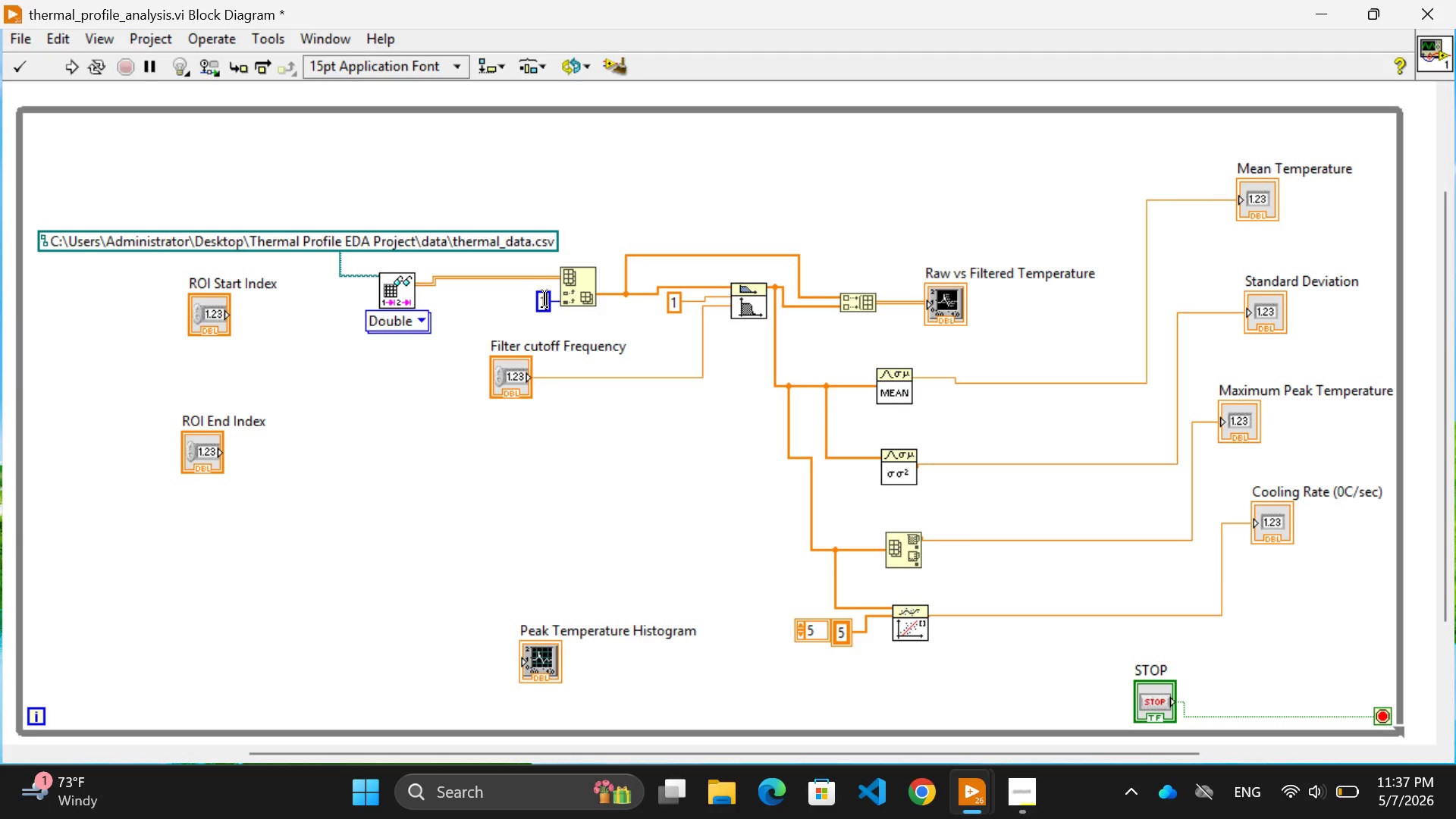 
key(Period)
 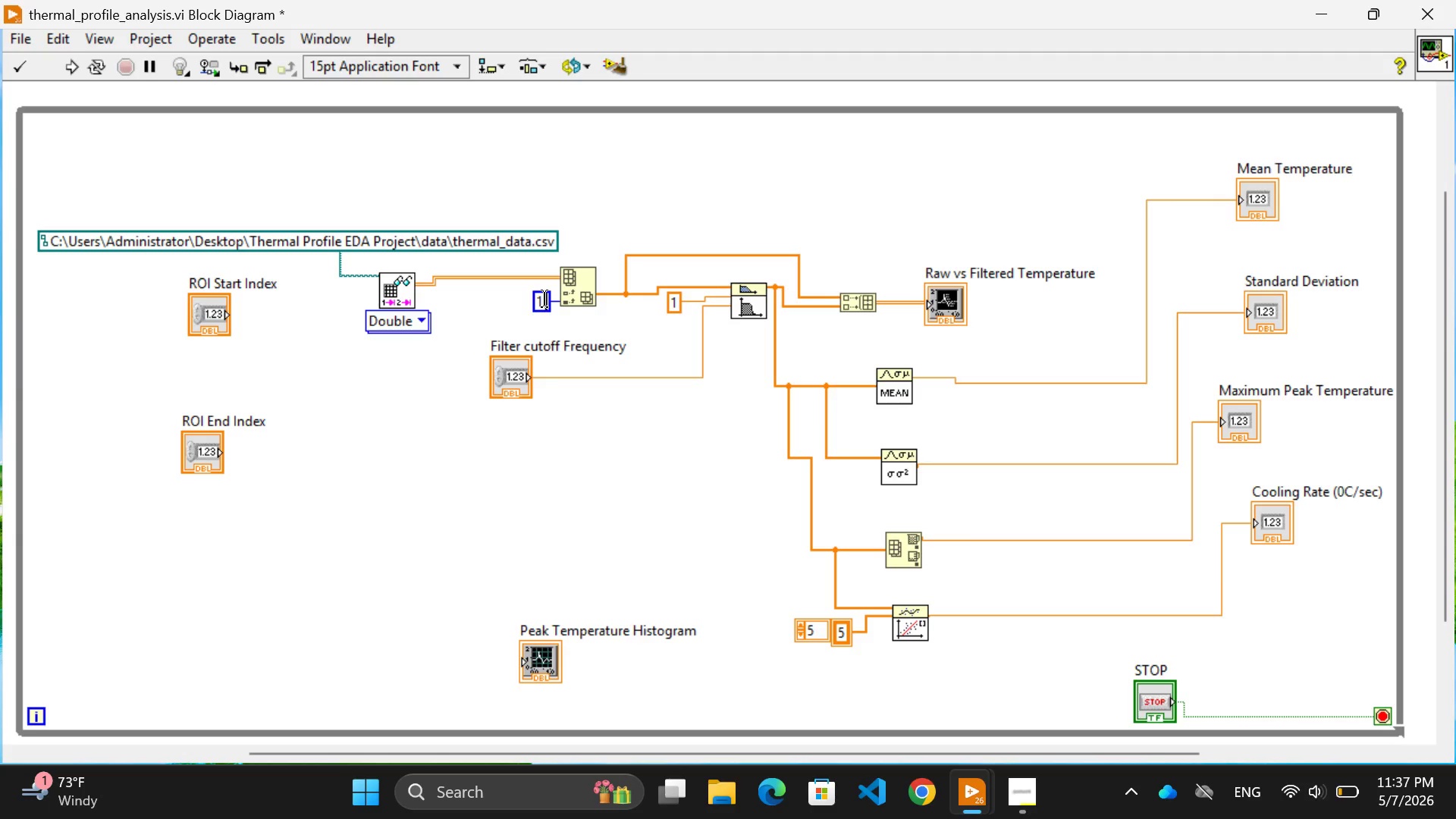 
key(0)
 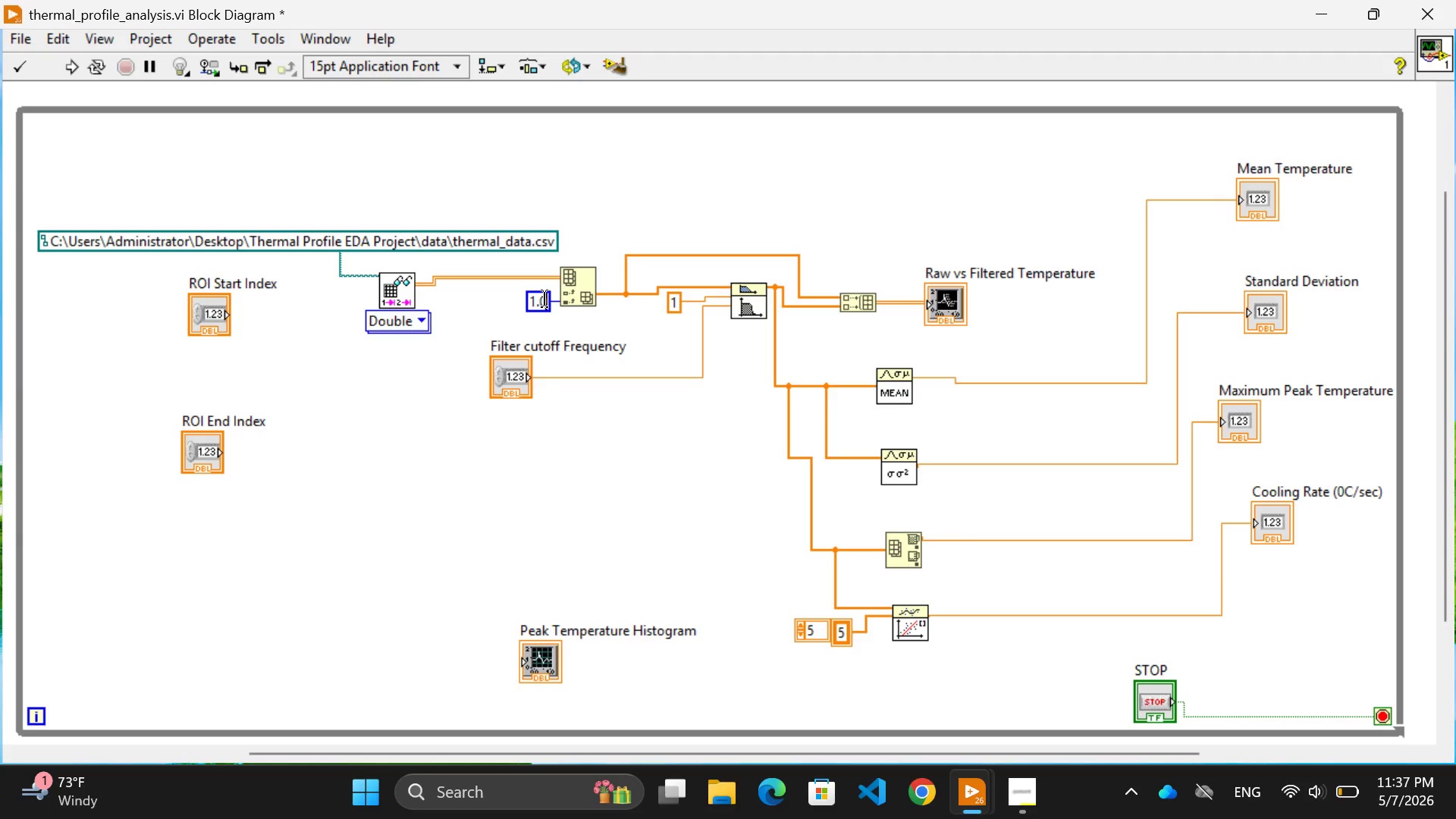 
key(Enter)
 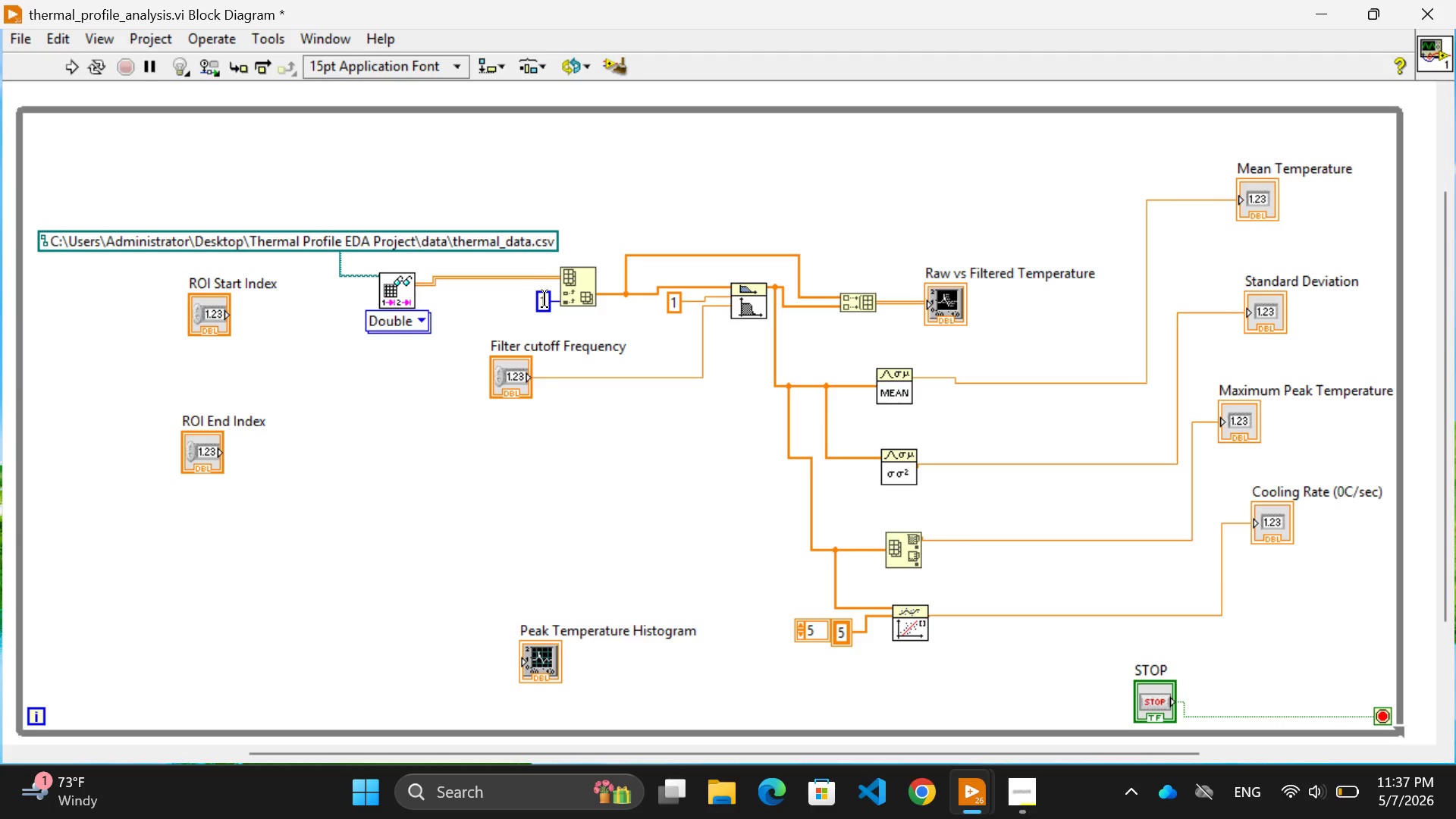 
key(Control+Z)
 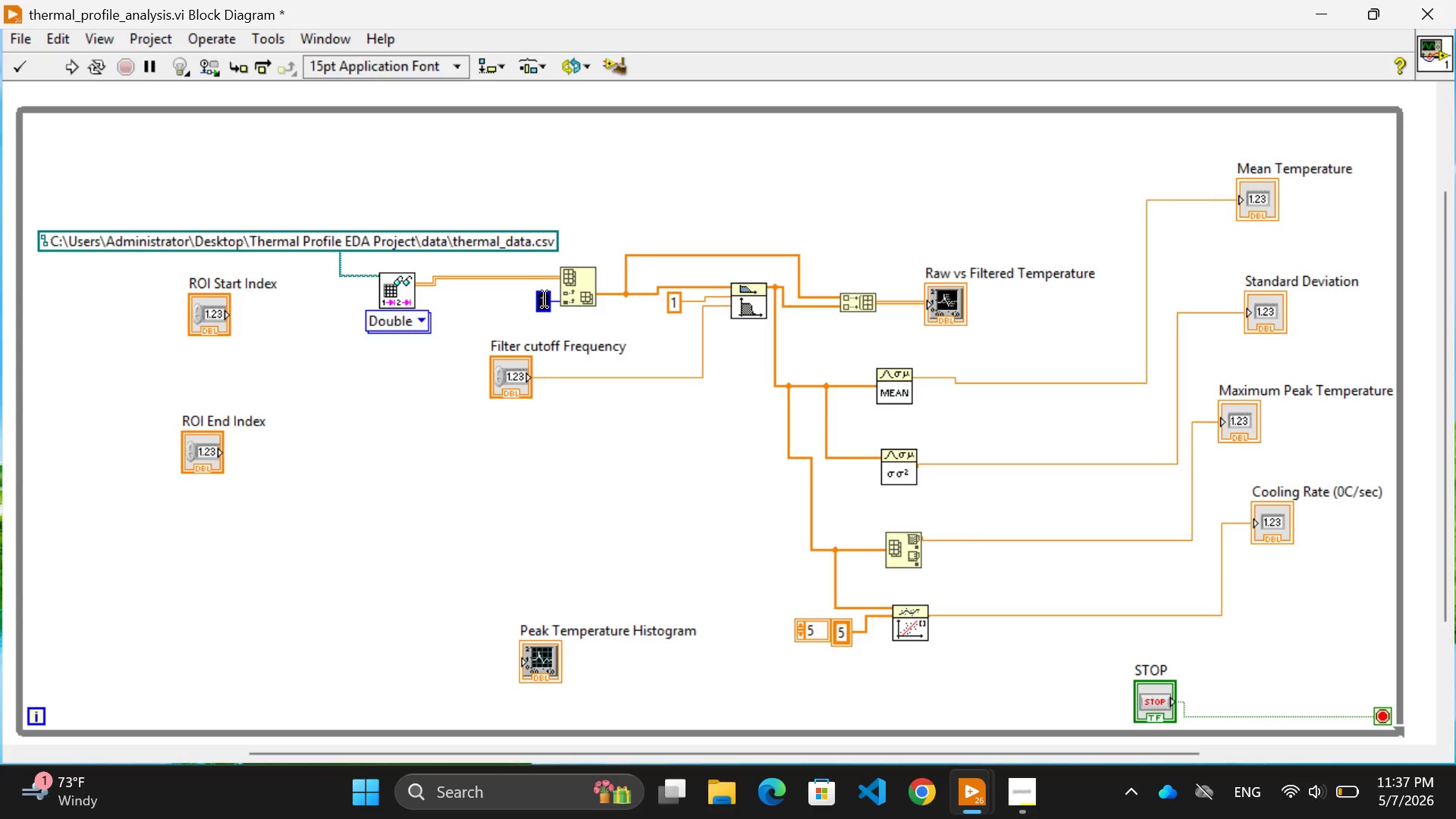 
key(1)
 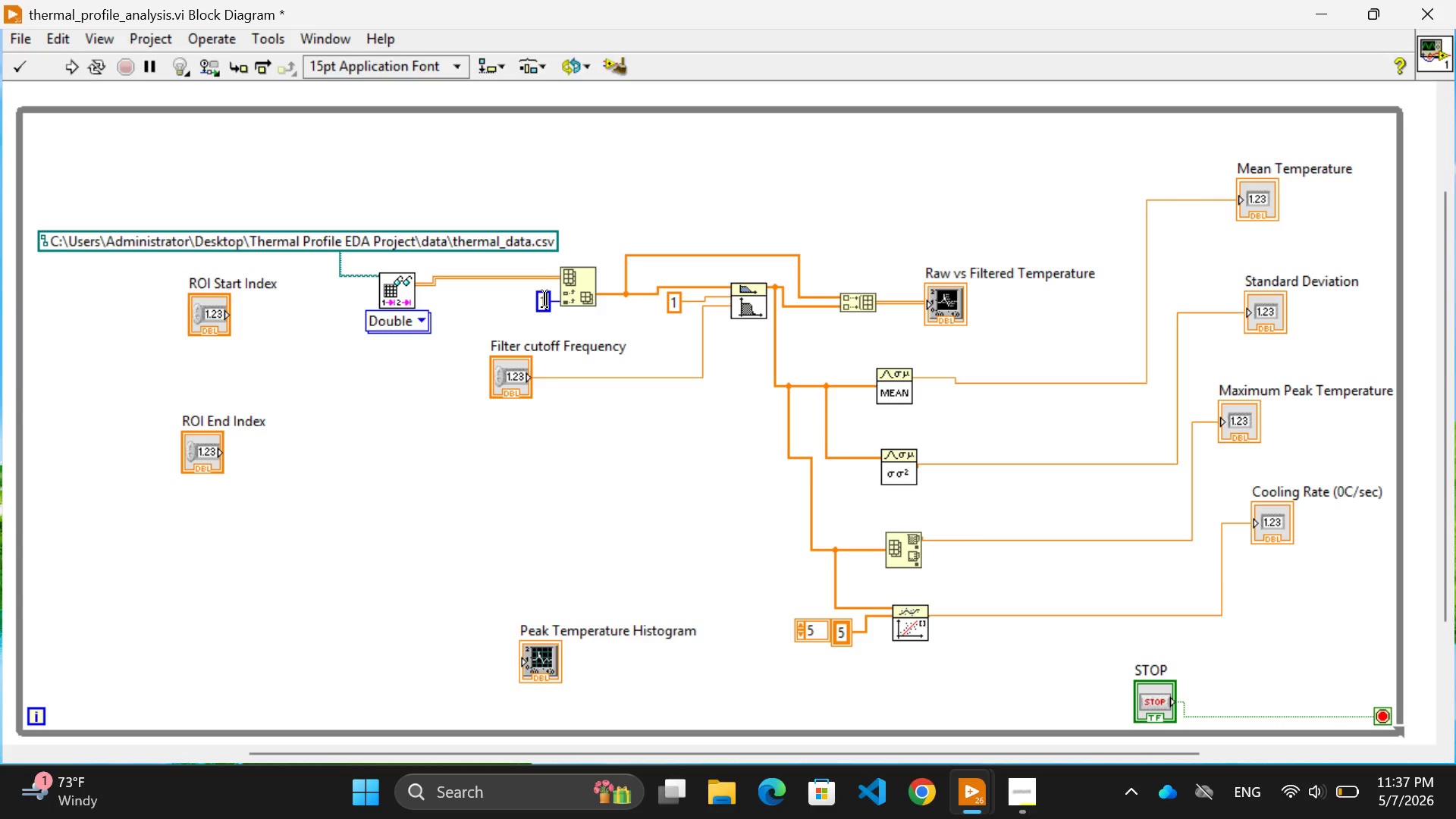 
key(Enter)
 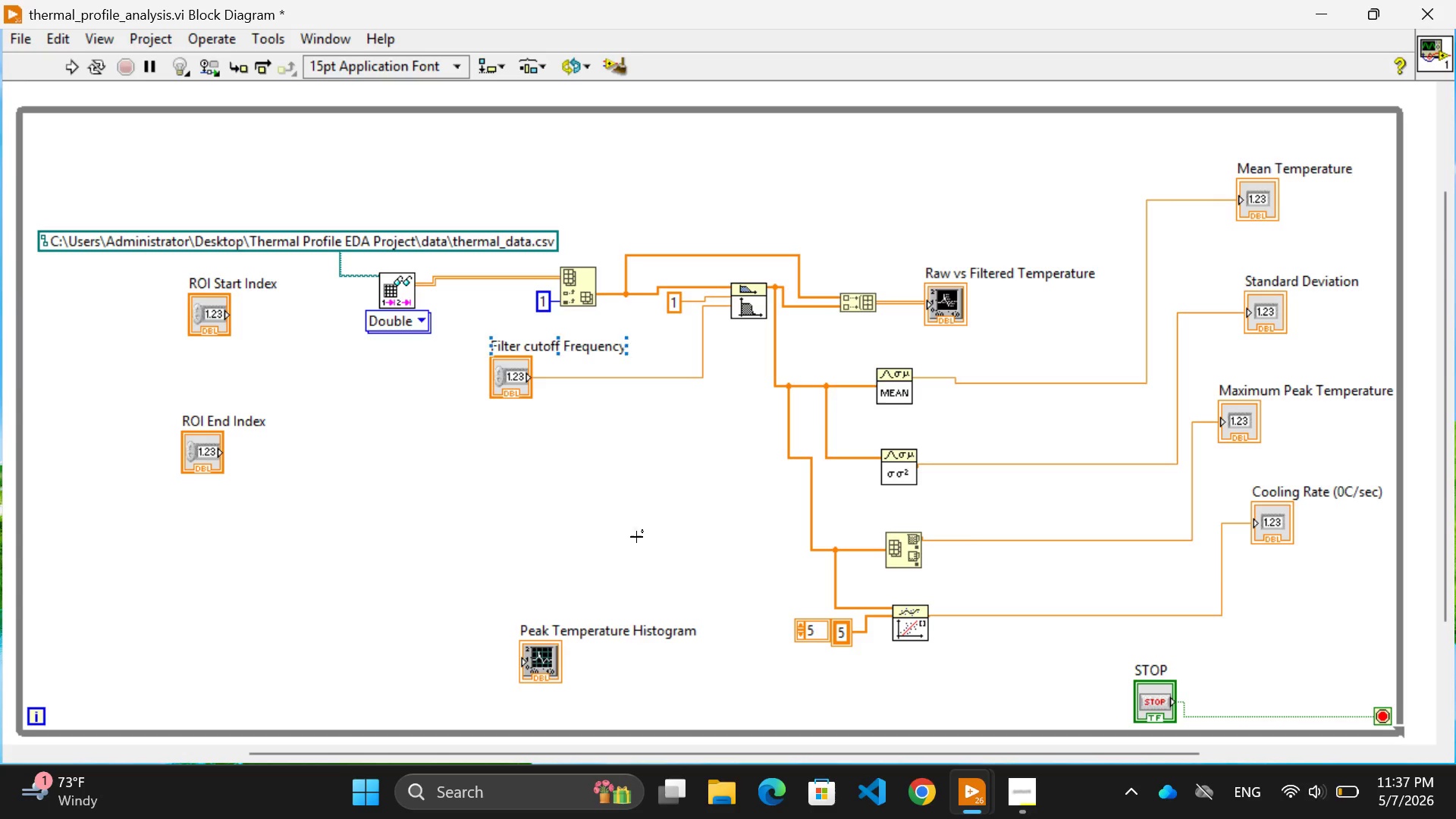 
left_click([632, 588])
 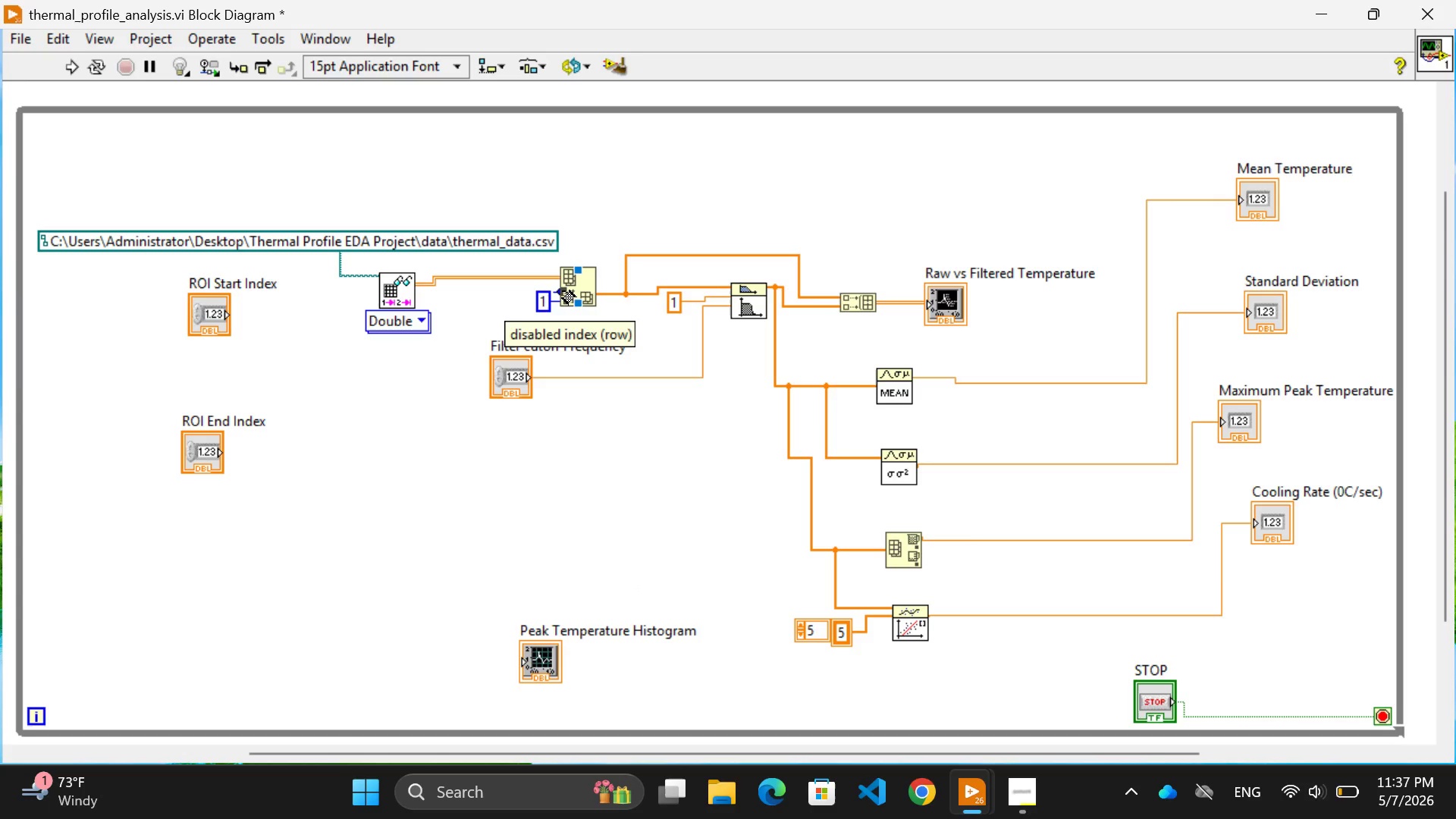 
mouse_move([563, 332])
 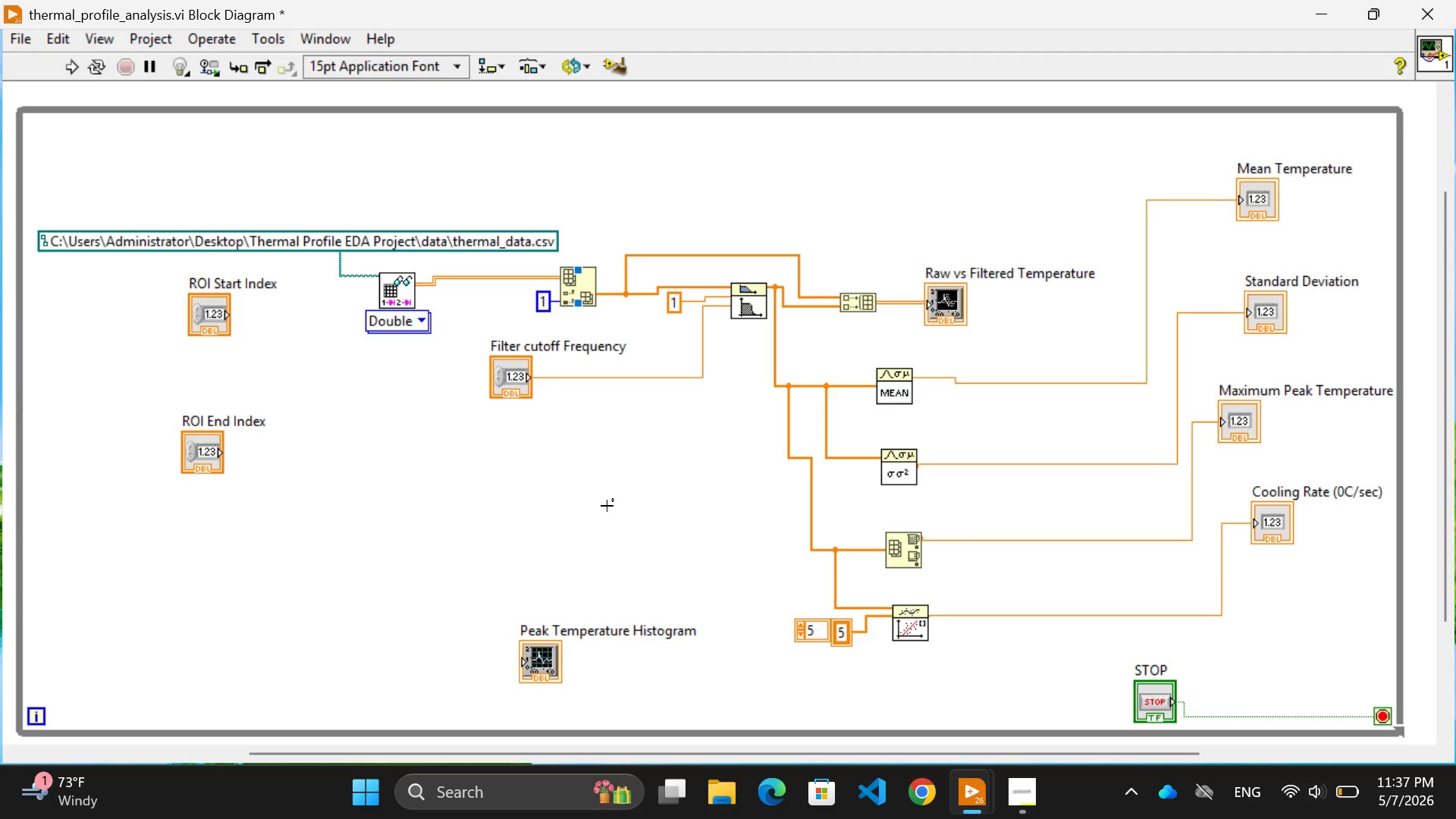 
left_click([607, 506])
 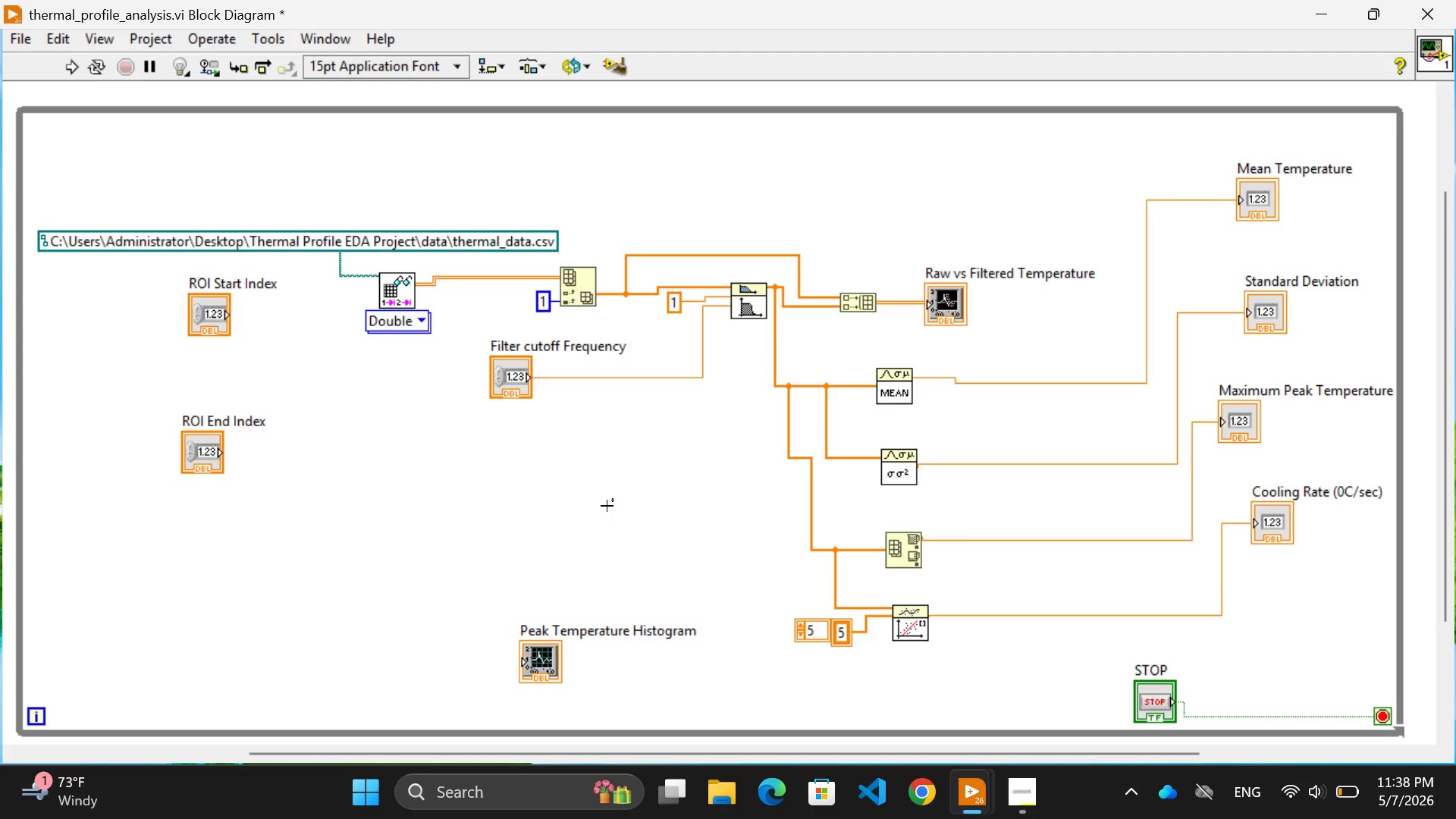 
wait(61.05)
 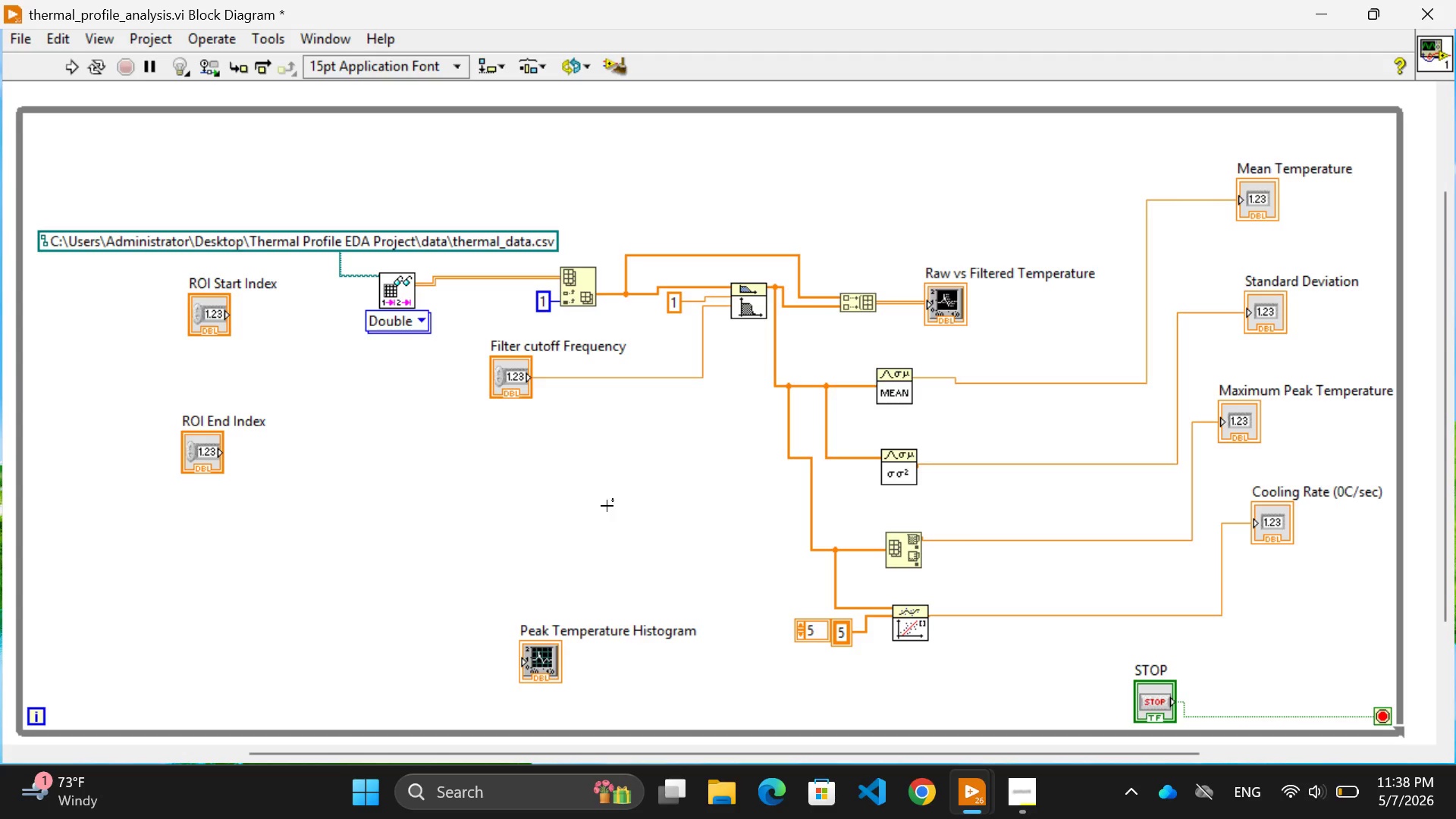 
left_click([388, 551])
 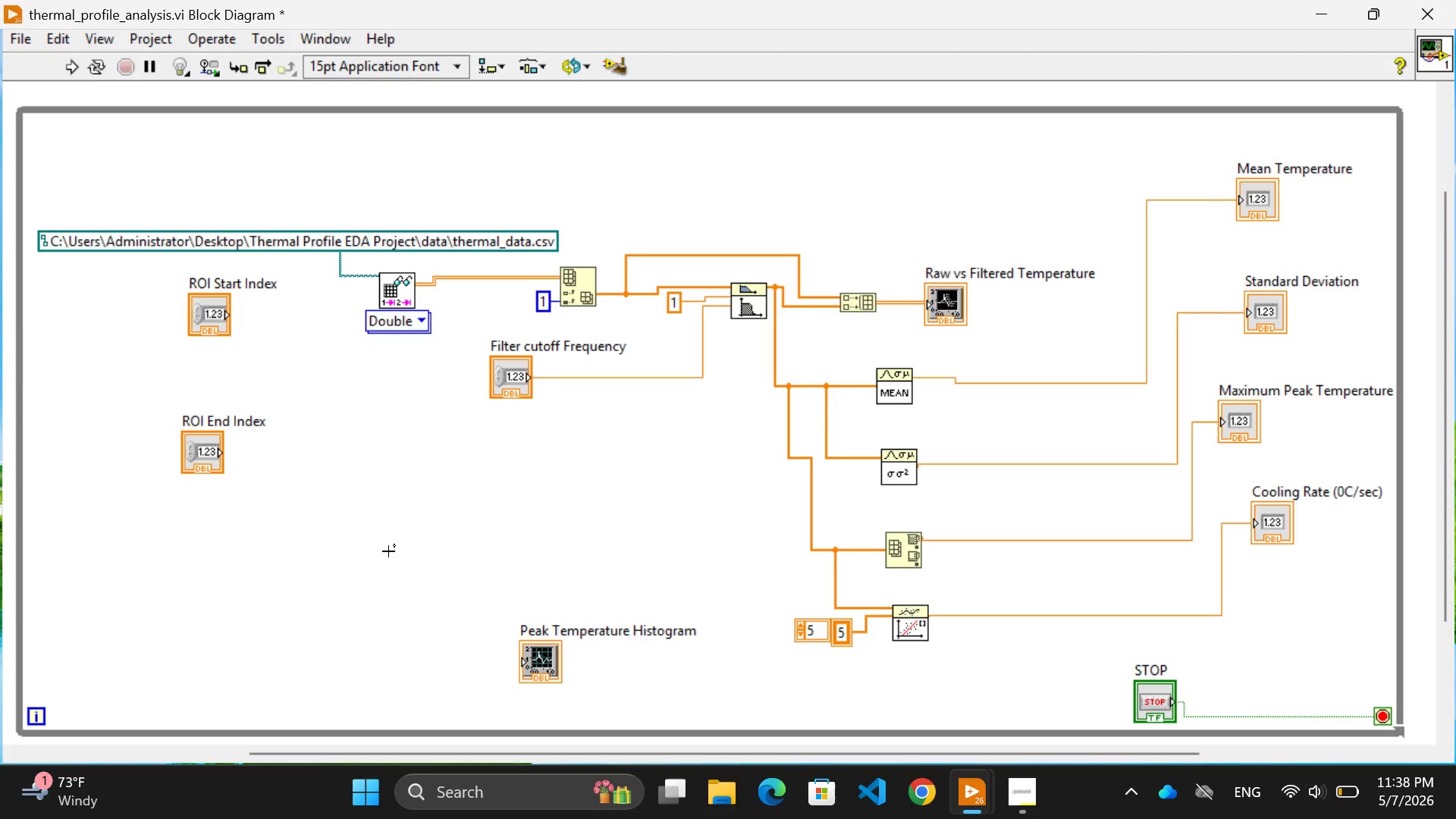 
wait(8.75)
 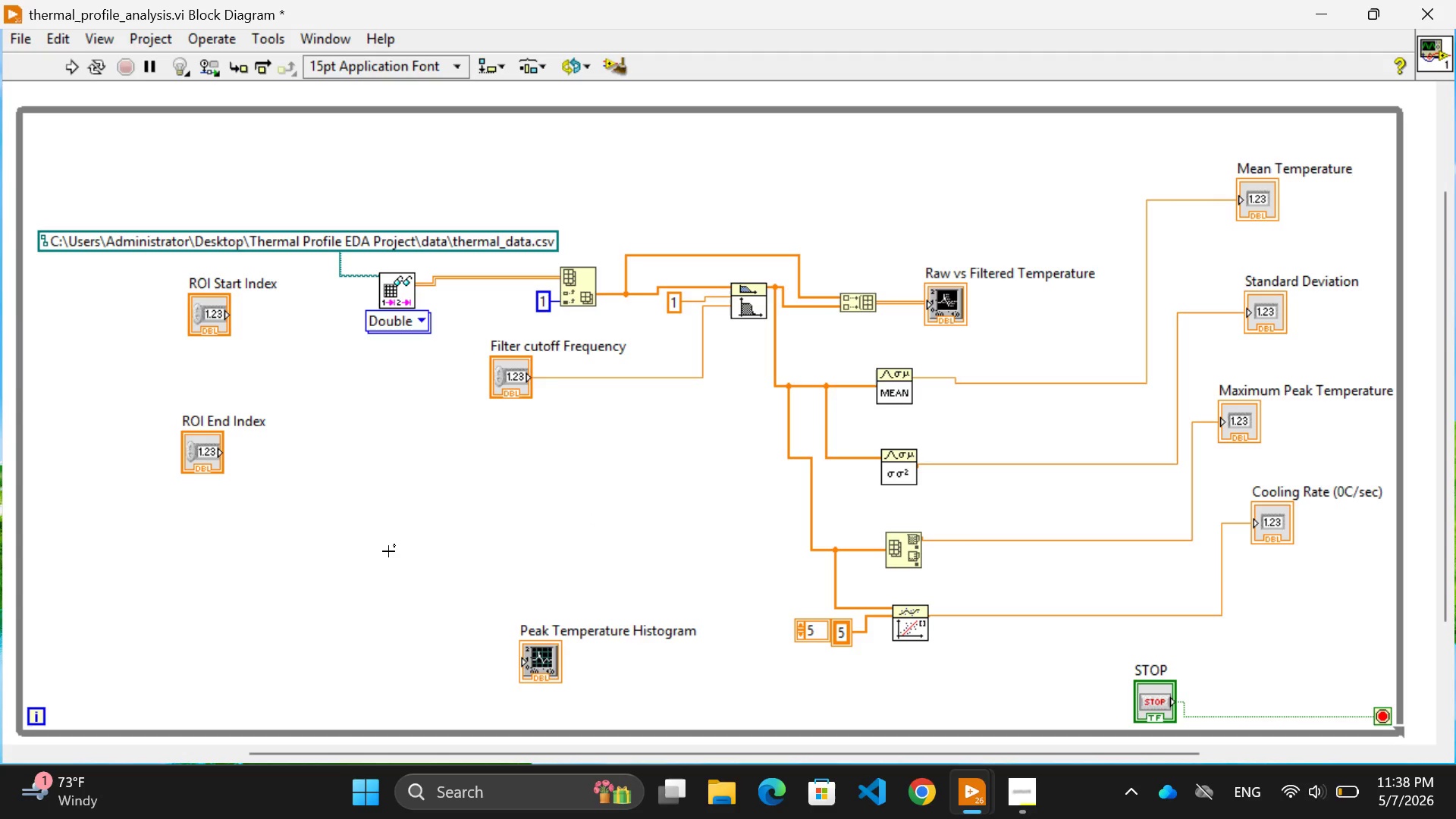 
left_click([1018, 792])